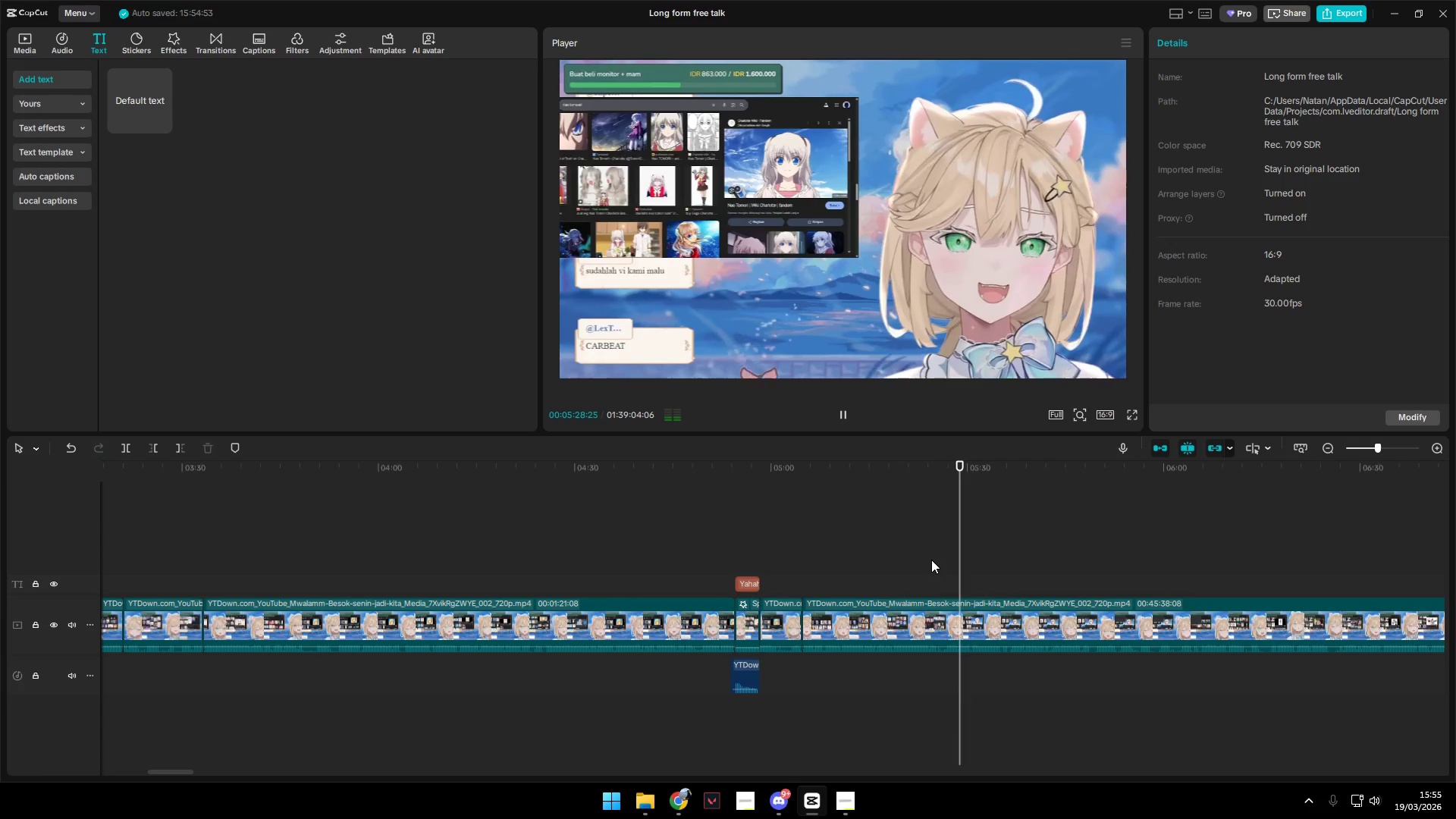 
wait(6.31)
 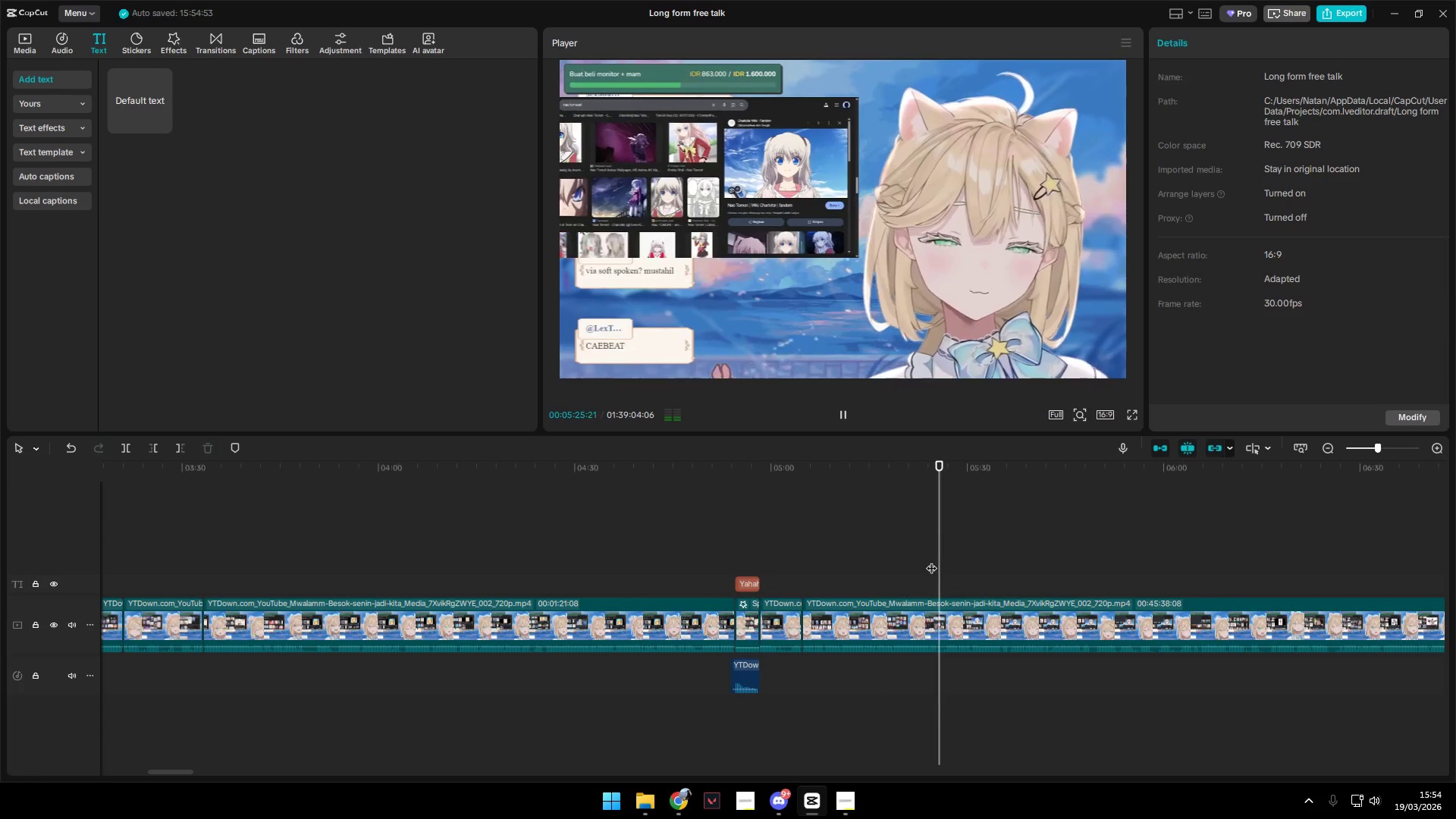 
key(Space)
 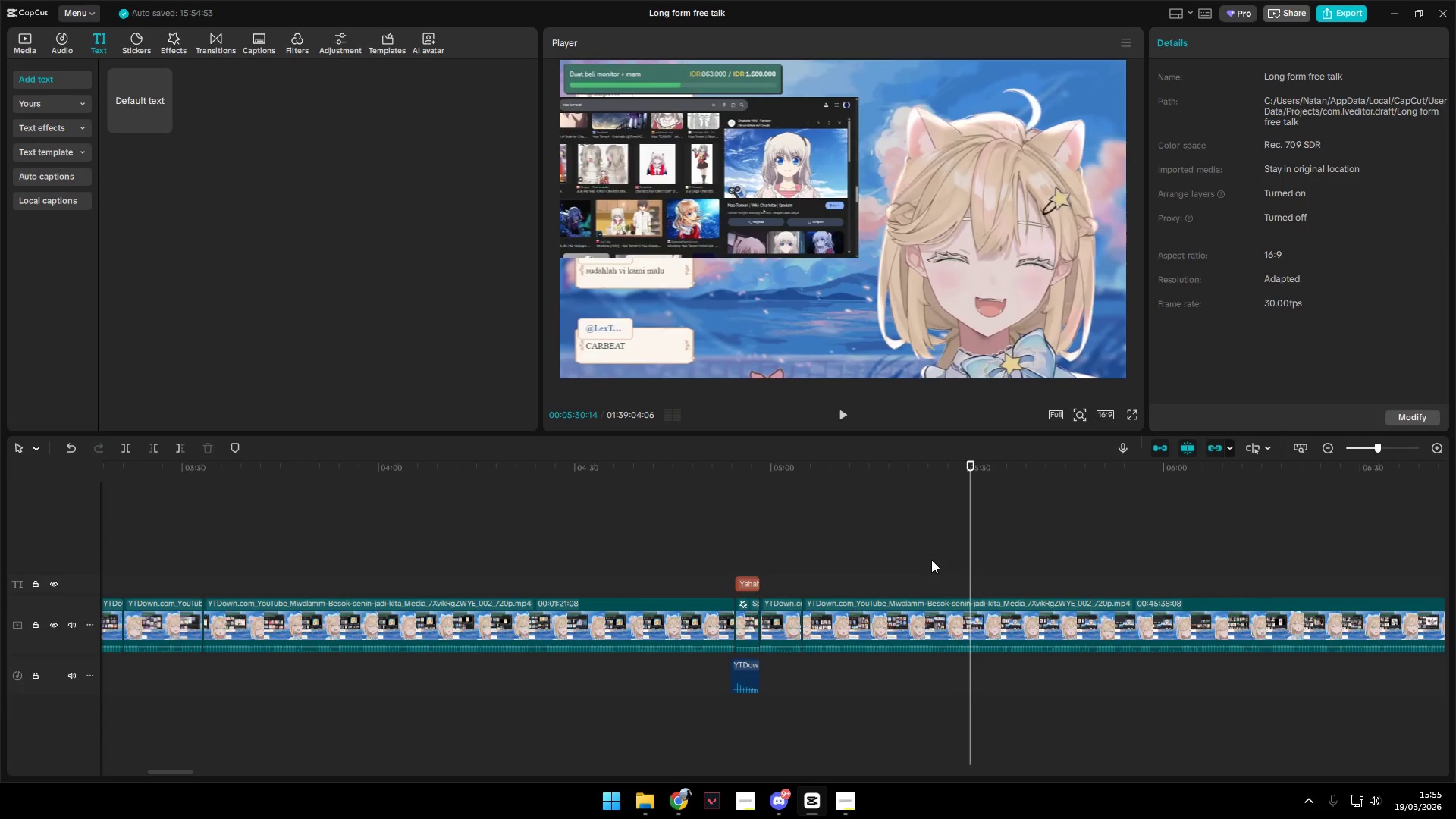 
key(Shift+E)
 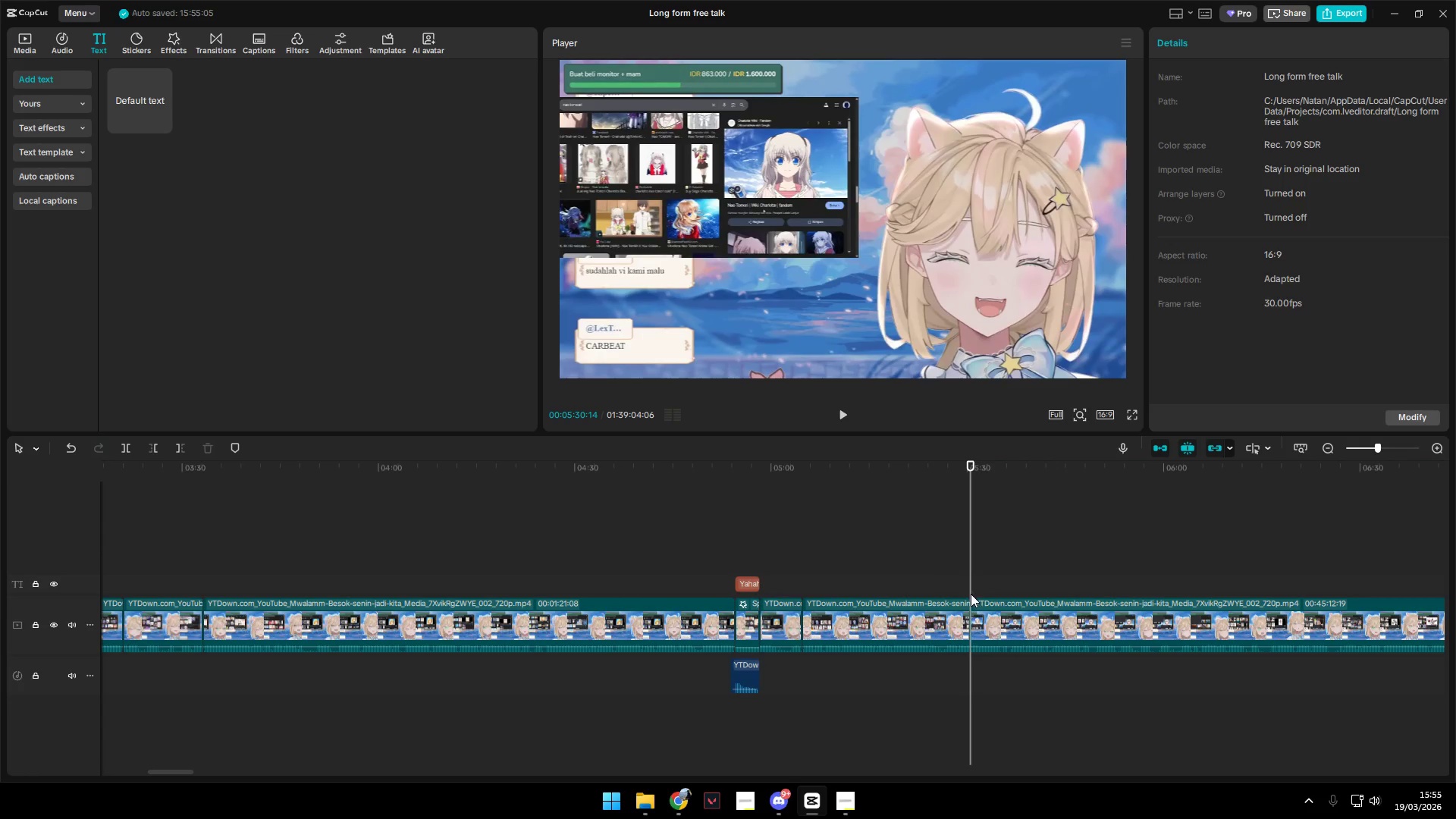 
left_click([910, 572])
 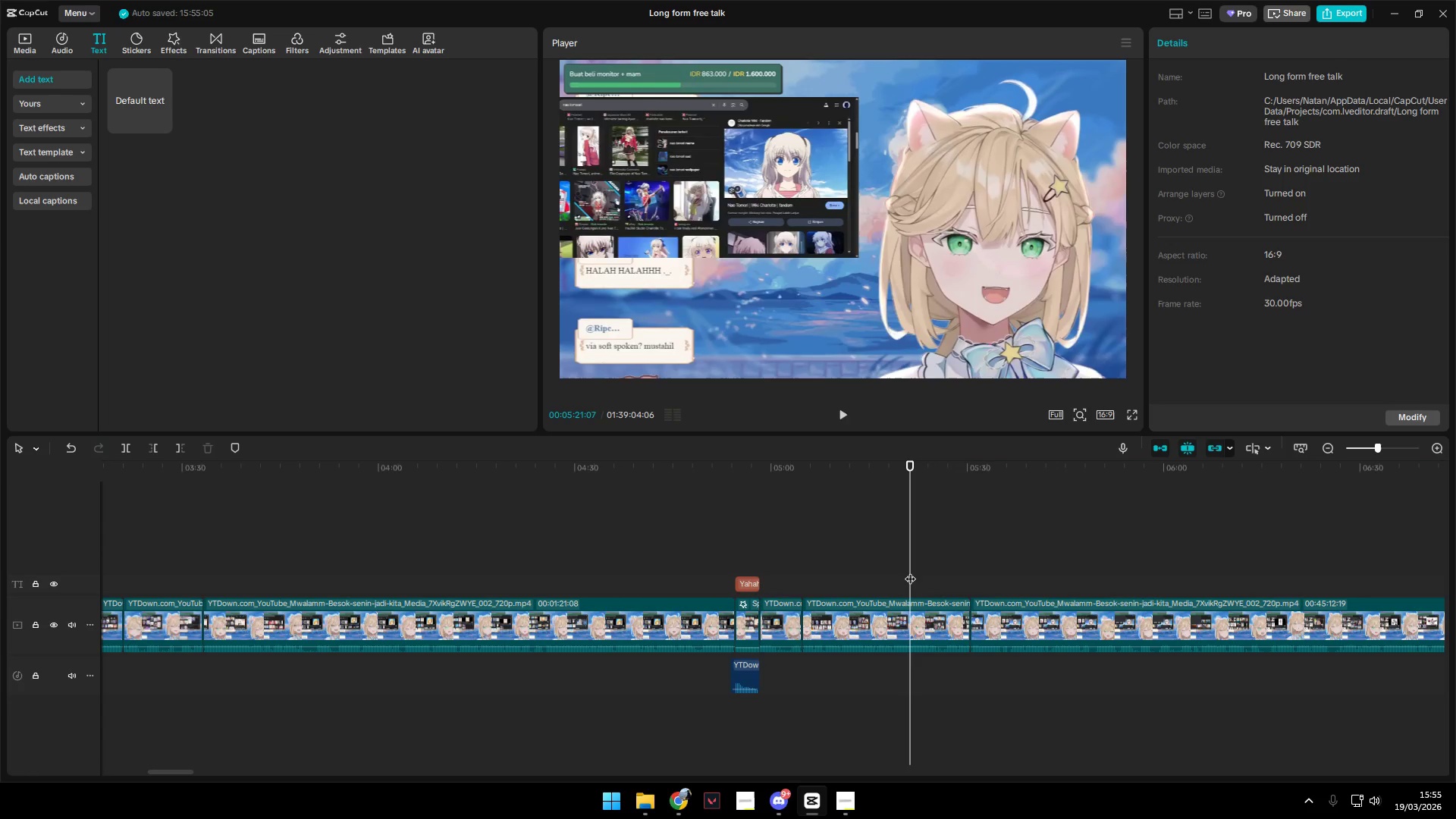 
key(Space)
 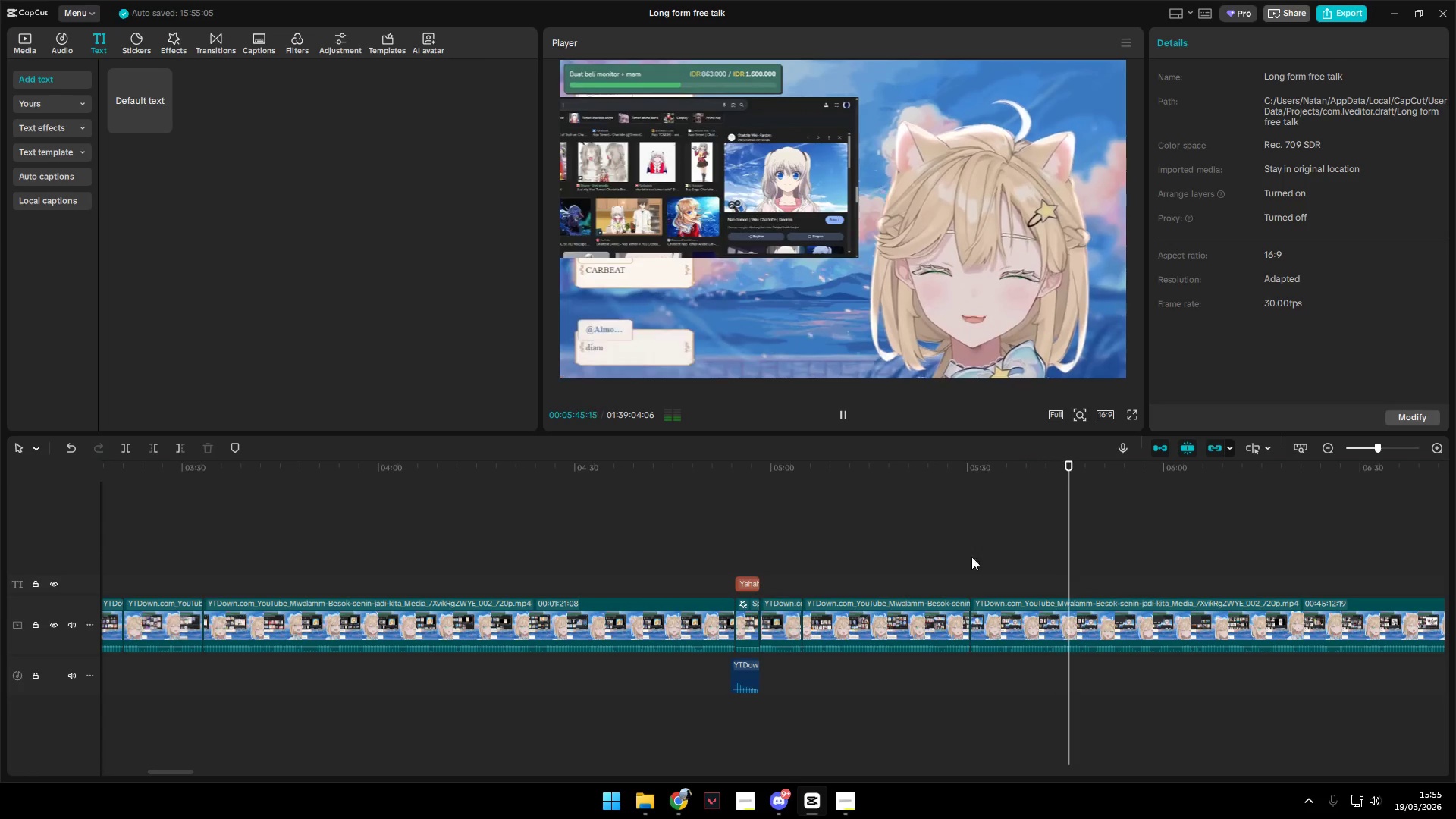 
wait(29.27)
 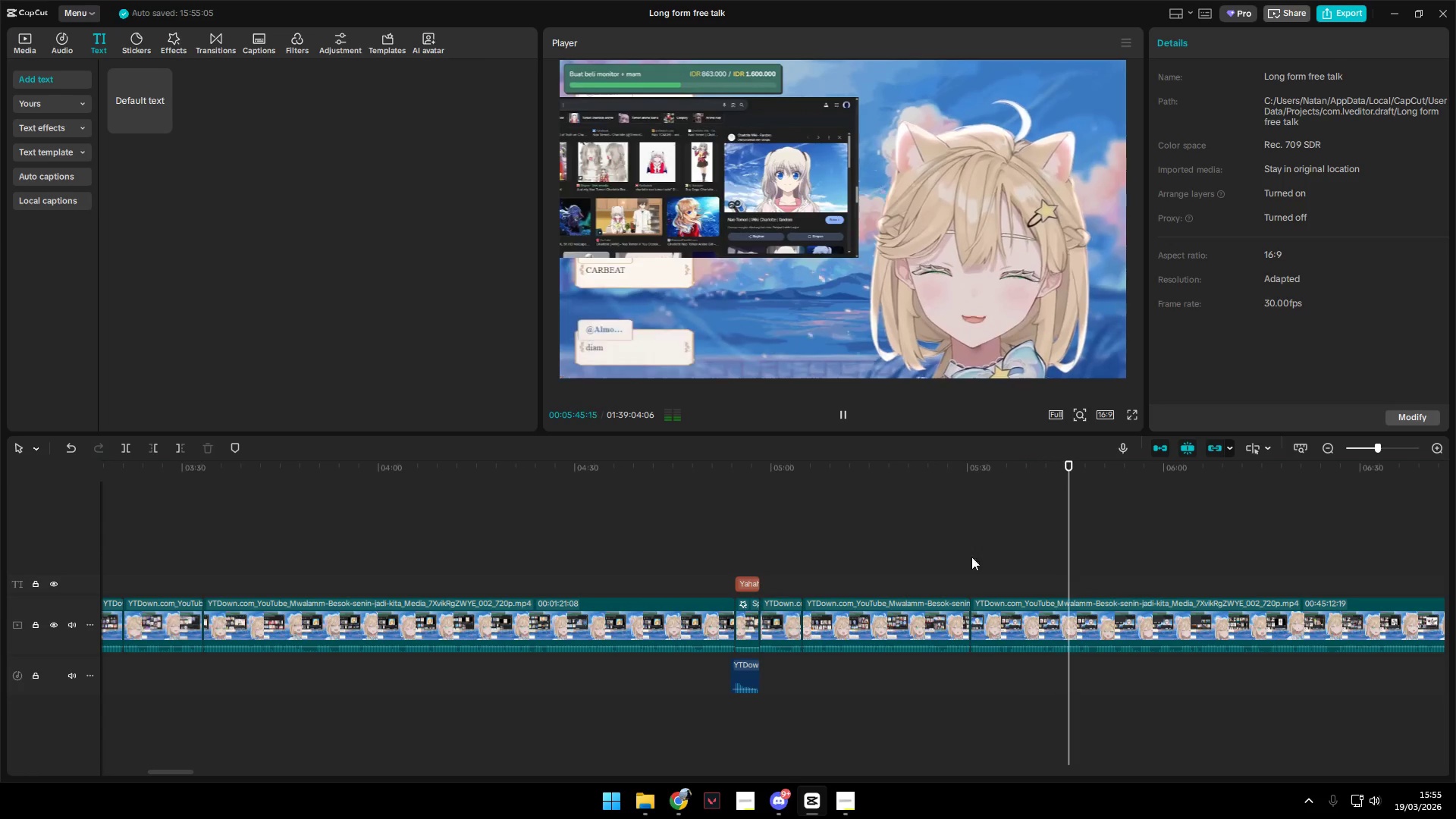 
hold_key(key=AltLeft, duration=1.2)
scroll: coordinate [1059, 651], scroll_direction: down, amount: 4.0
 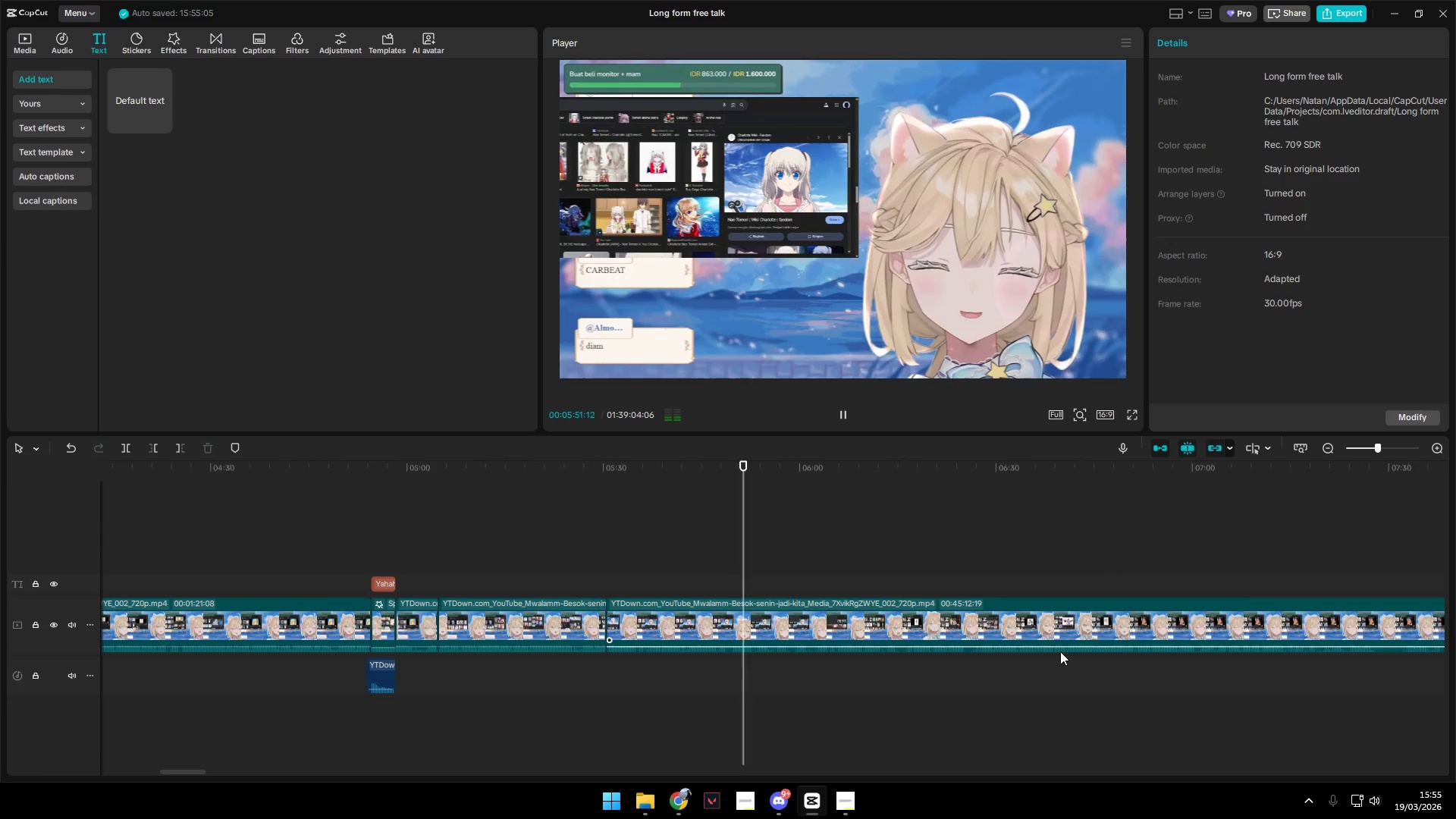 
left_click([757, 566])
 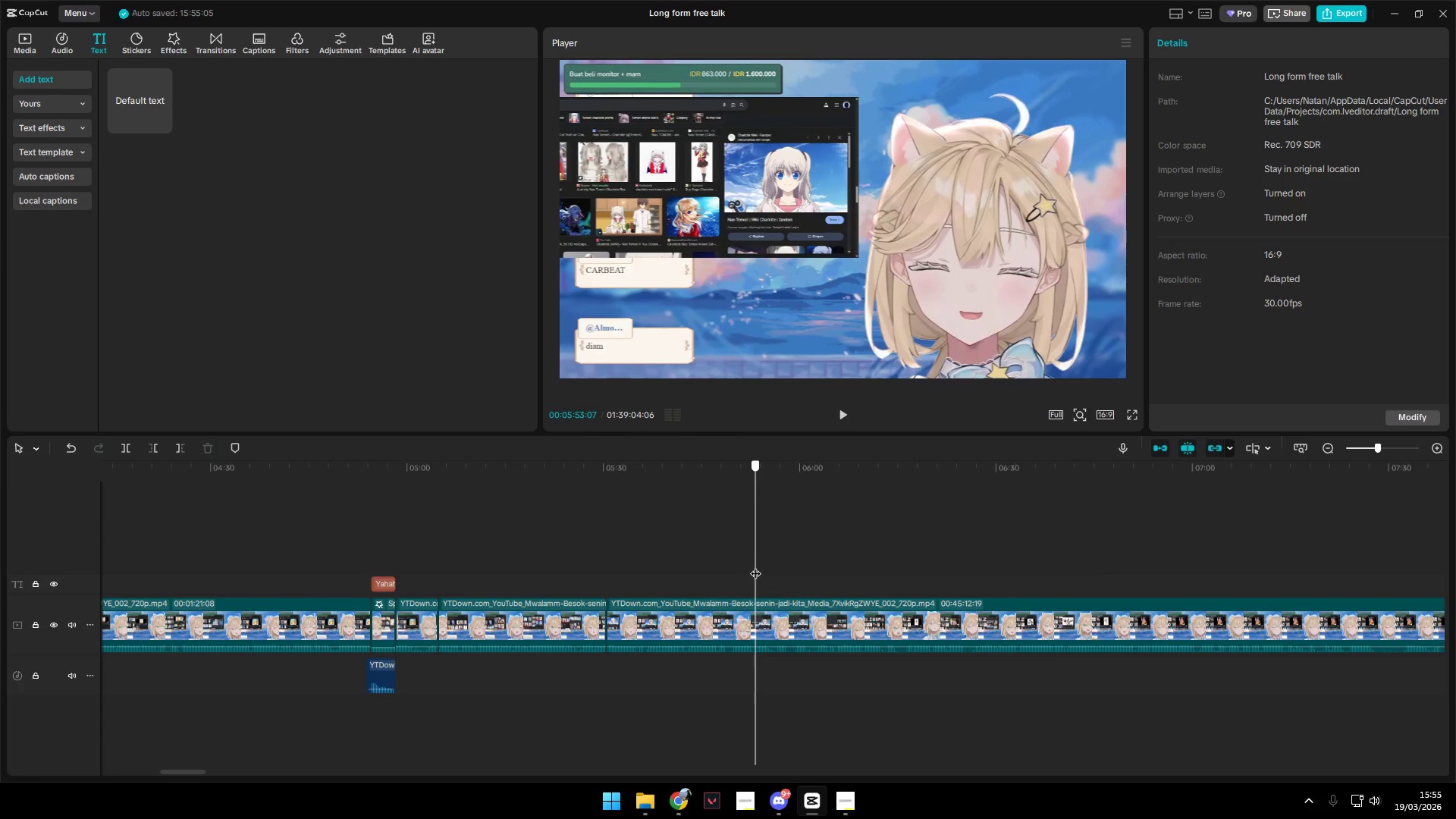 
key(Q)
 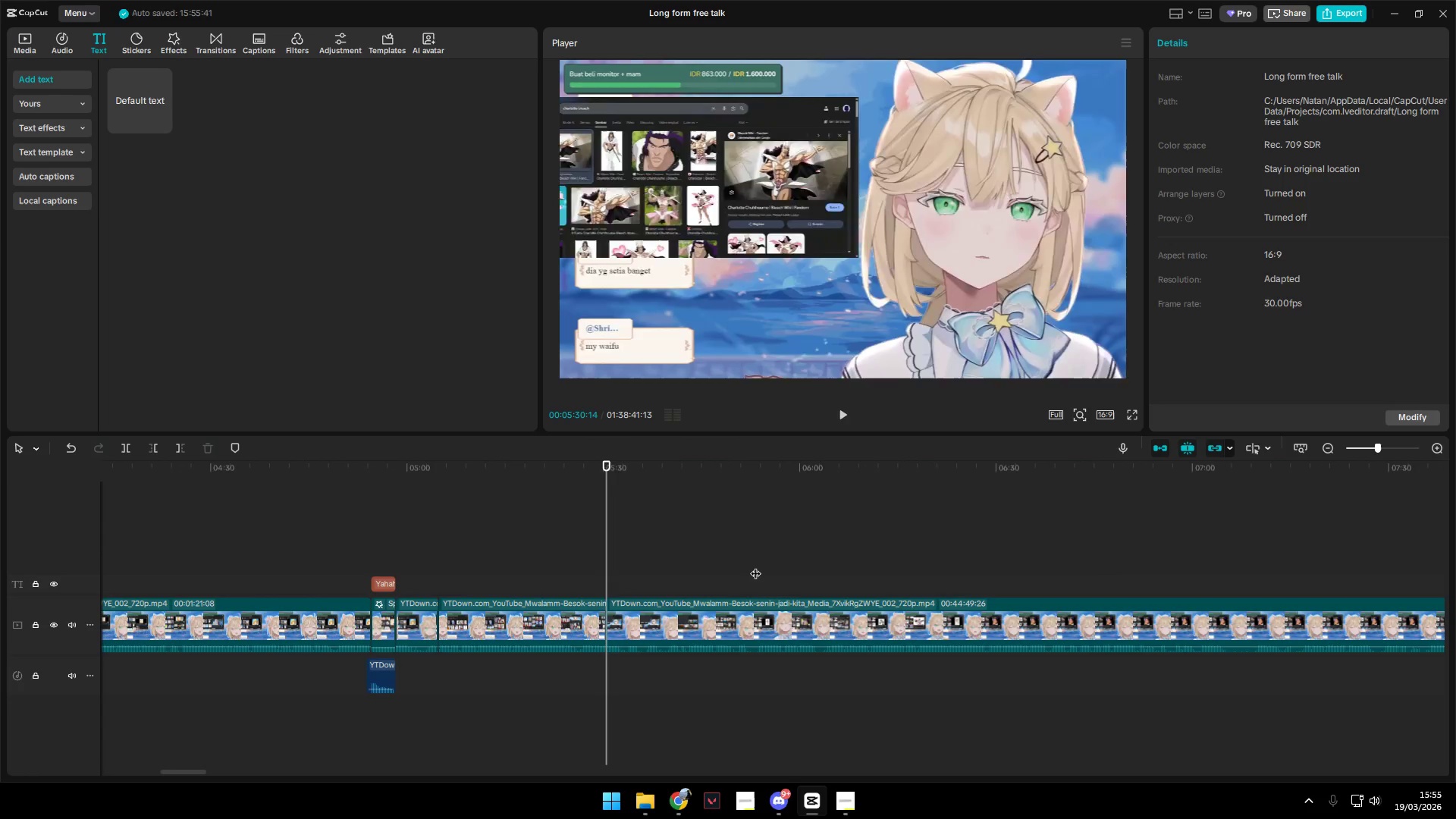 
key(Space)
 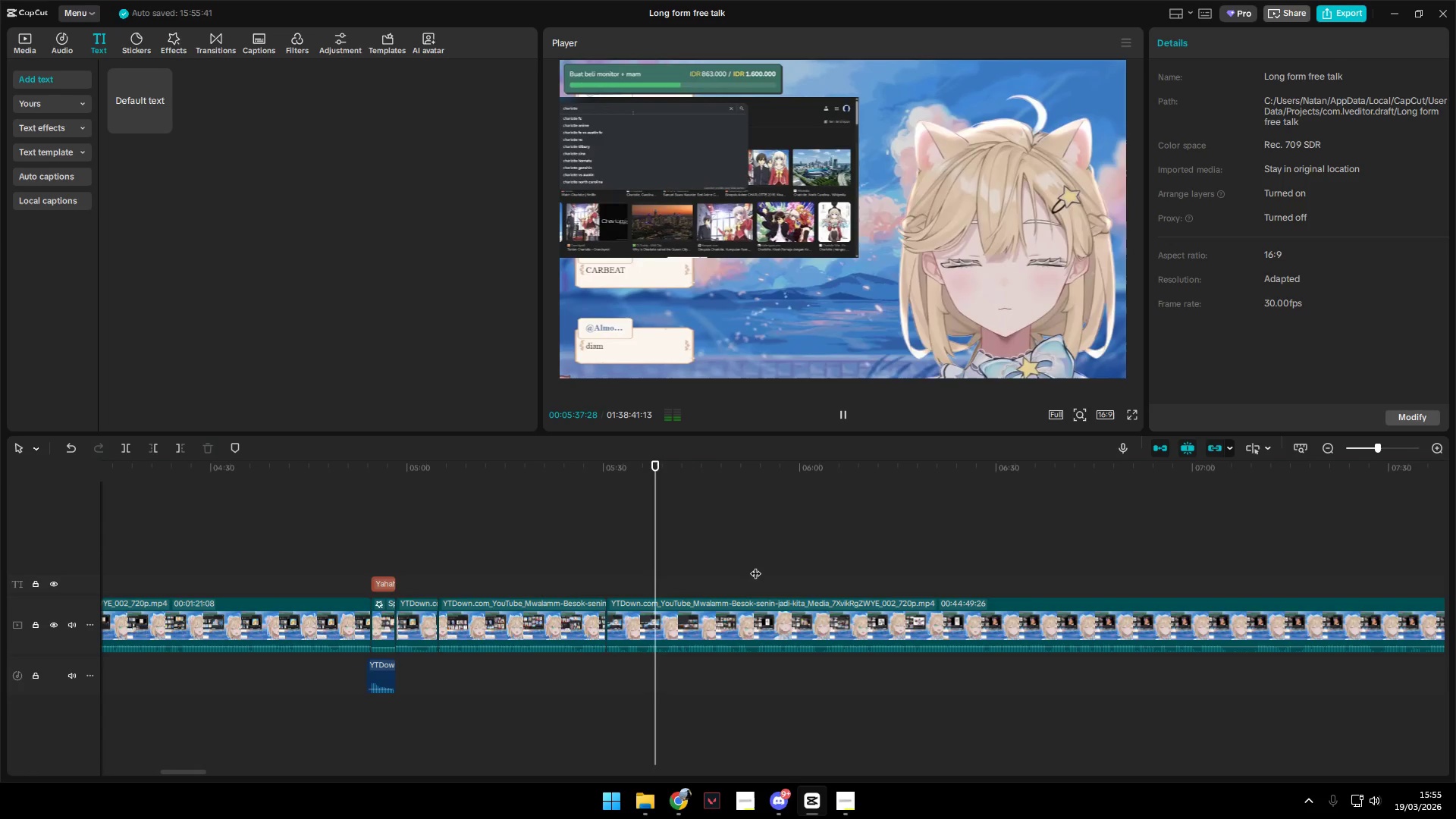 
wait(12.56)
 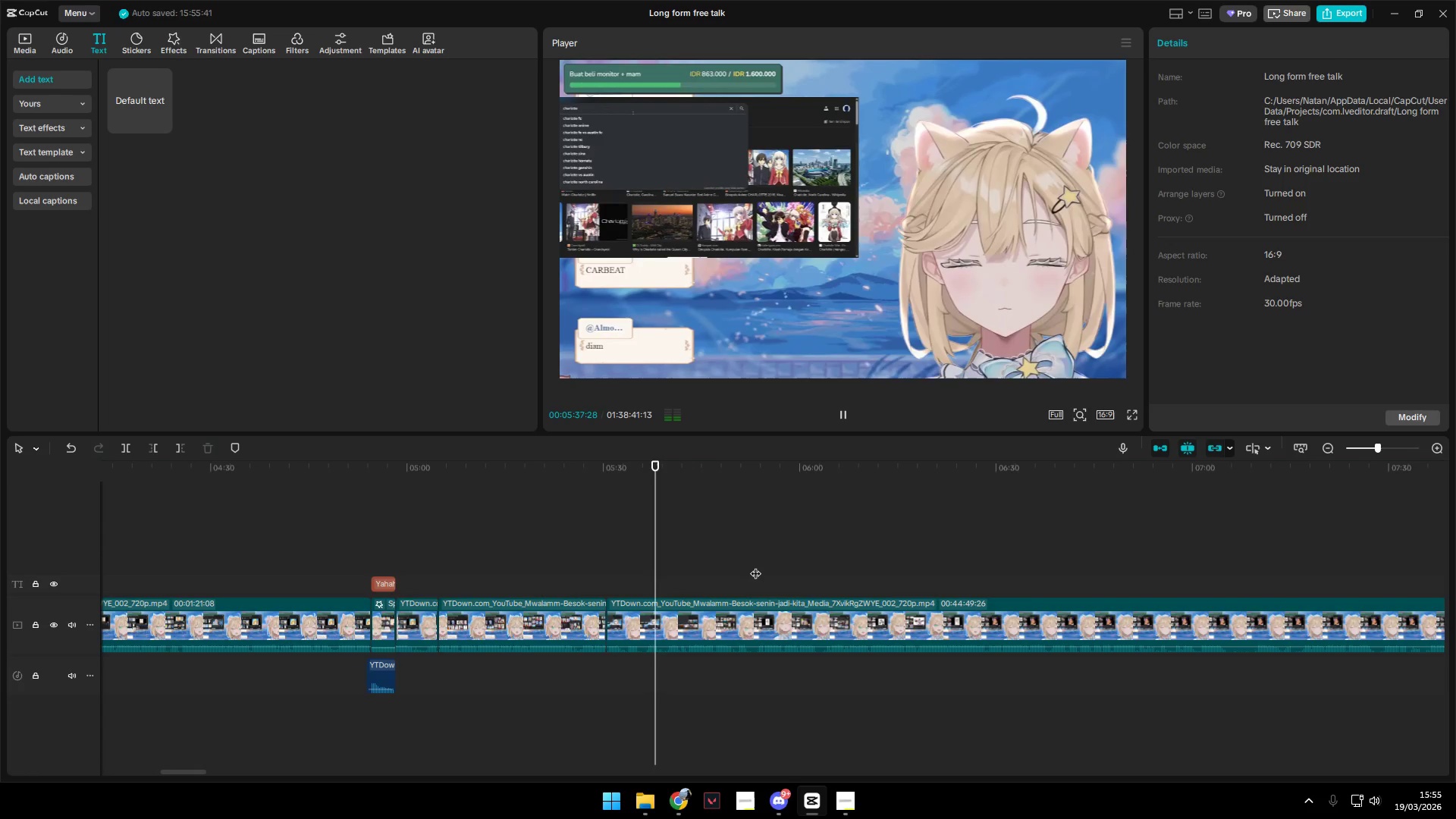 
key(Space)
 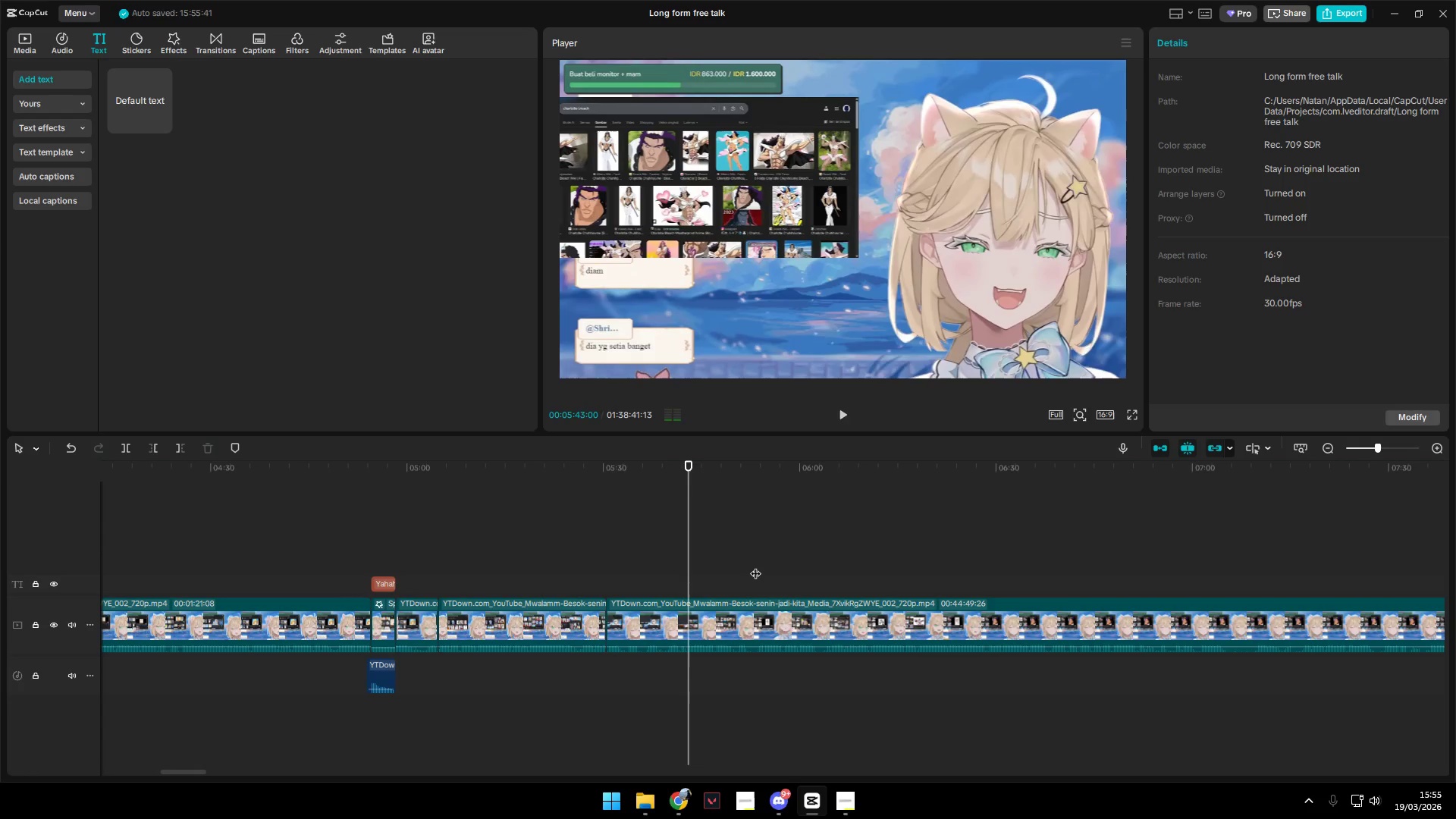 
key(Space)
 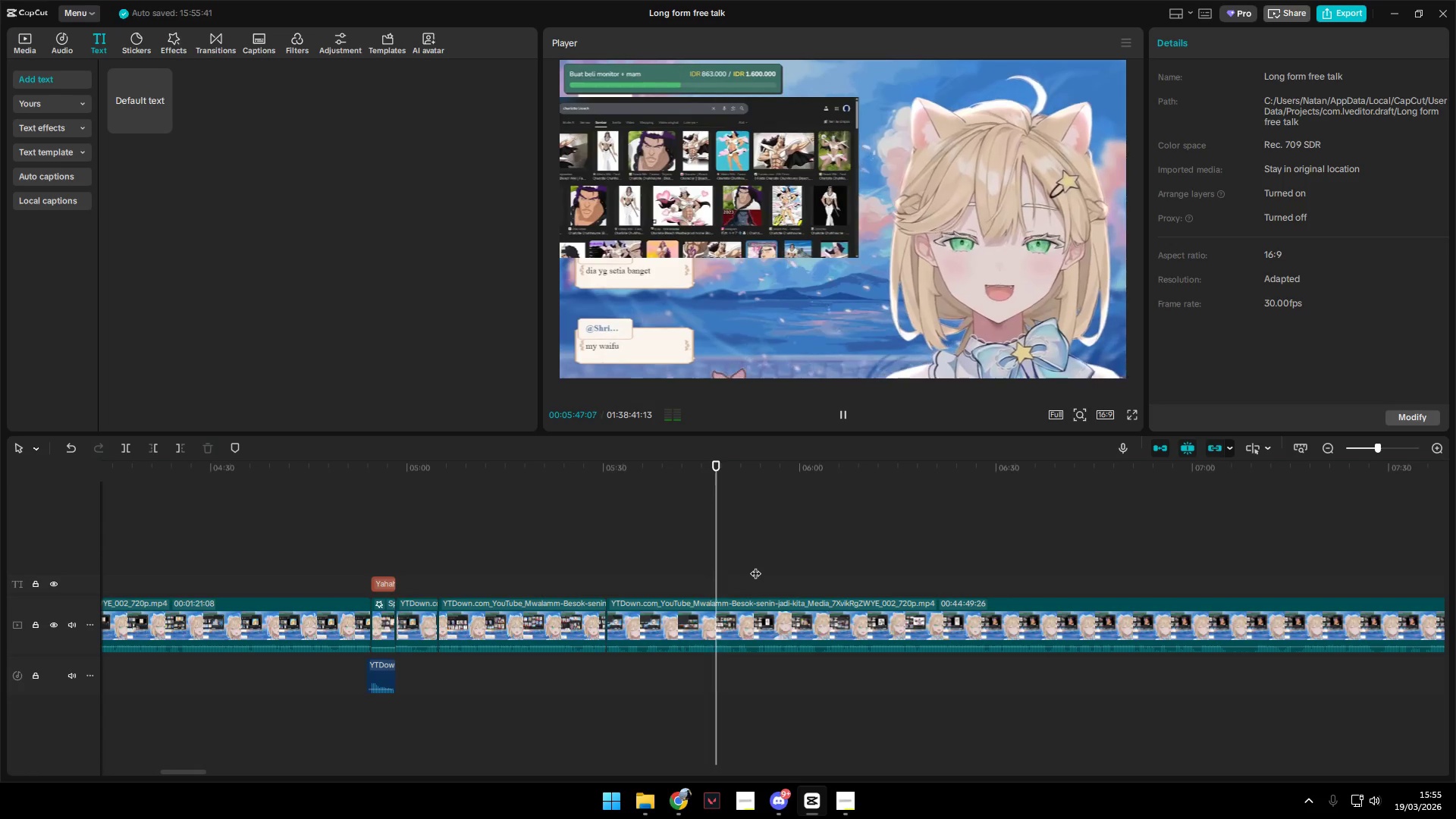 
wait(9.26)
 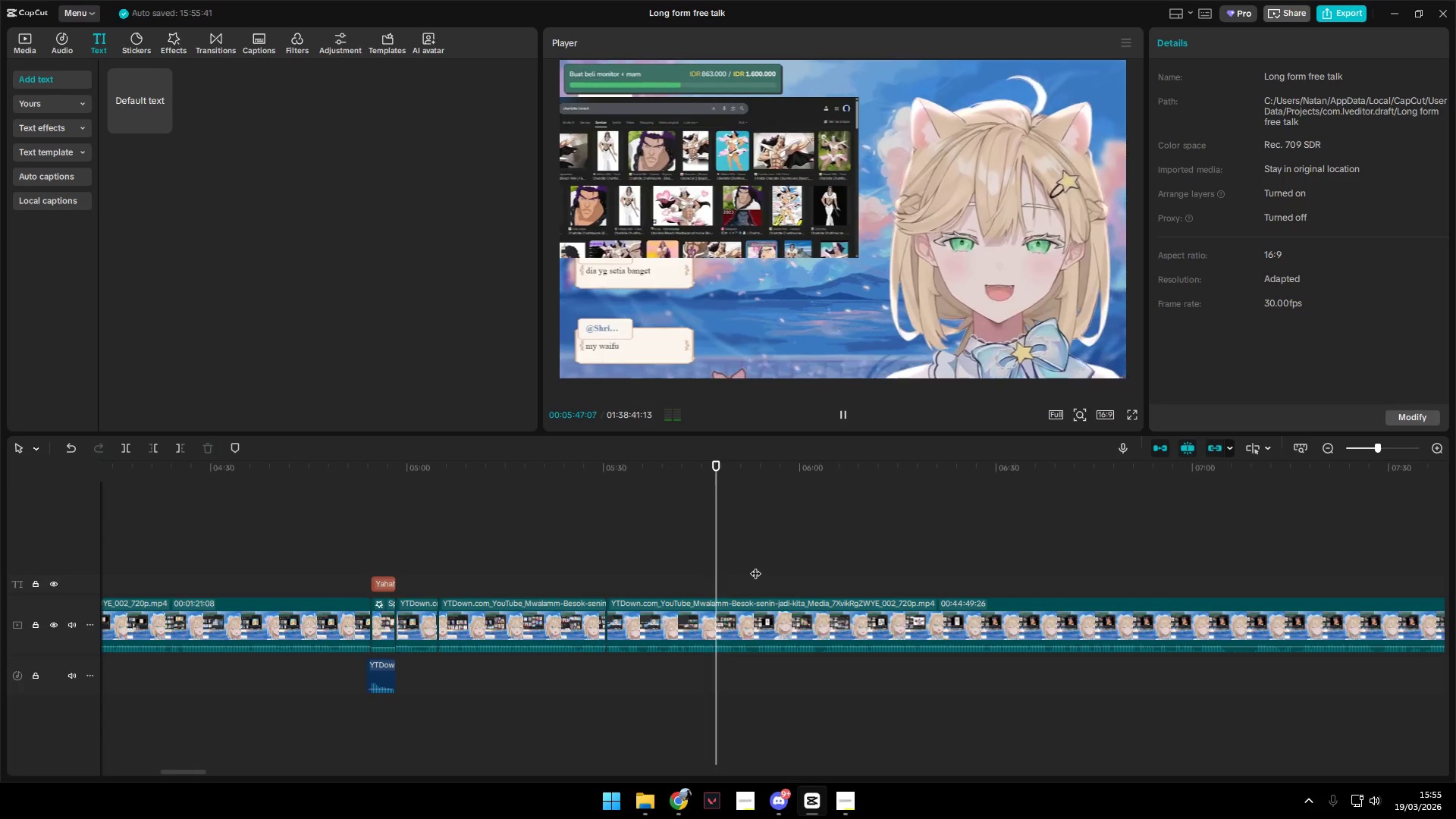 
key(Space)
 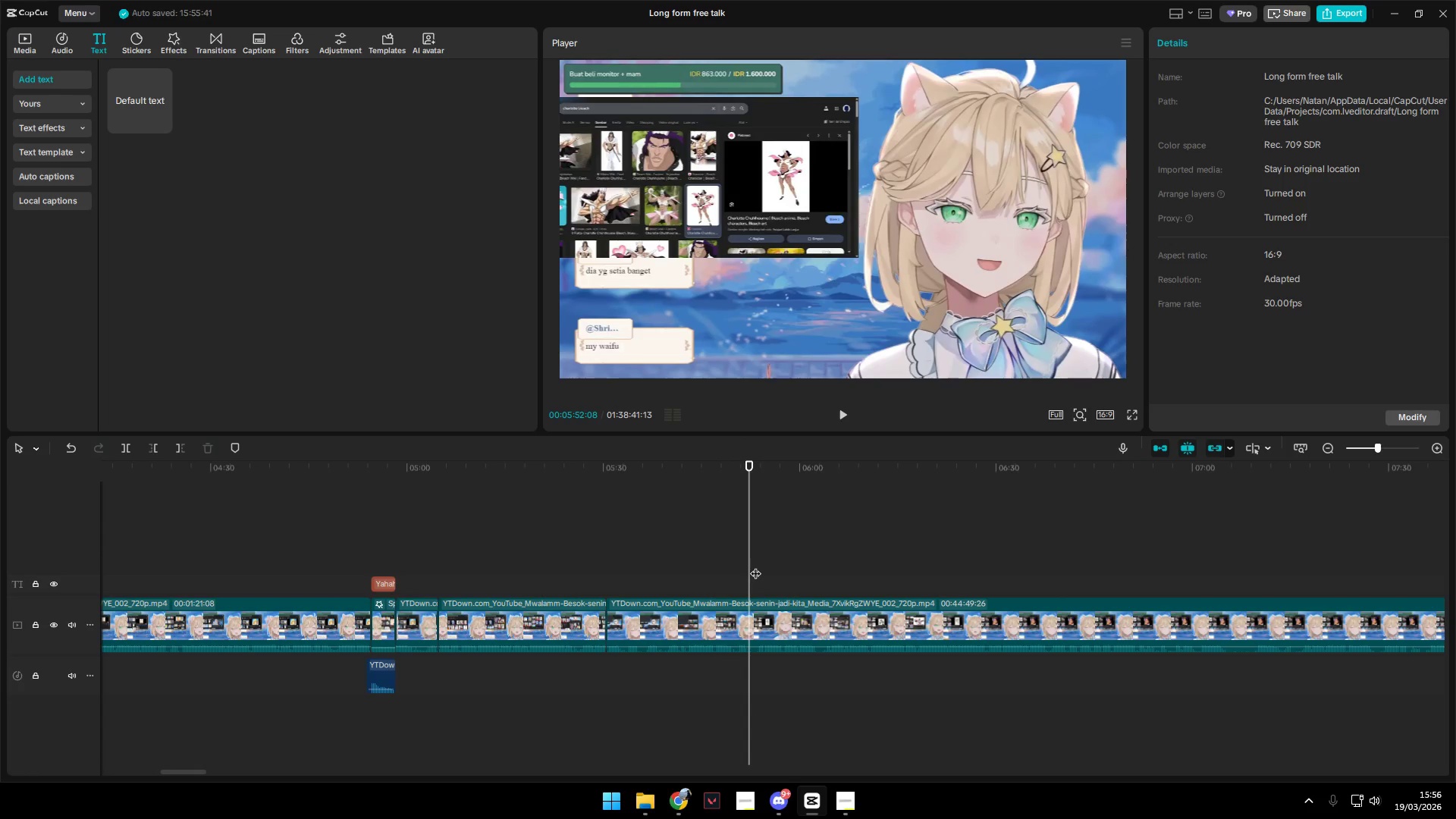 
key(Space)
 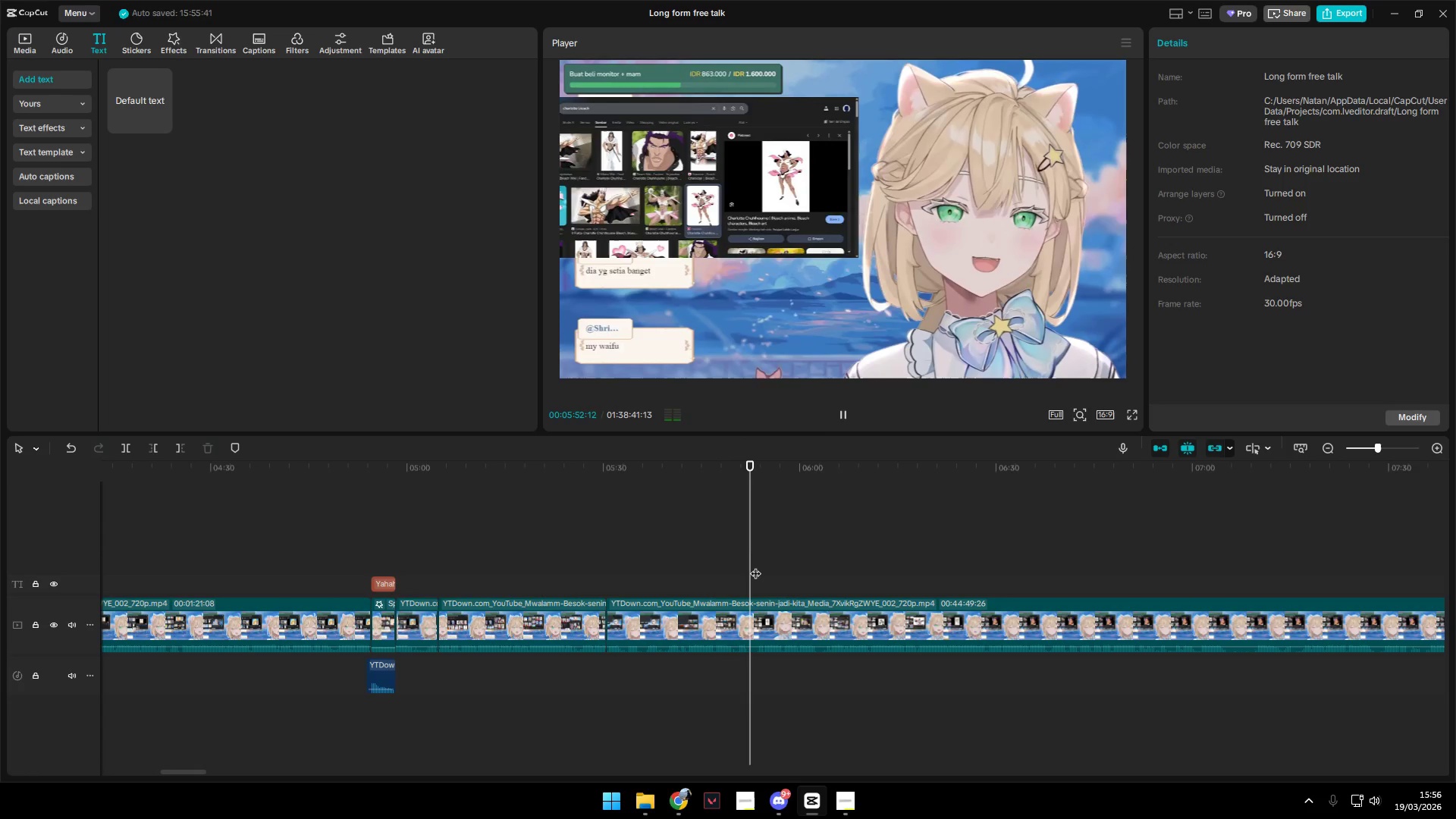 
key(Space)
 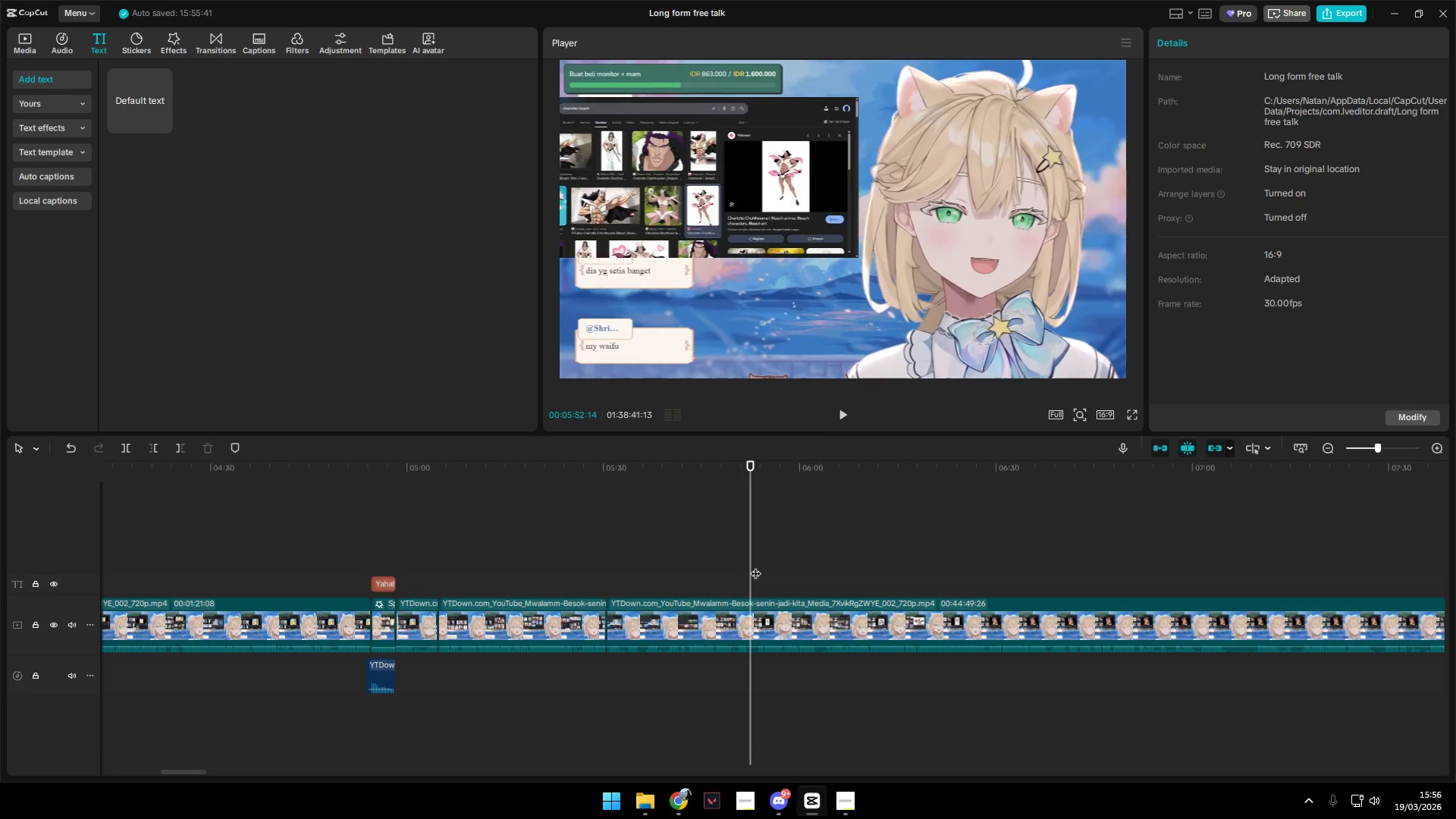 
key(Shift+E)
 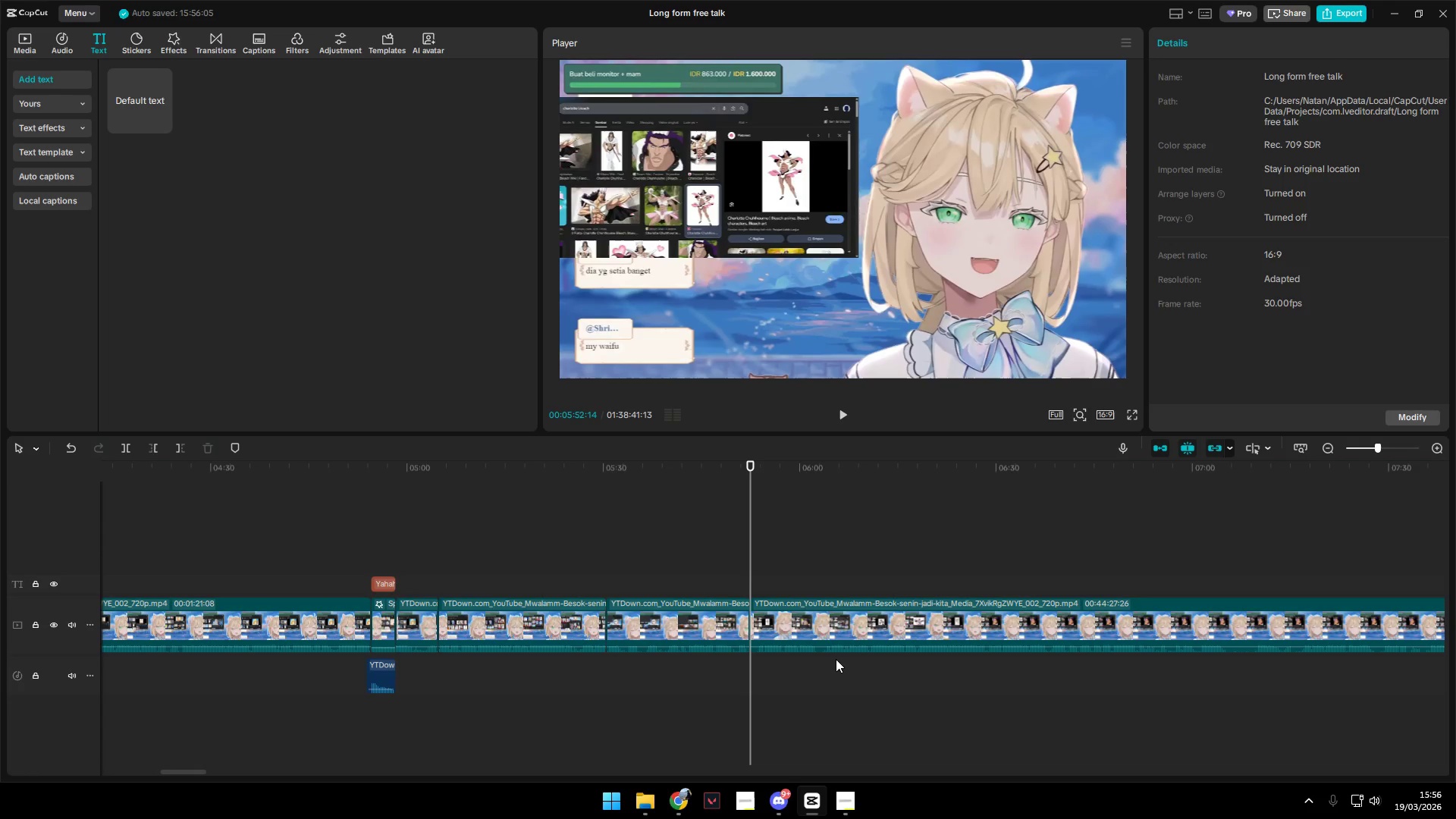 
key(Space)
 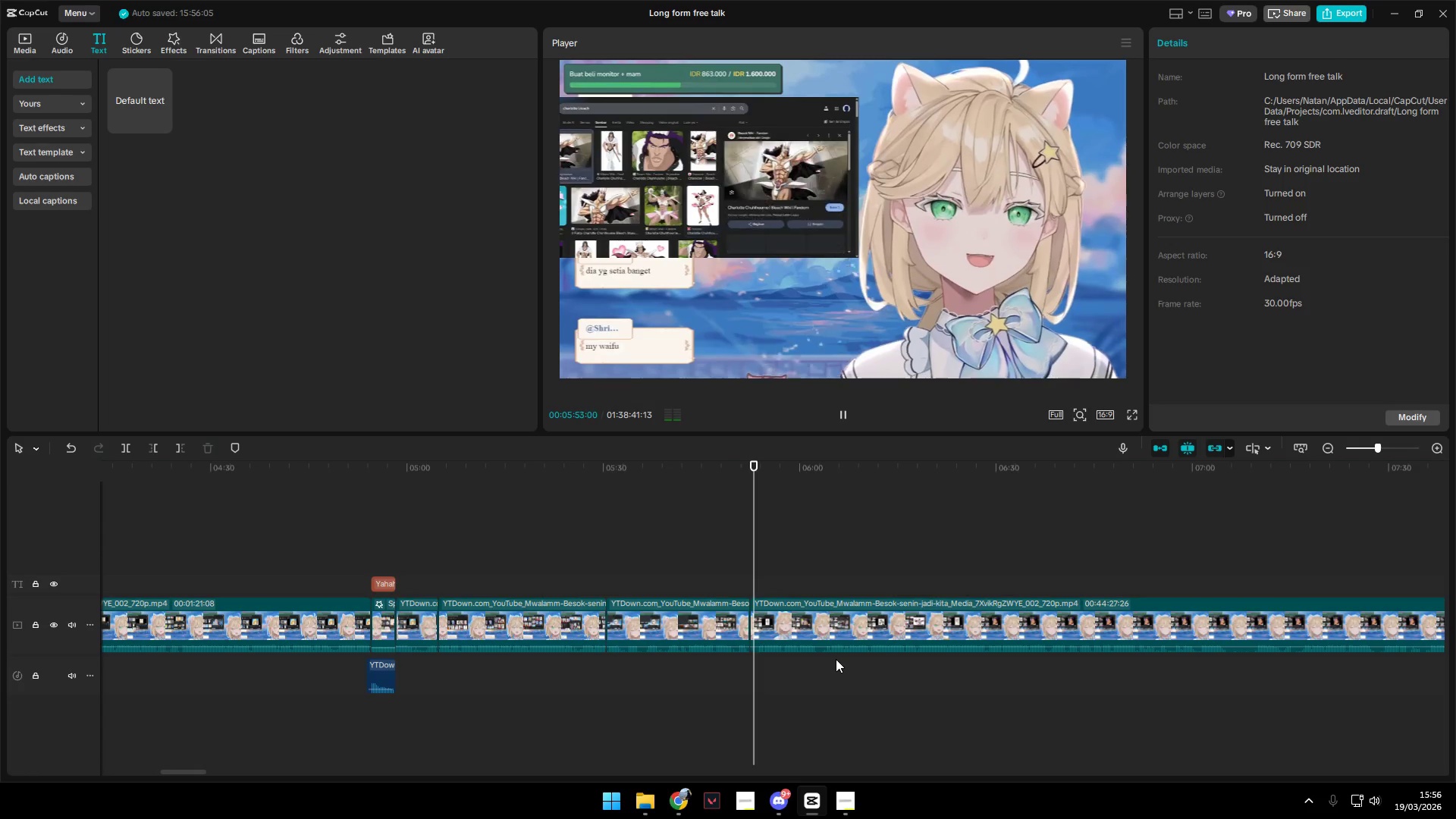 
key(Control+Z)
 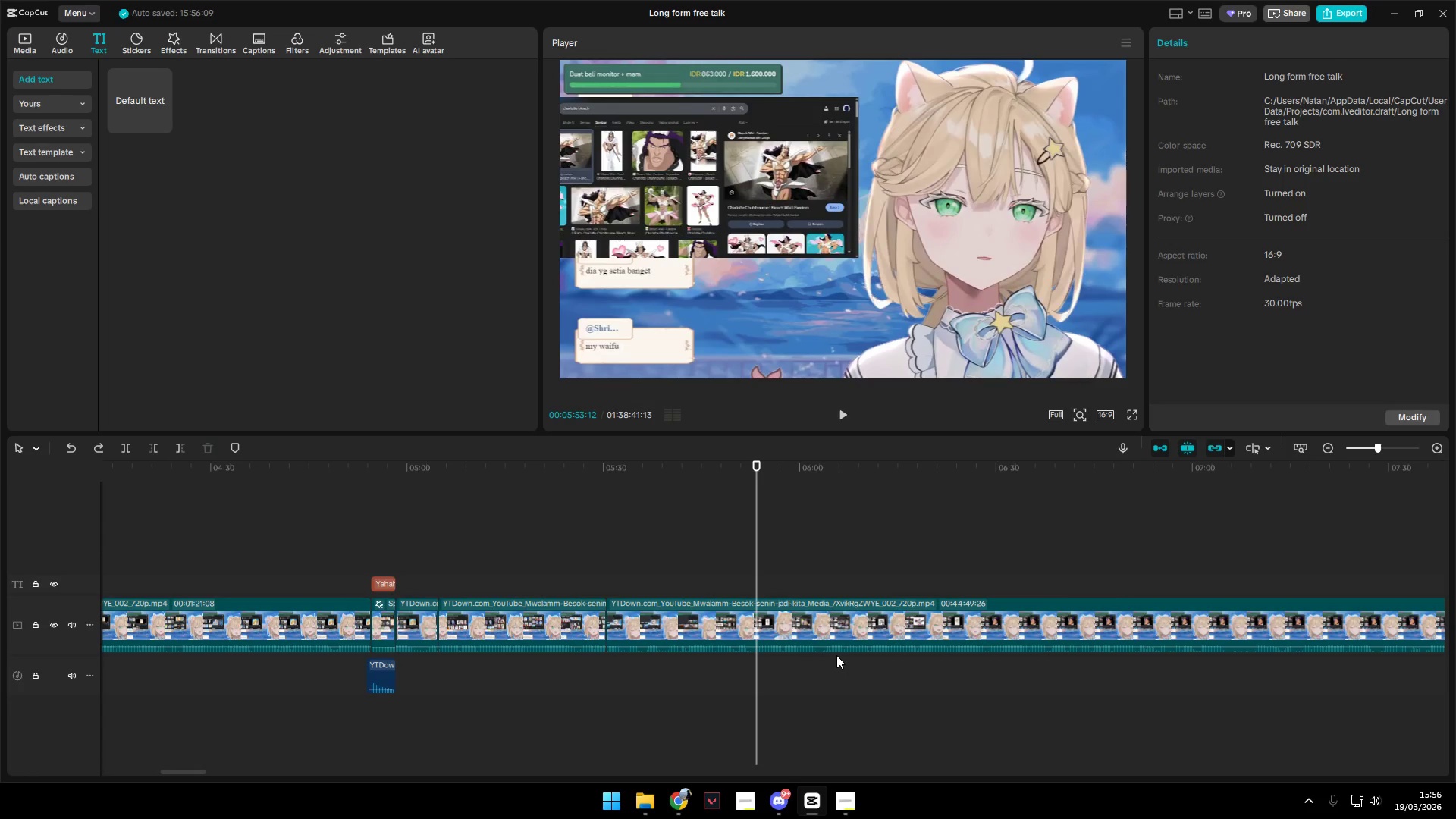 
key(Space)
 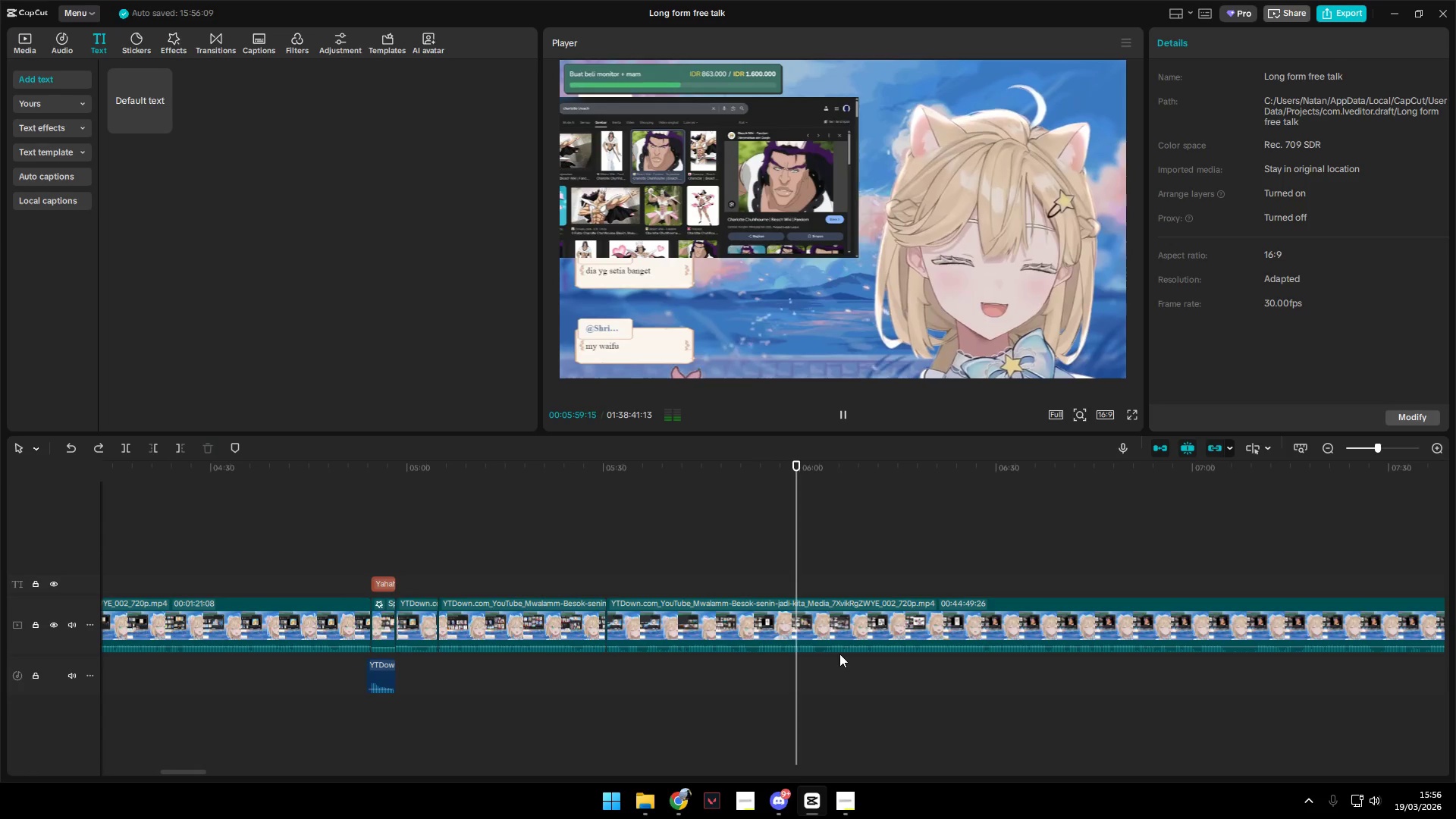 
wait(11.16)
 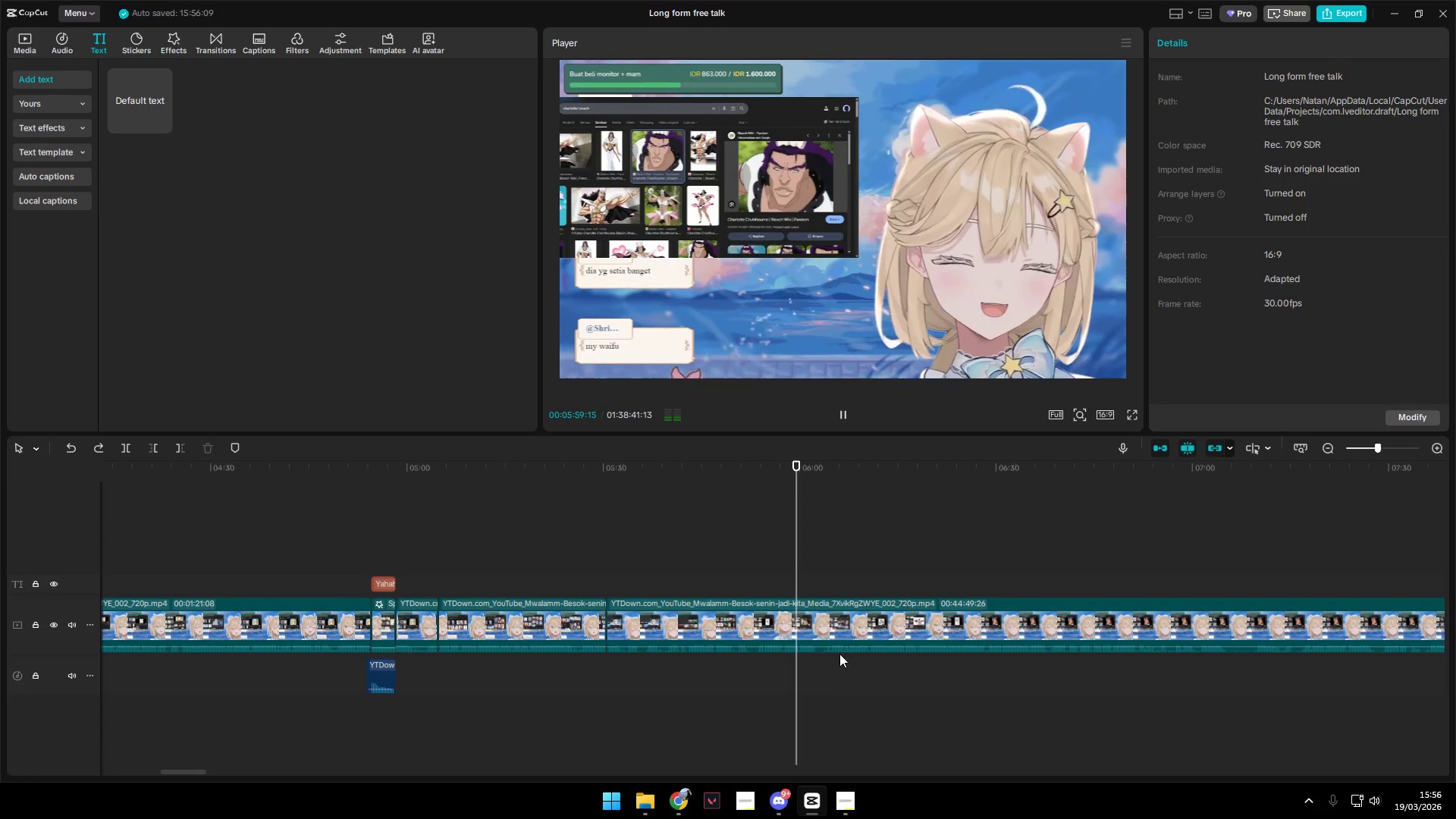 
key(Space)
 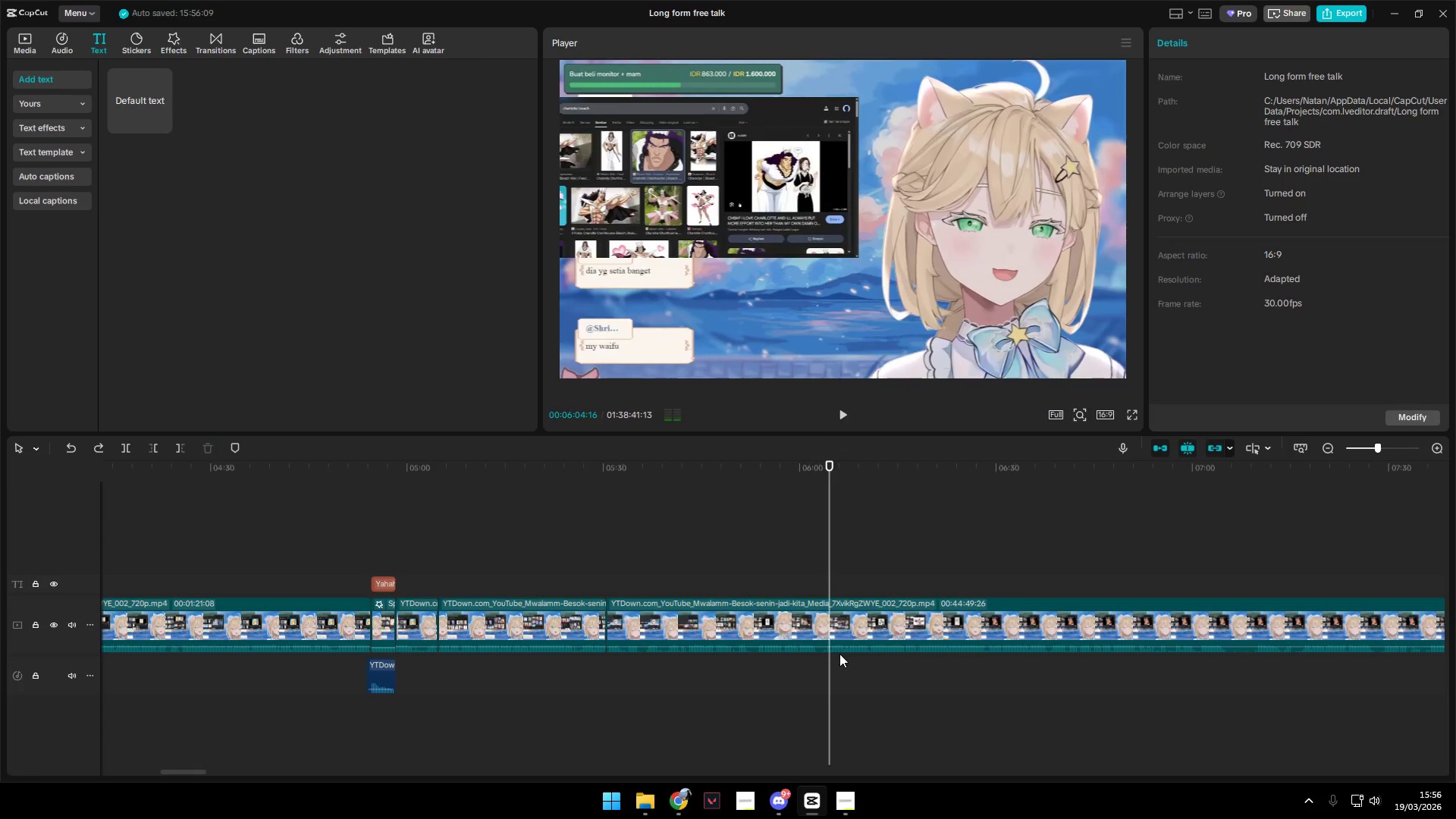 
key(Alt+AltLeft)
 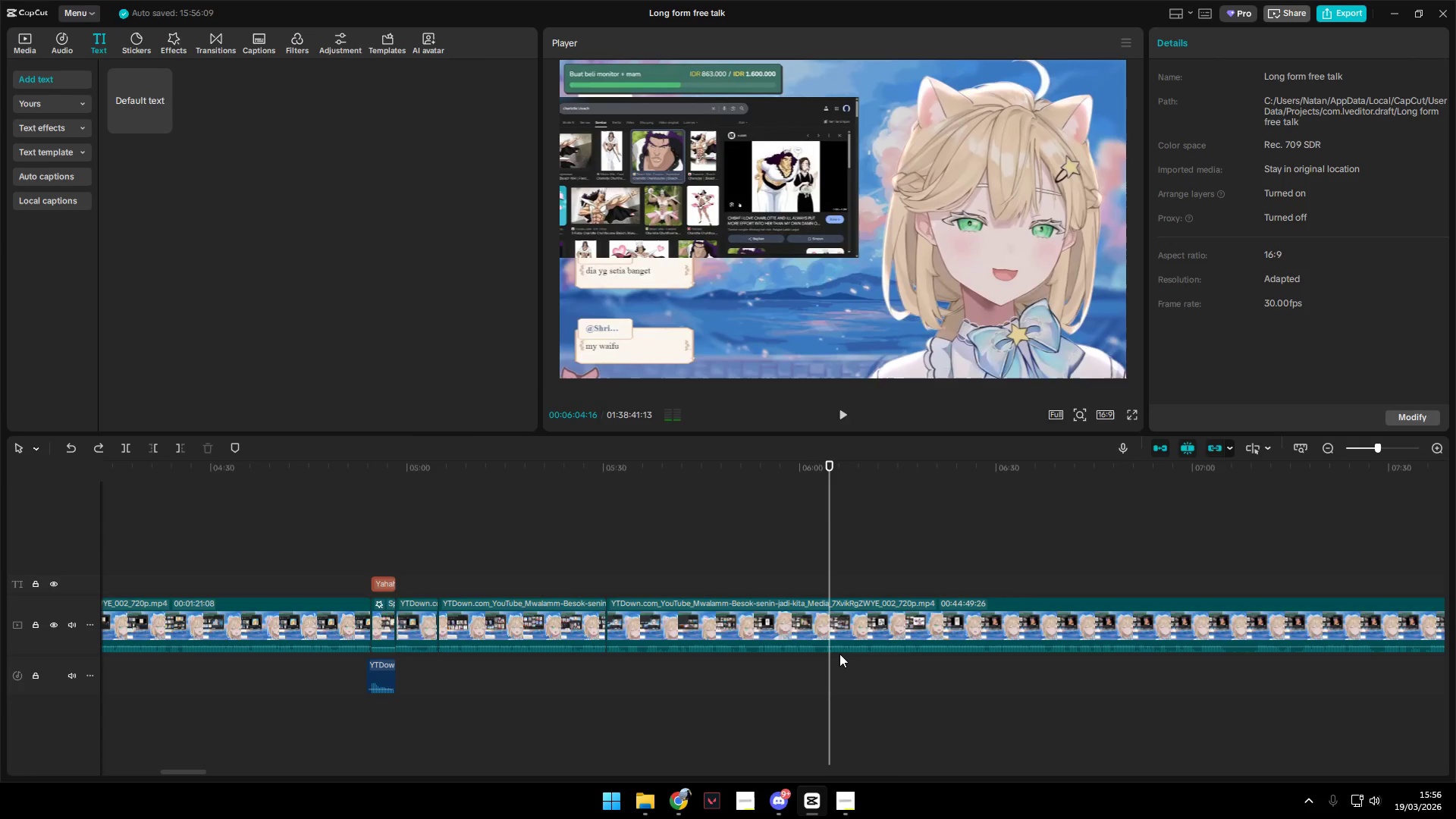 
key(Alt+Tab)
 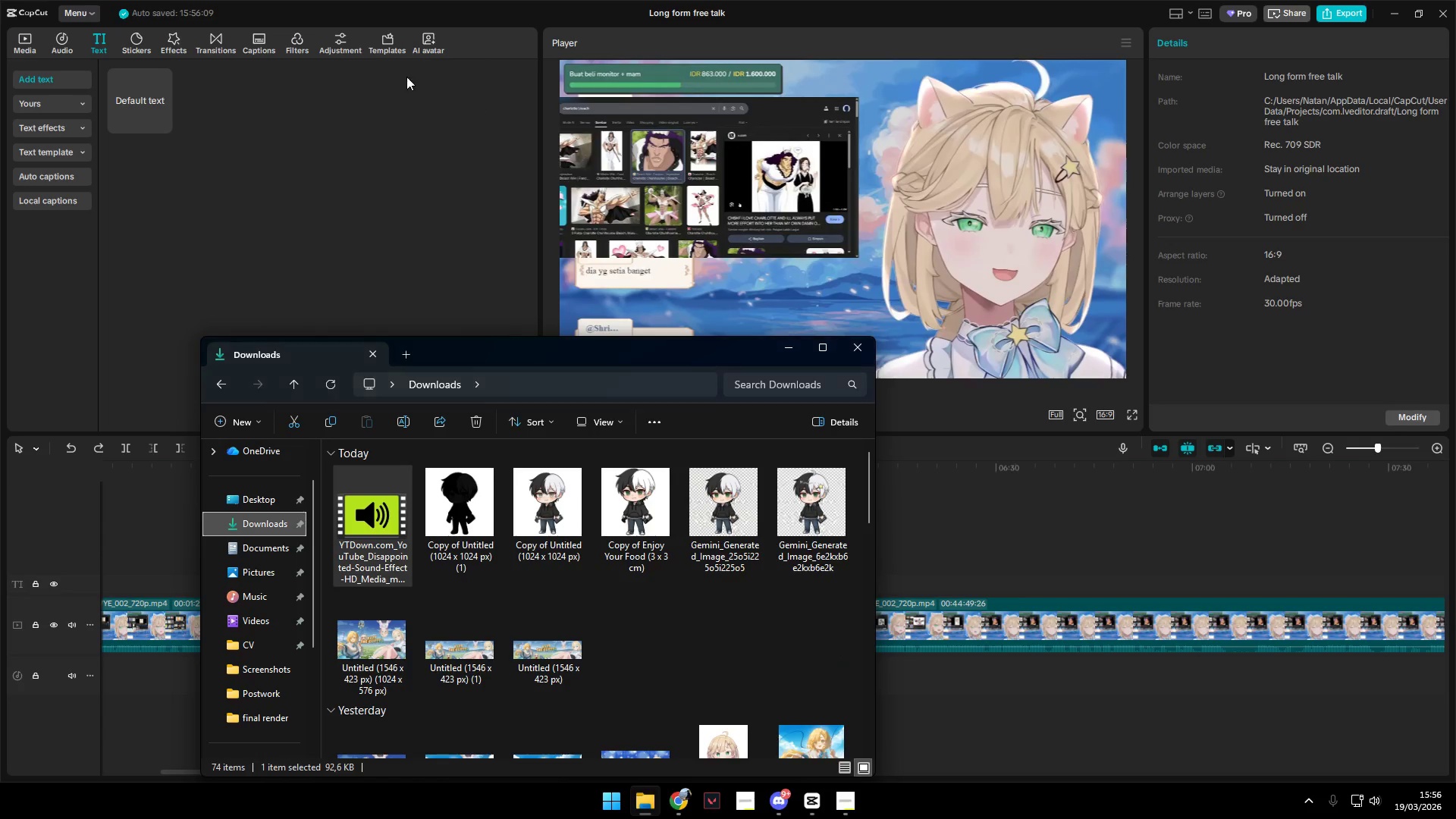 
key(Alt+Tab)
 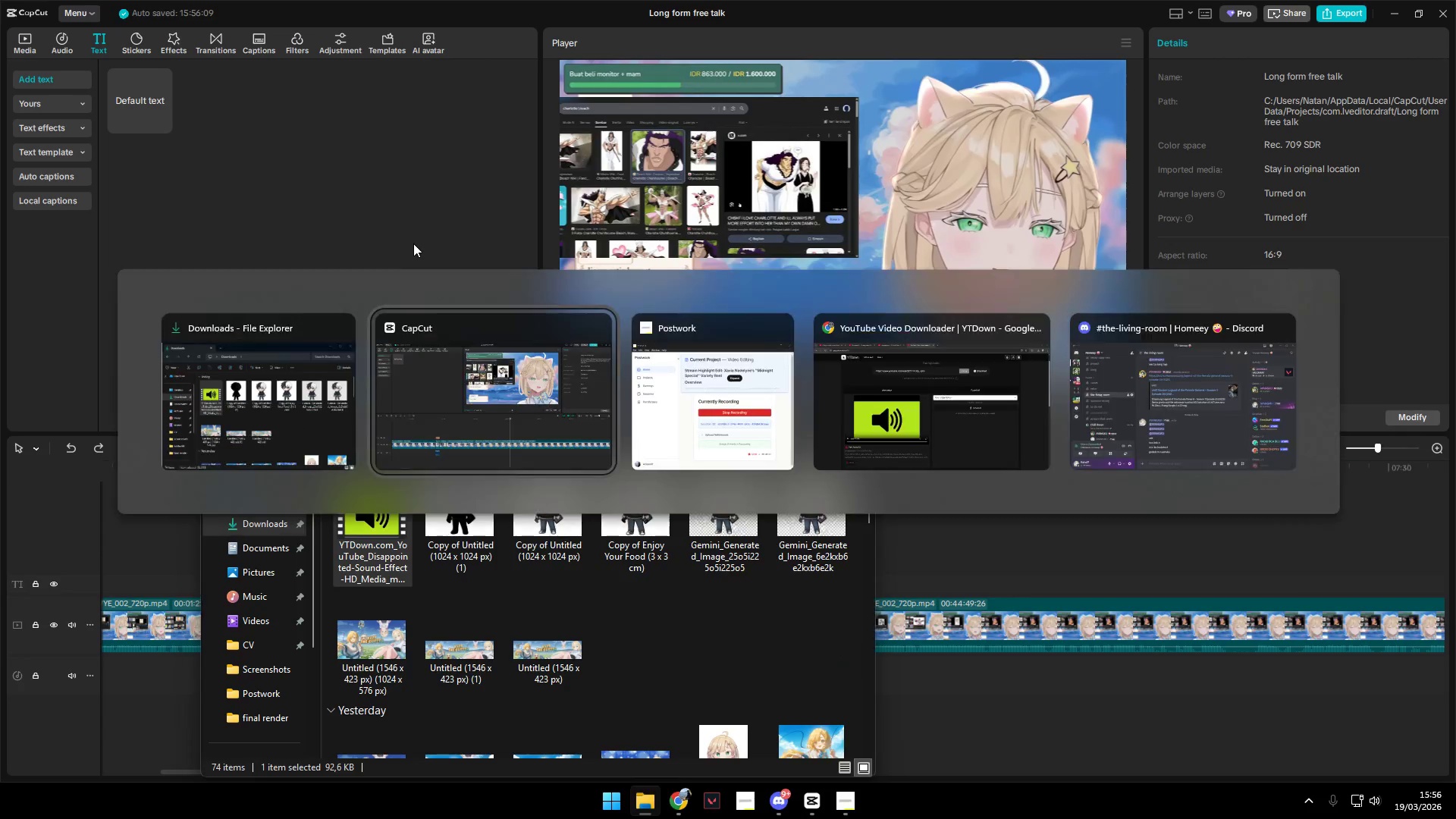 
key(Alt+Tab)
 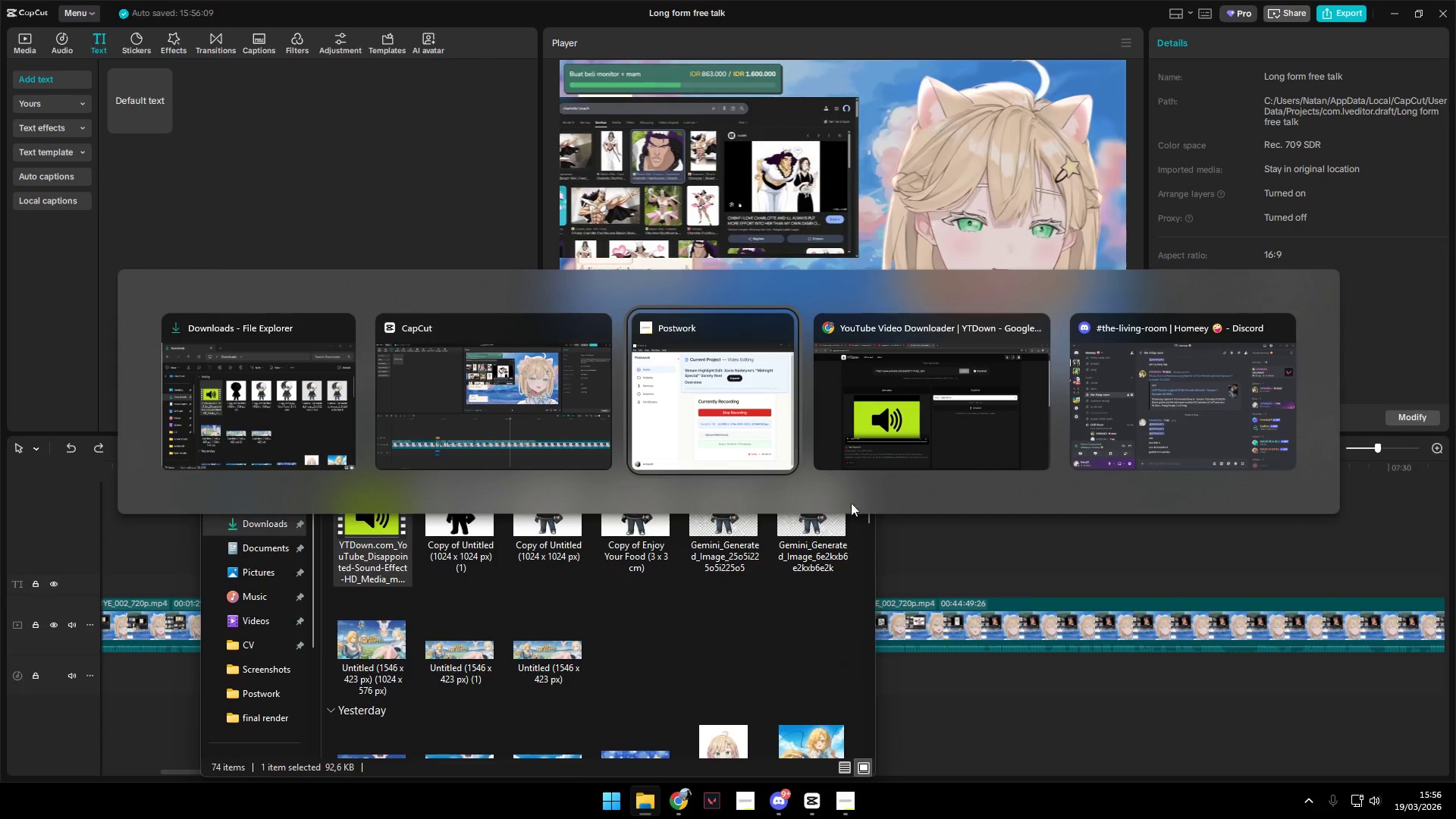 
key(Alt+Tab)
 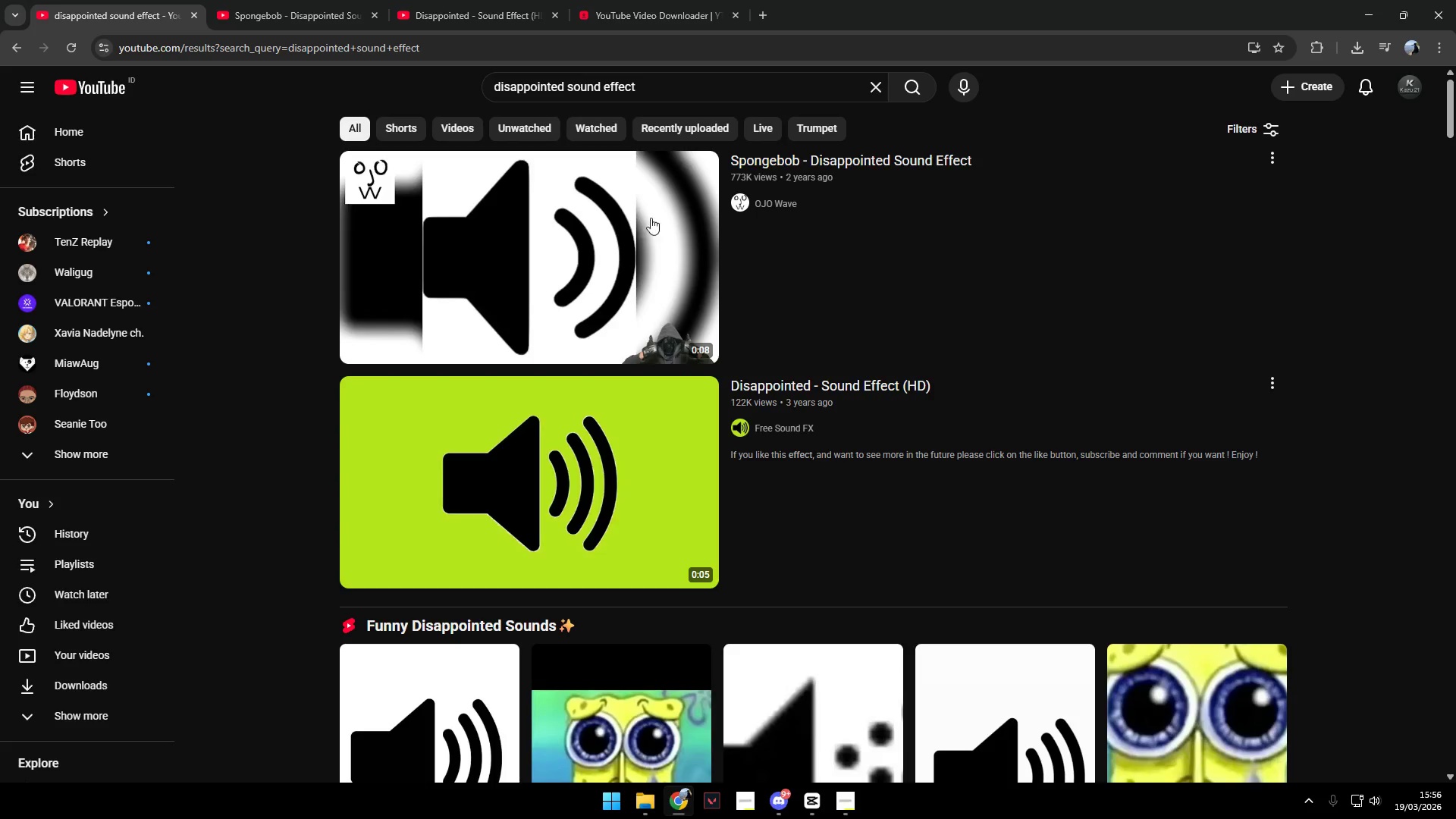 
left_click_drag(start_coordinate=[726, 96], to_coordinate=[313, 87])
 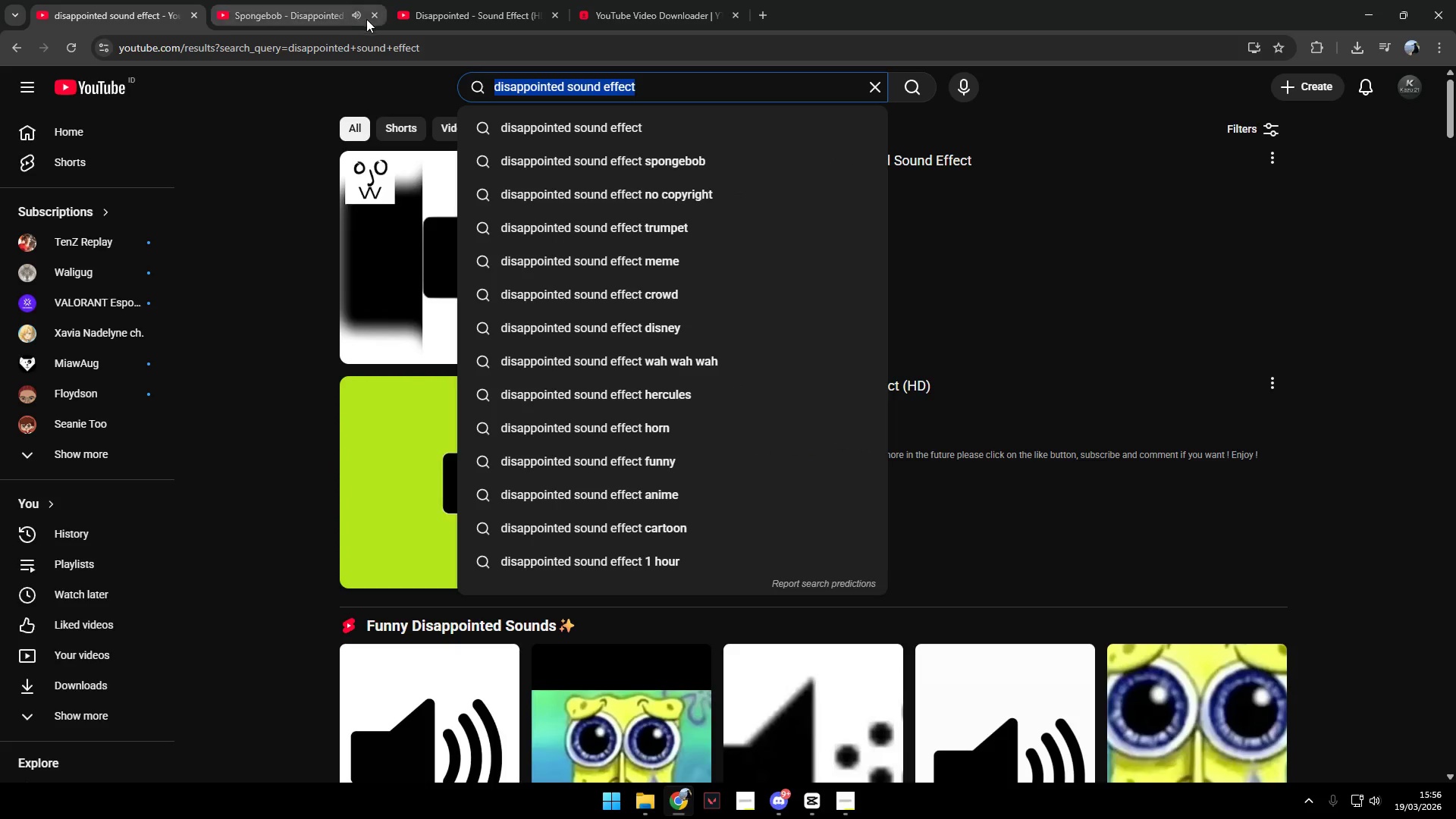 
left_click([372, 17])
 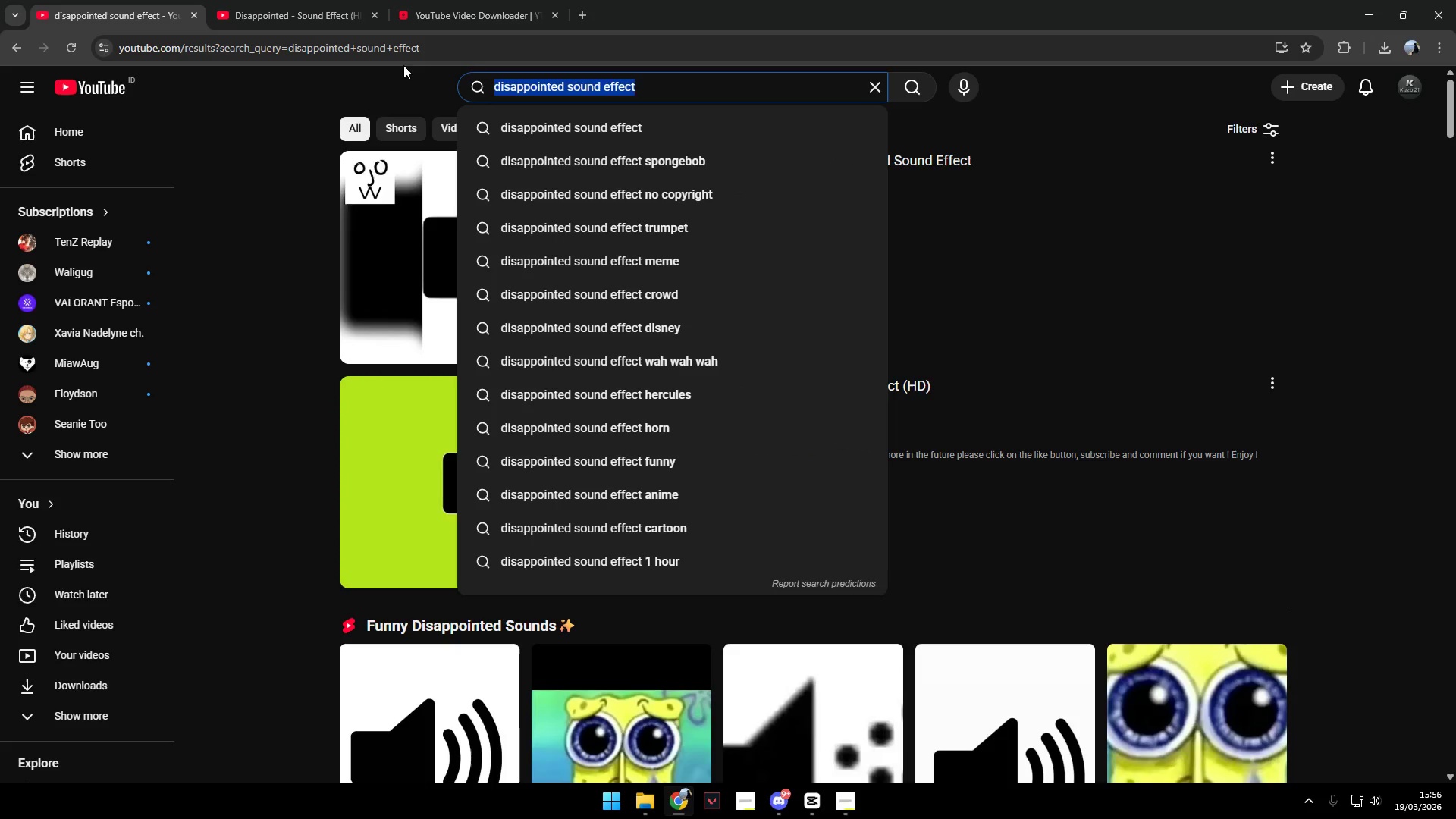 
type(what did he sa)
 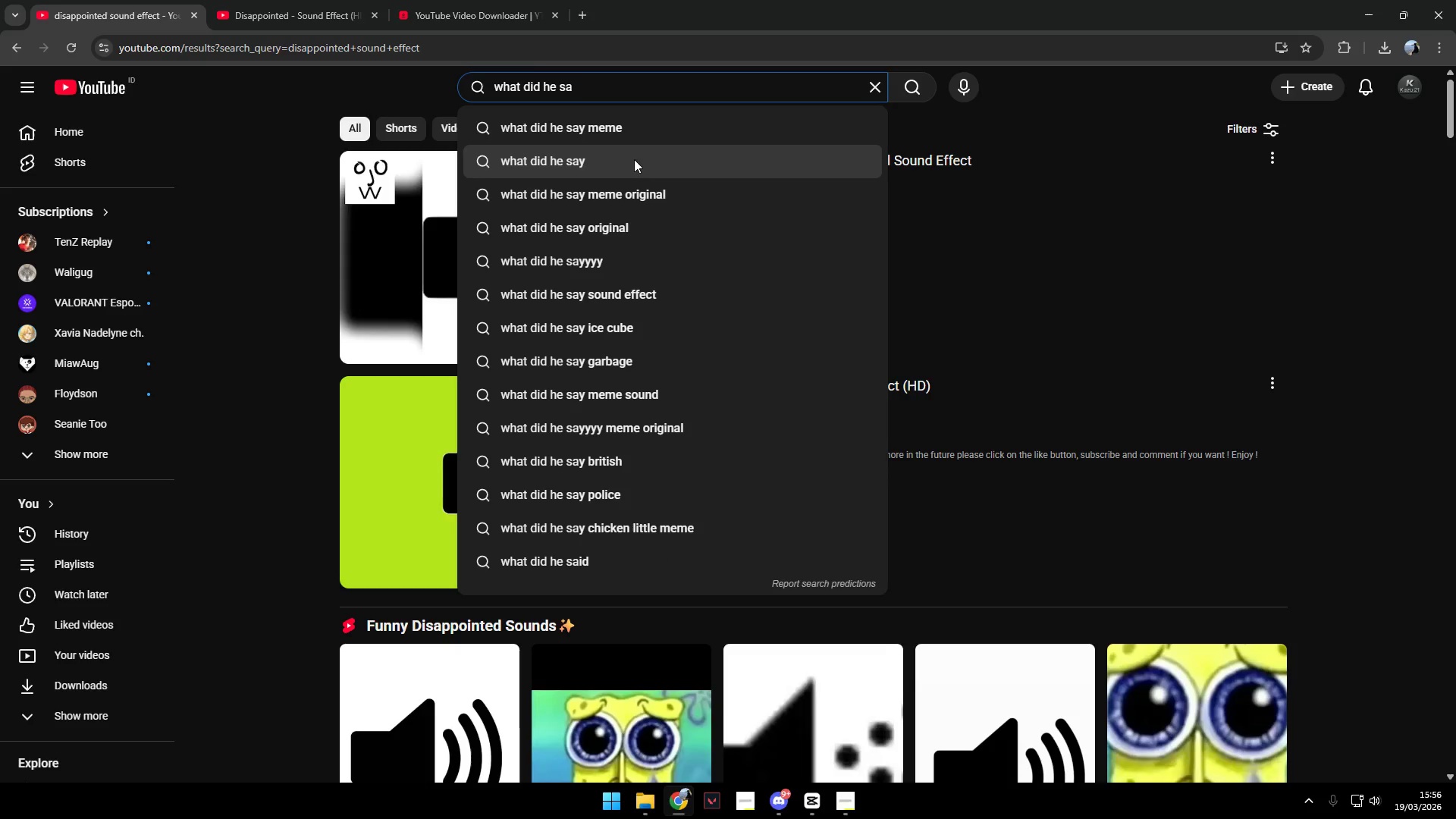 
left_click([635, 119])
 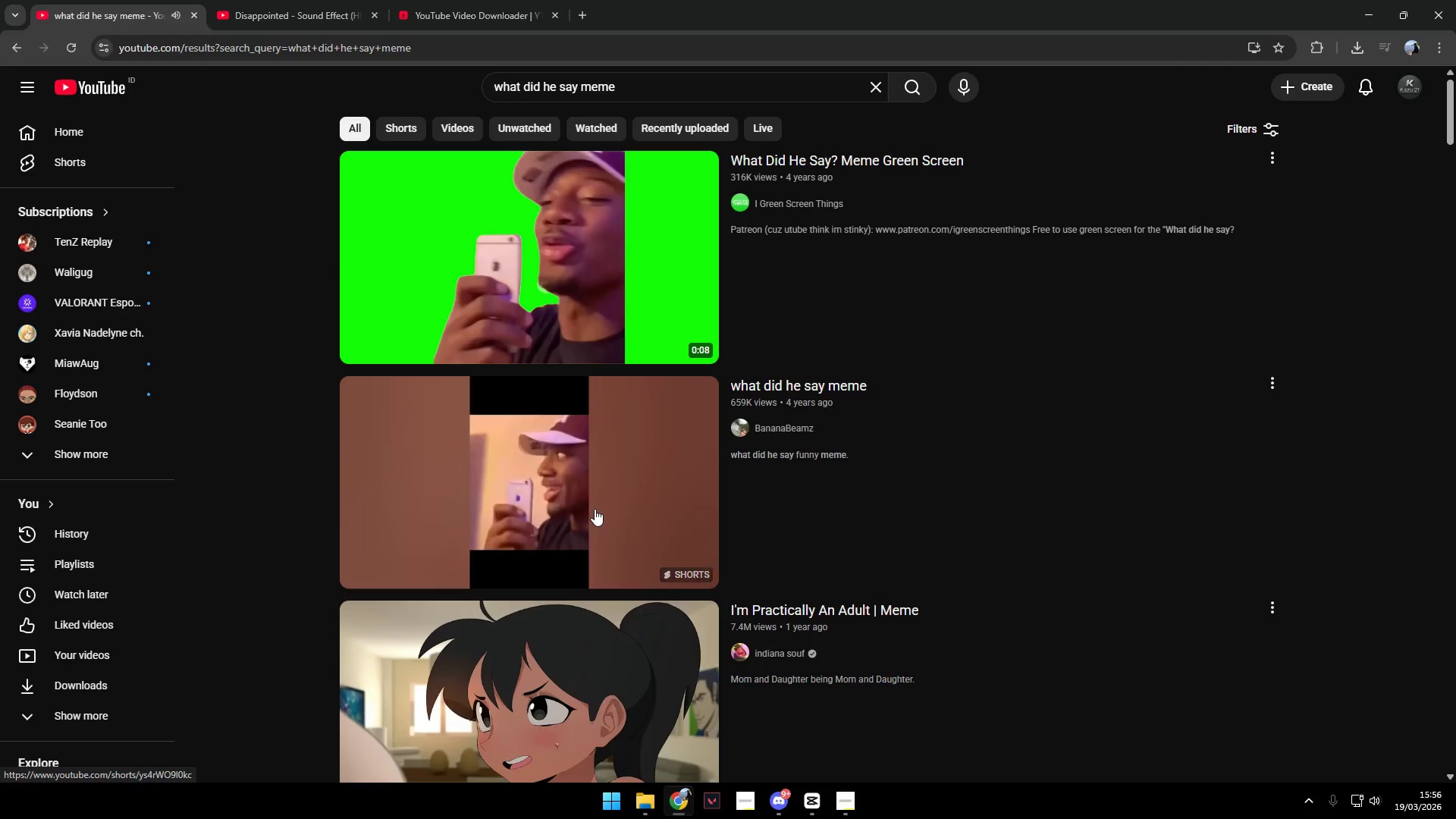 
left_click([591, 503])
 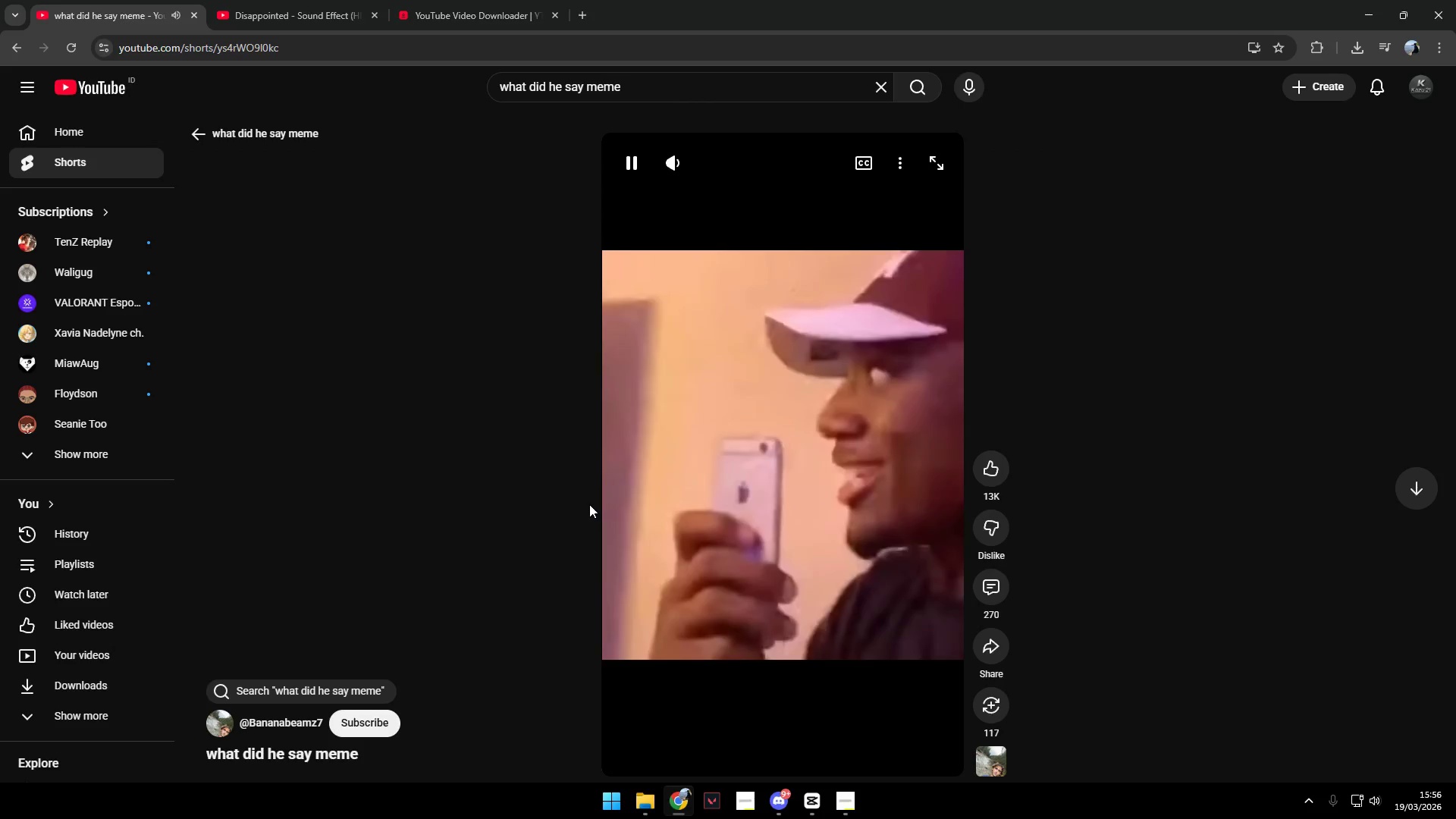 
wait(6.14)
 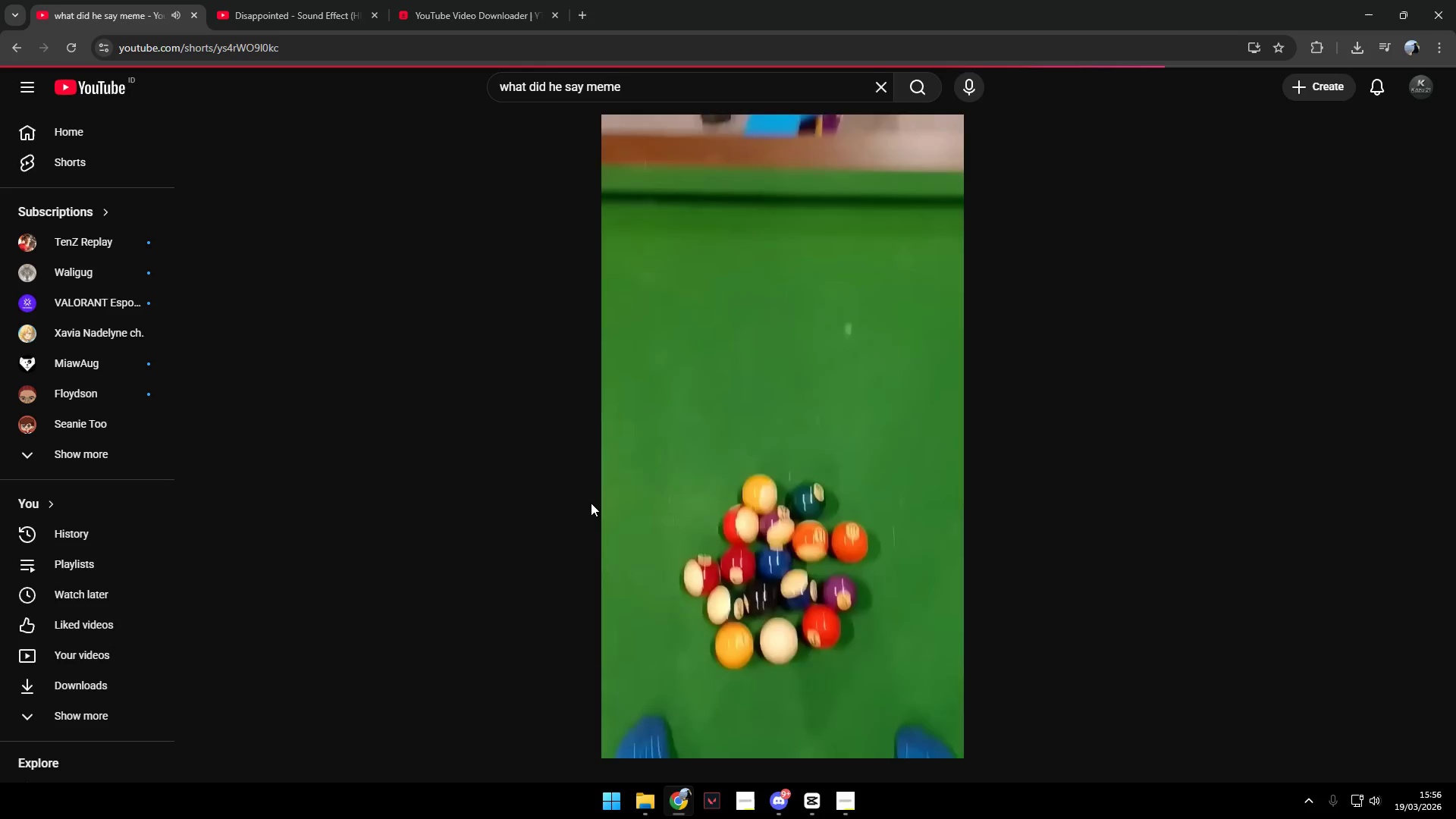 
left_click([193, 131])
 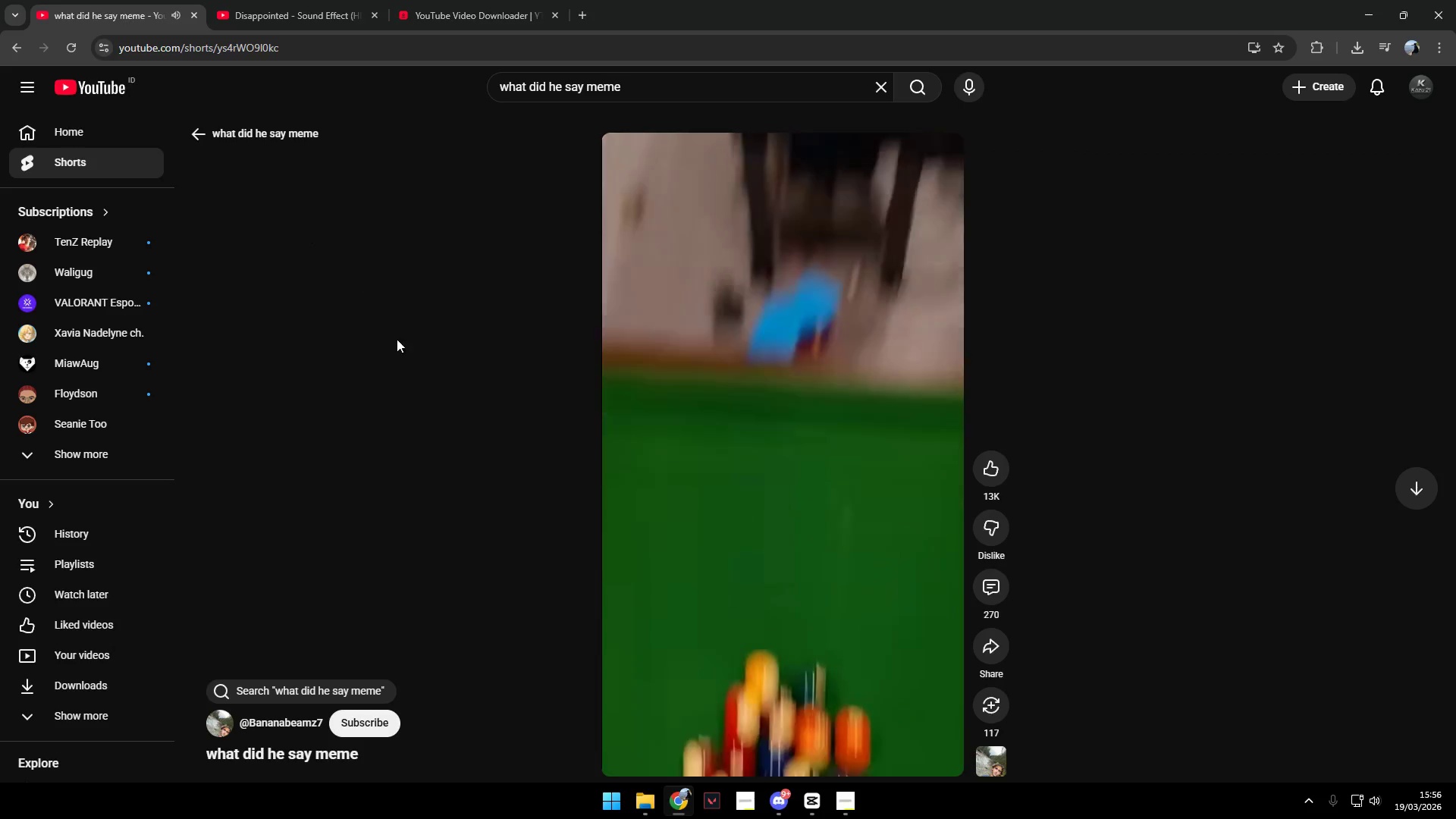 
left_click([204, 125])
 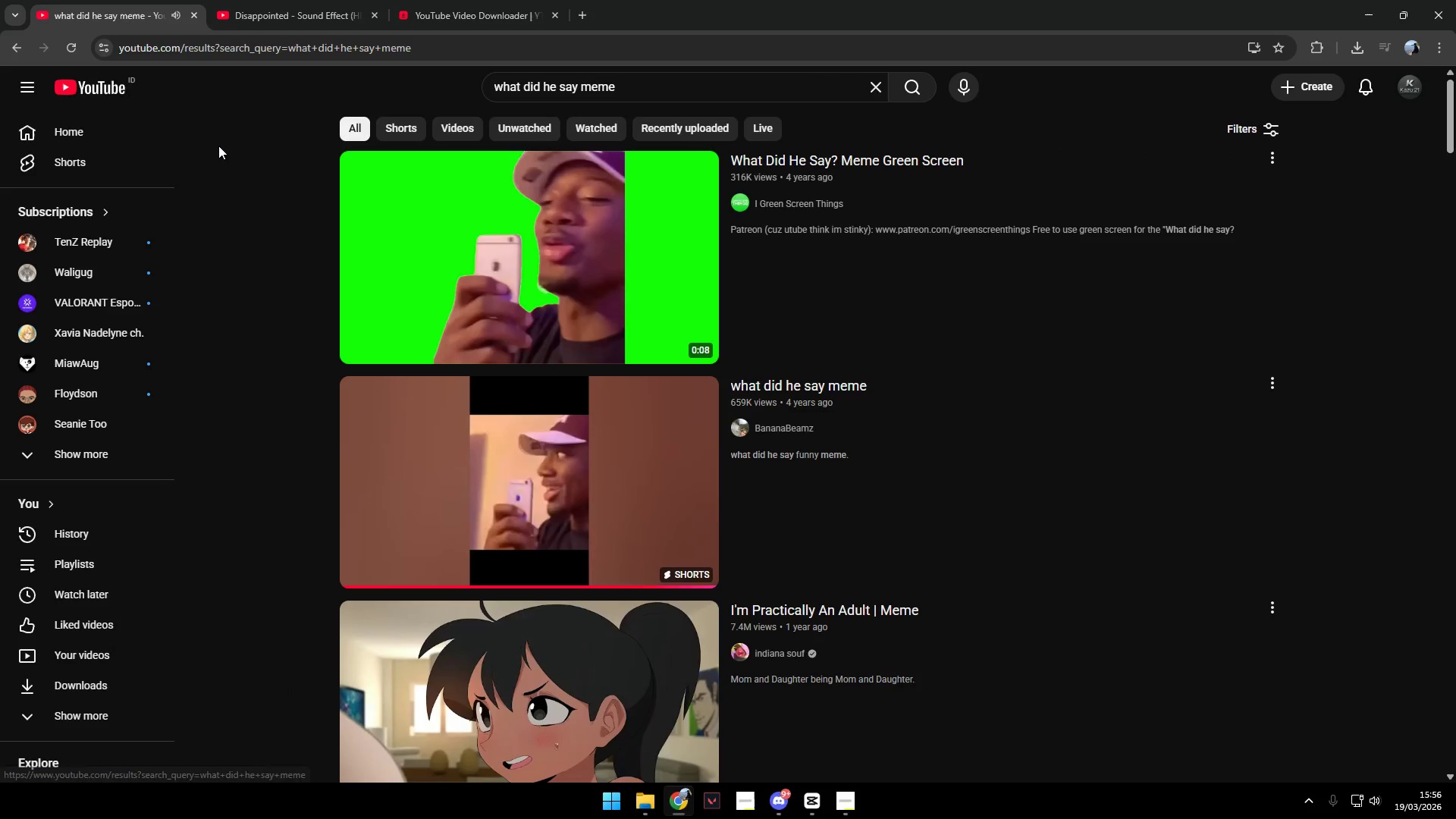 
scroll: coordinate [644, 589], scroll_direction: down, amount: 7.0
 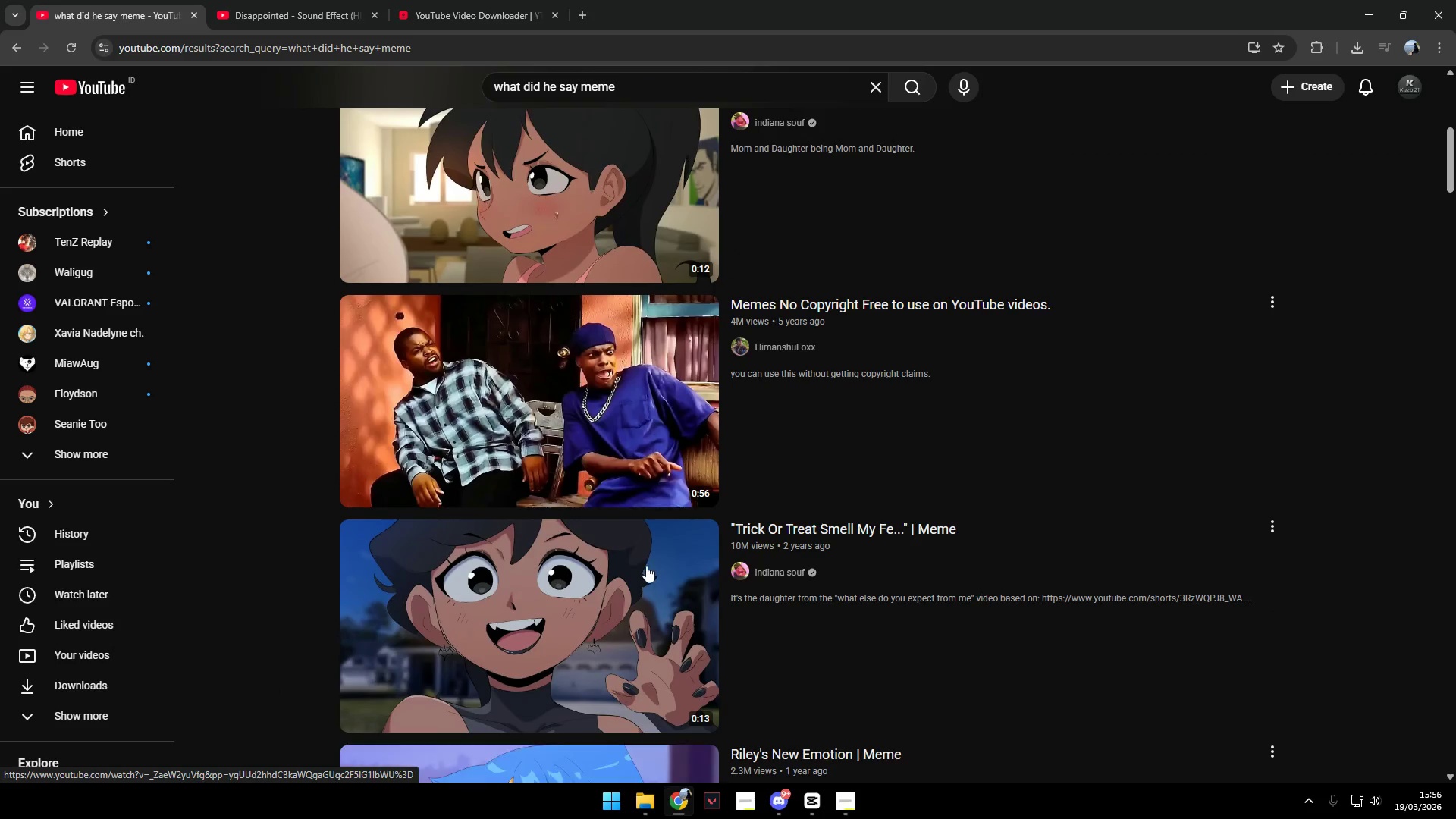 
mouse_move([601, 406])
 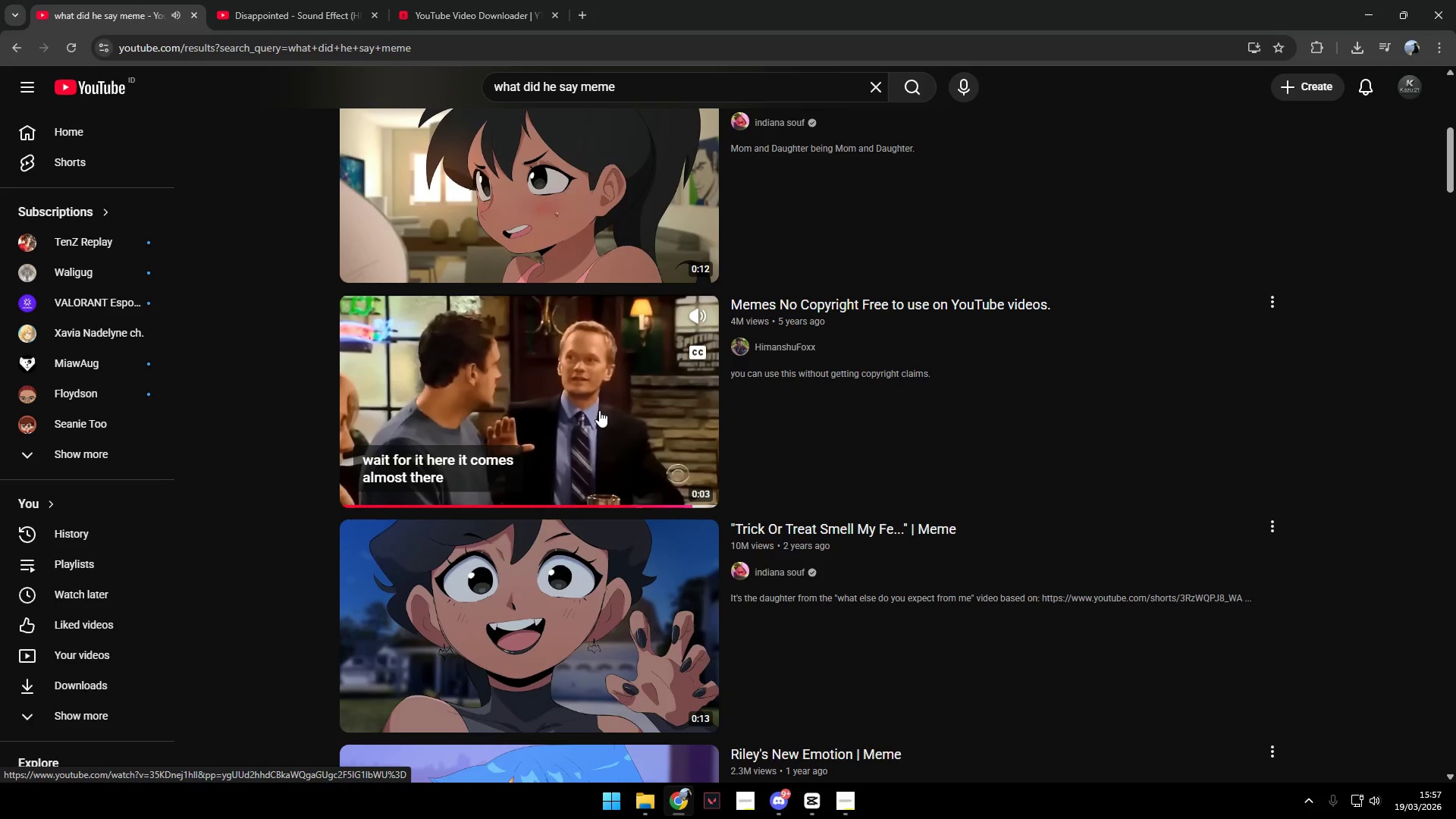 
wait(49.95)
 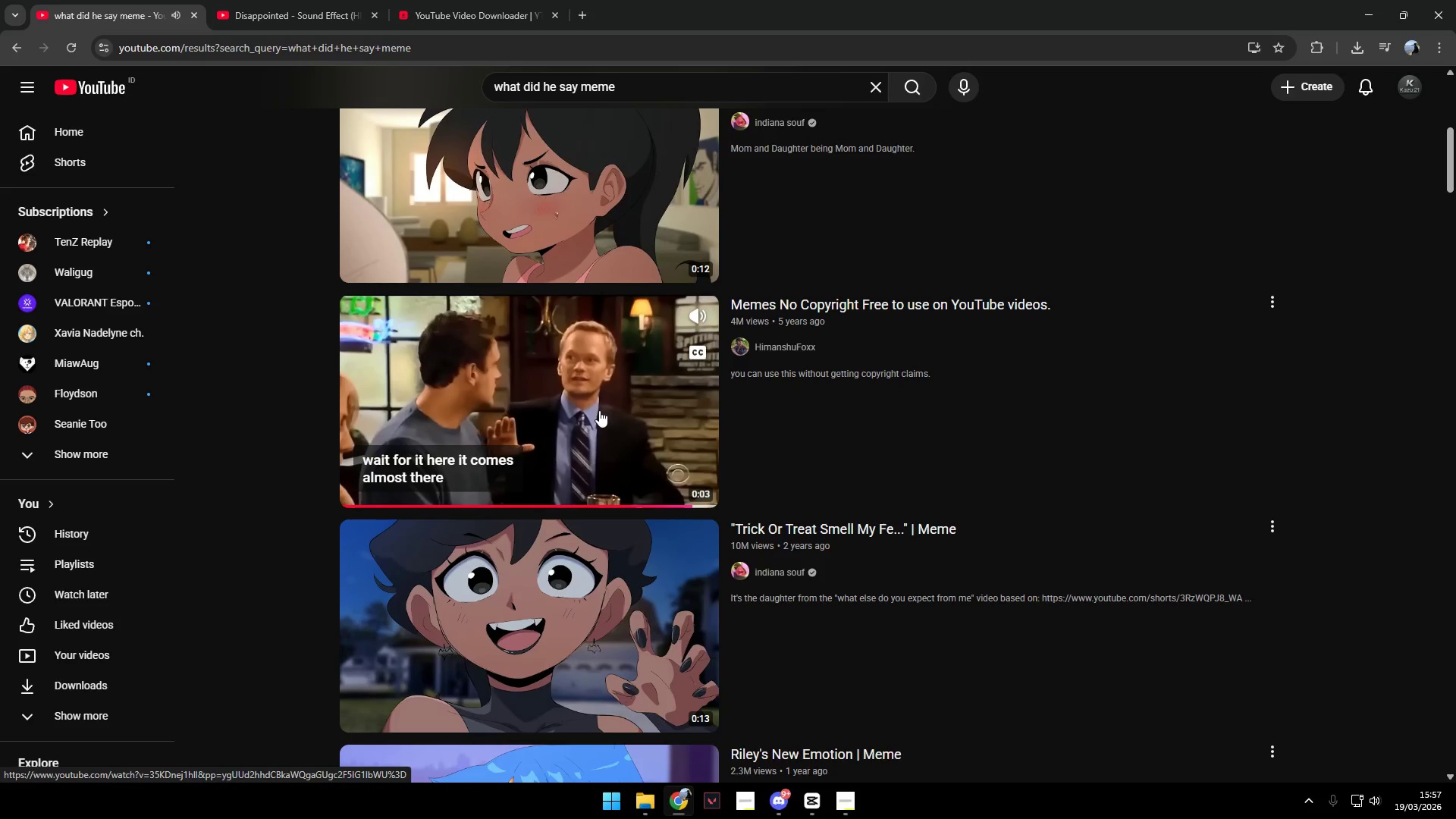 
scroll: coordinate [635, 489], scroll_direction: down, amount: 7.0
 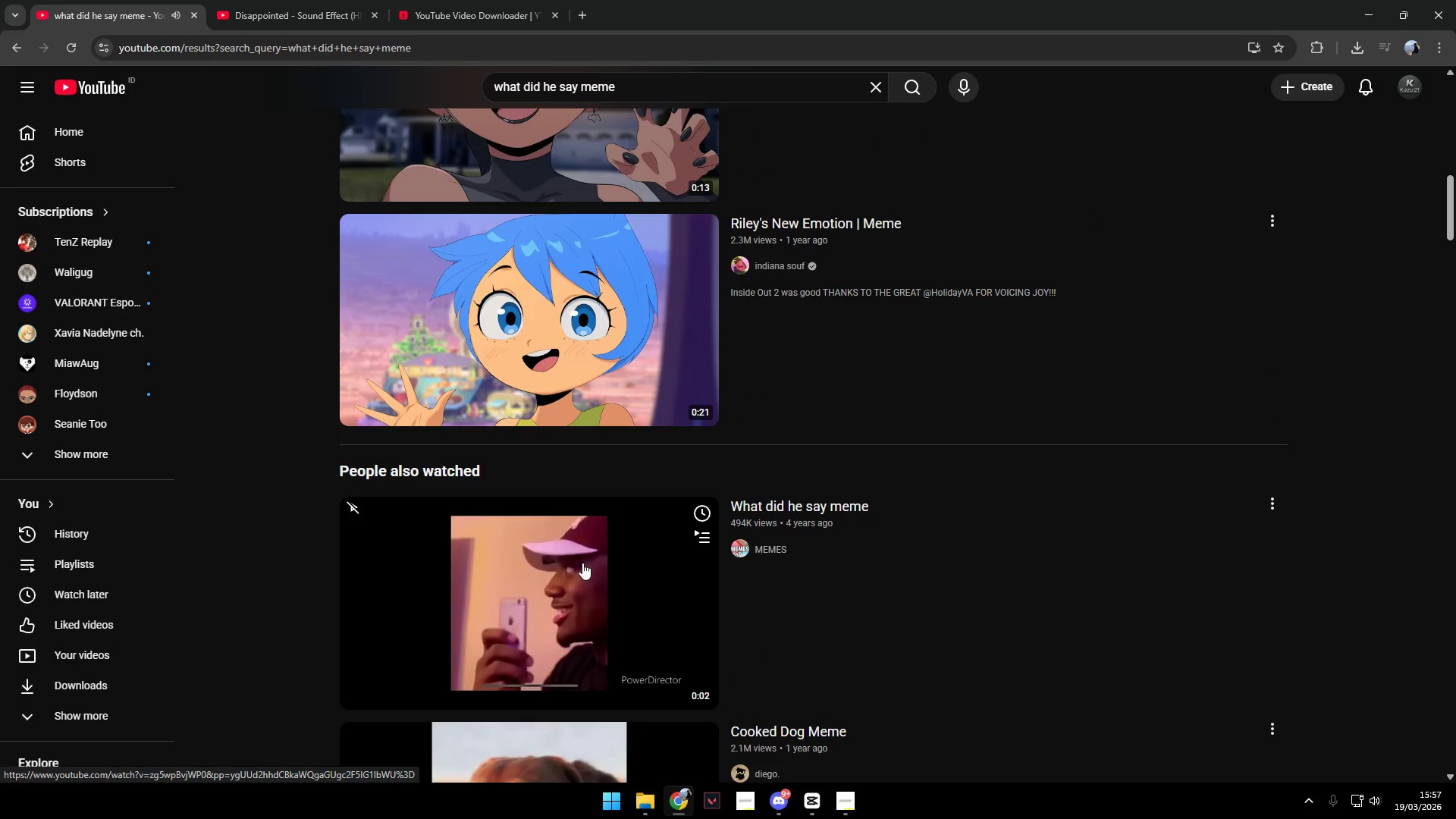 
right_click([582, 563])
 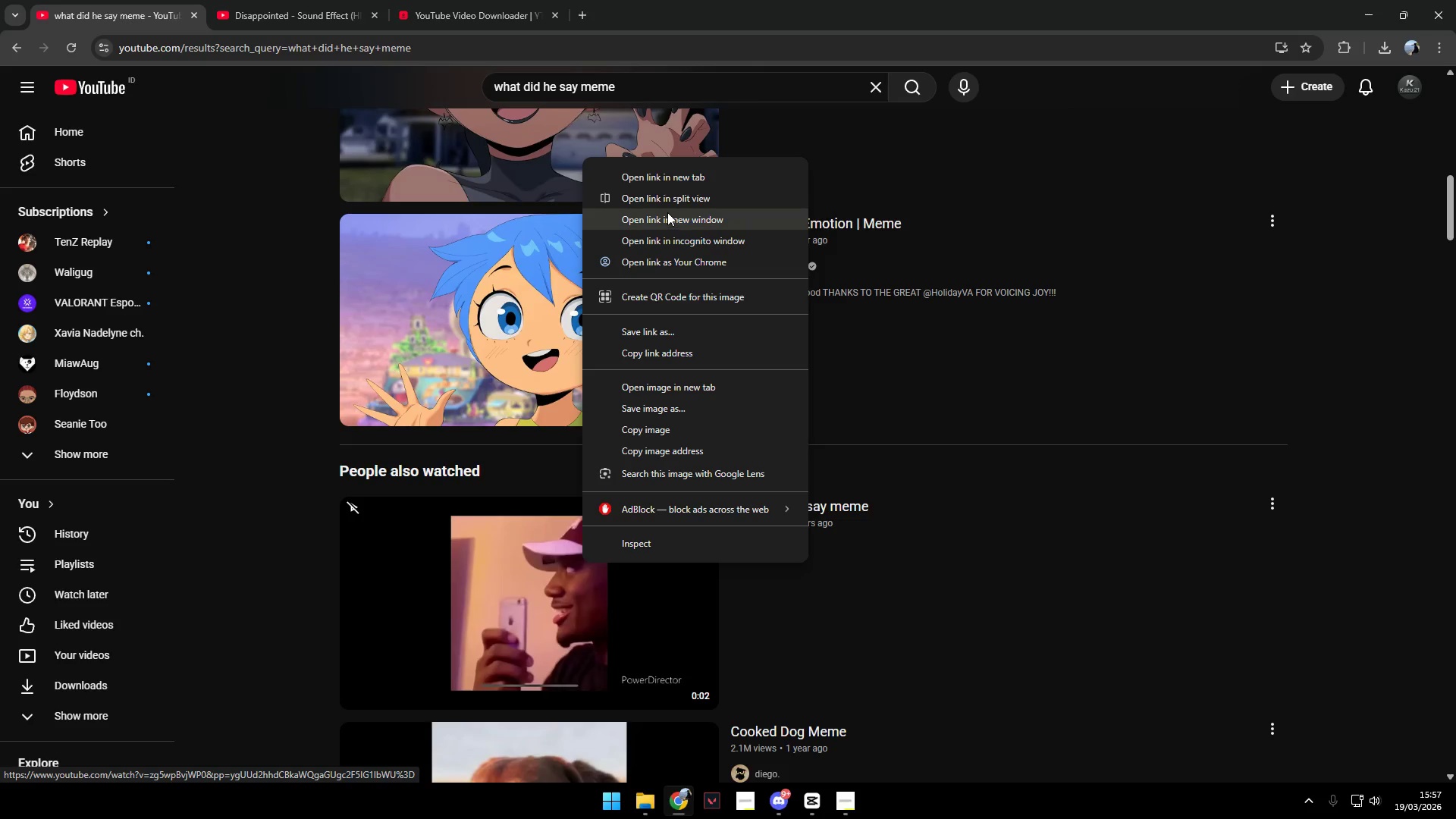 
wait(10.08)
 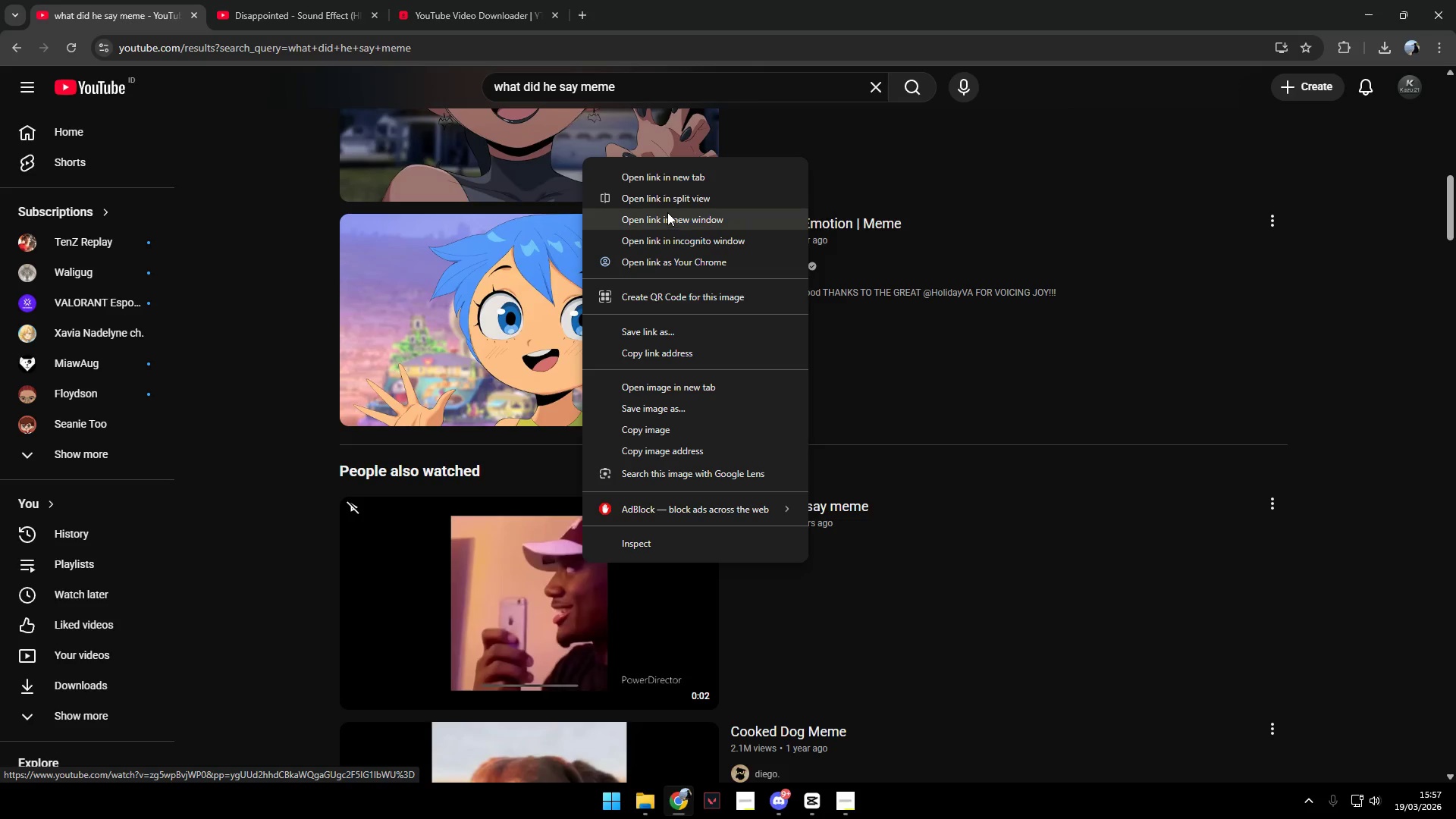 
double_click([592, 526])
 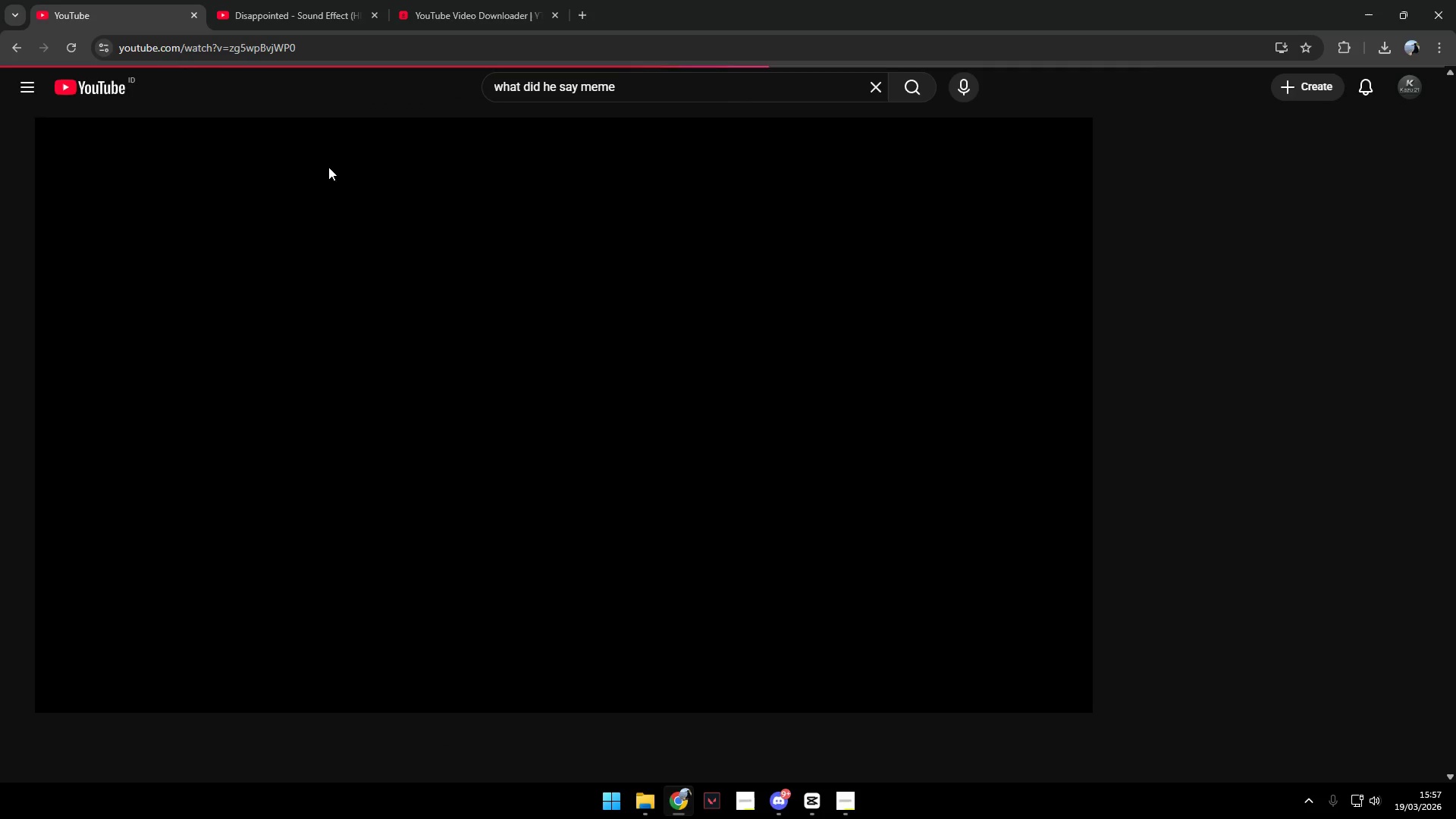 
left_click([361, 49])
 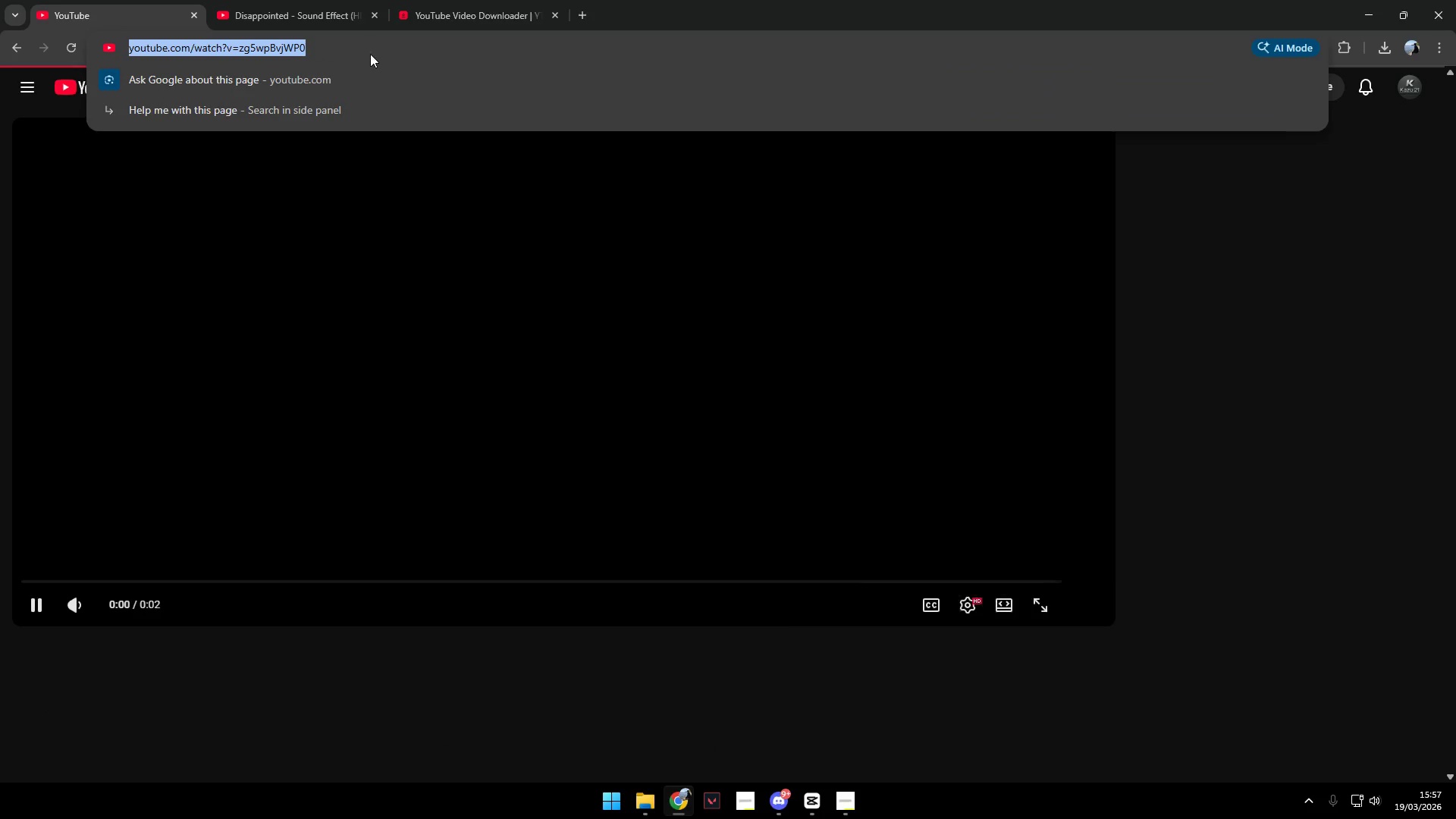 
key(Control+C)
 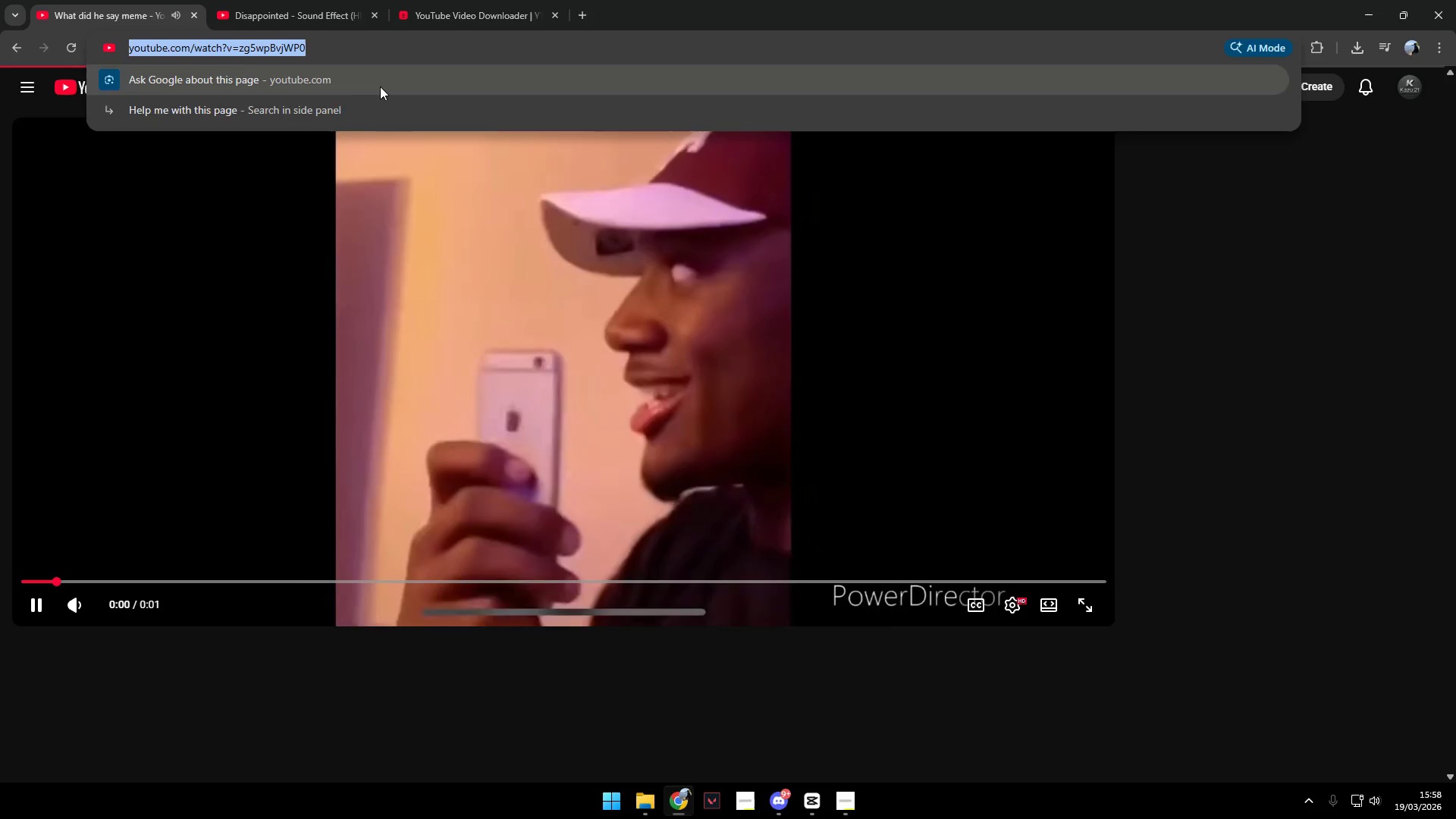 
key(Control+C)
 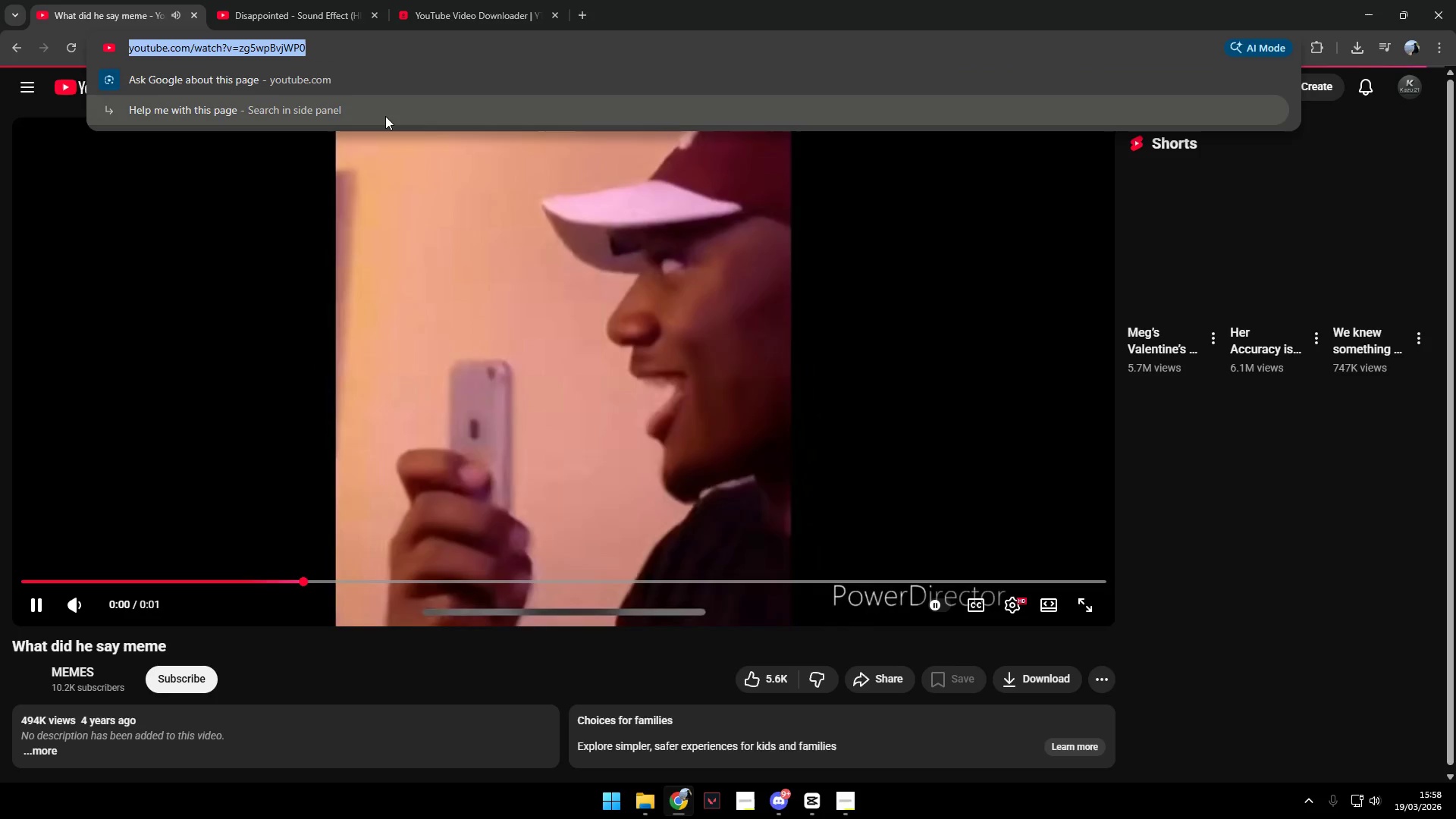 
key(Control+C)
 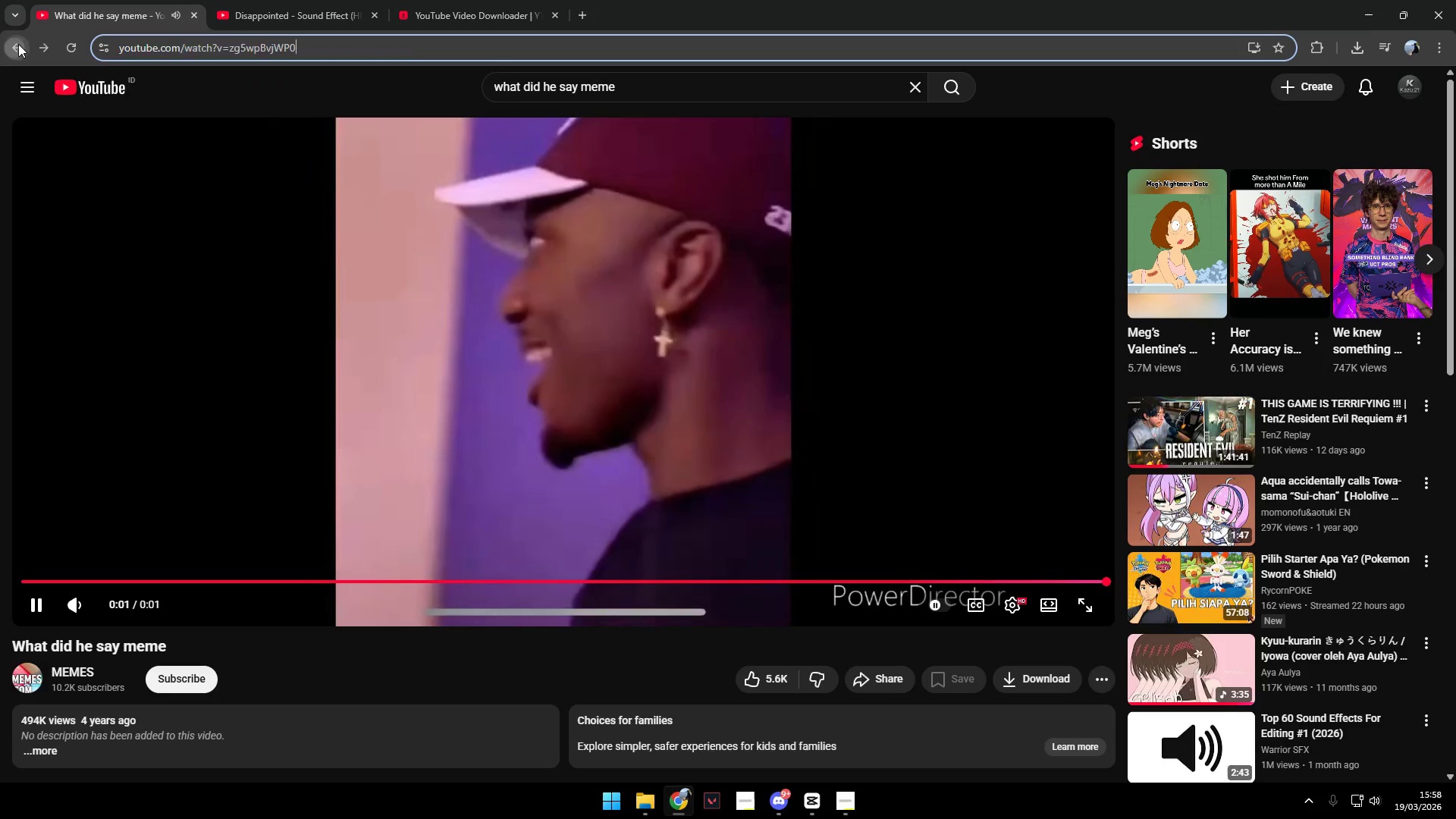 
double_click([311, 0])
 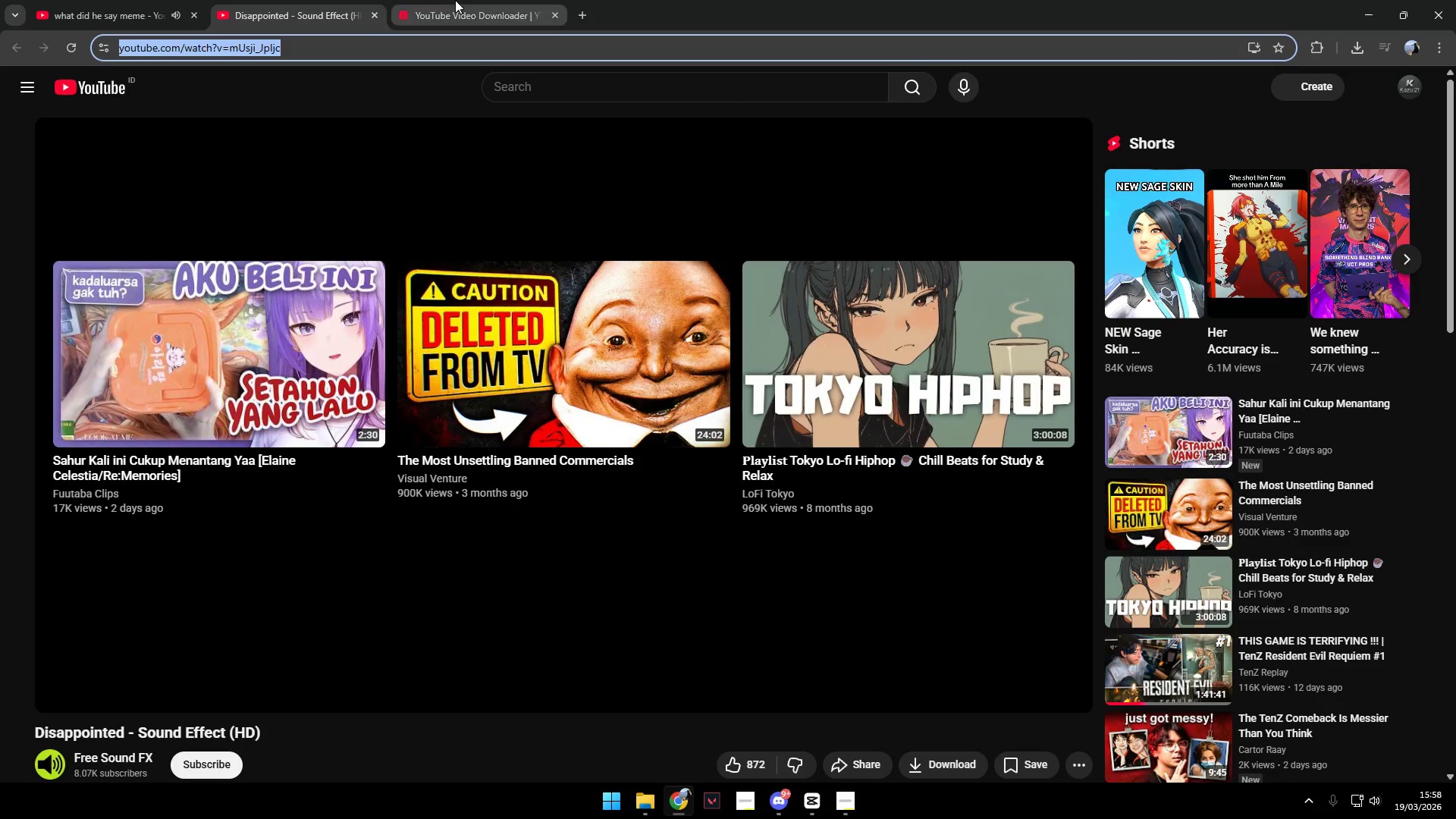 
left_click([455, 0])
 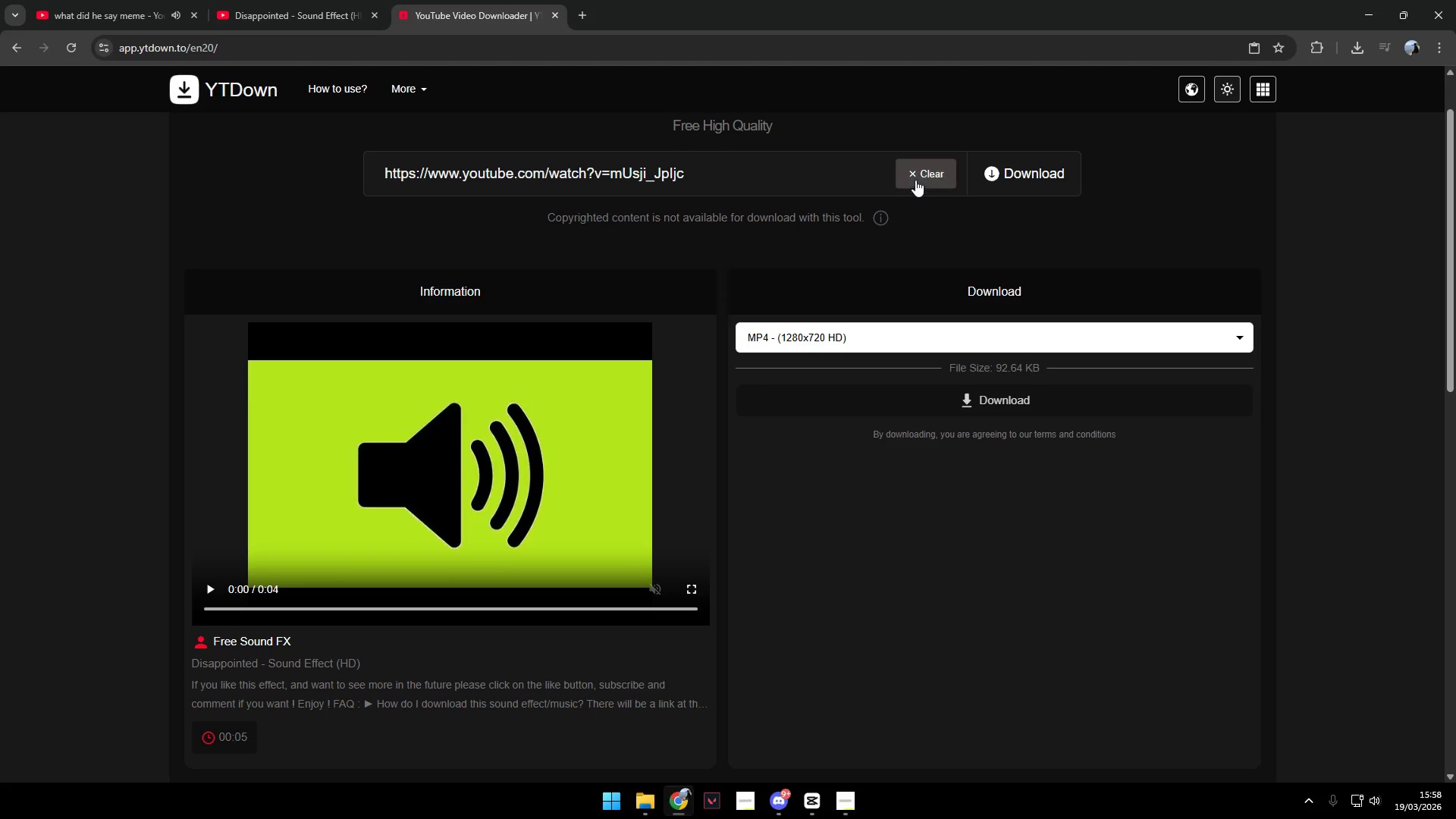 
double_click([920, 177])
 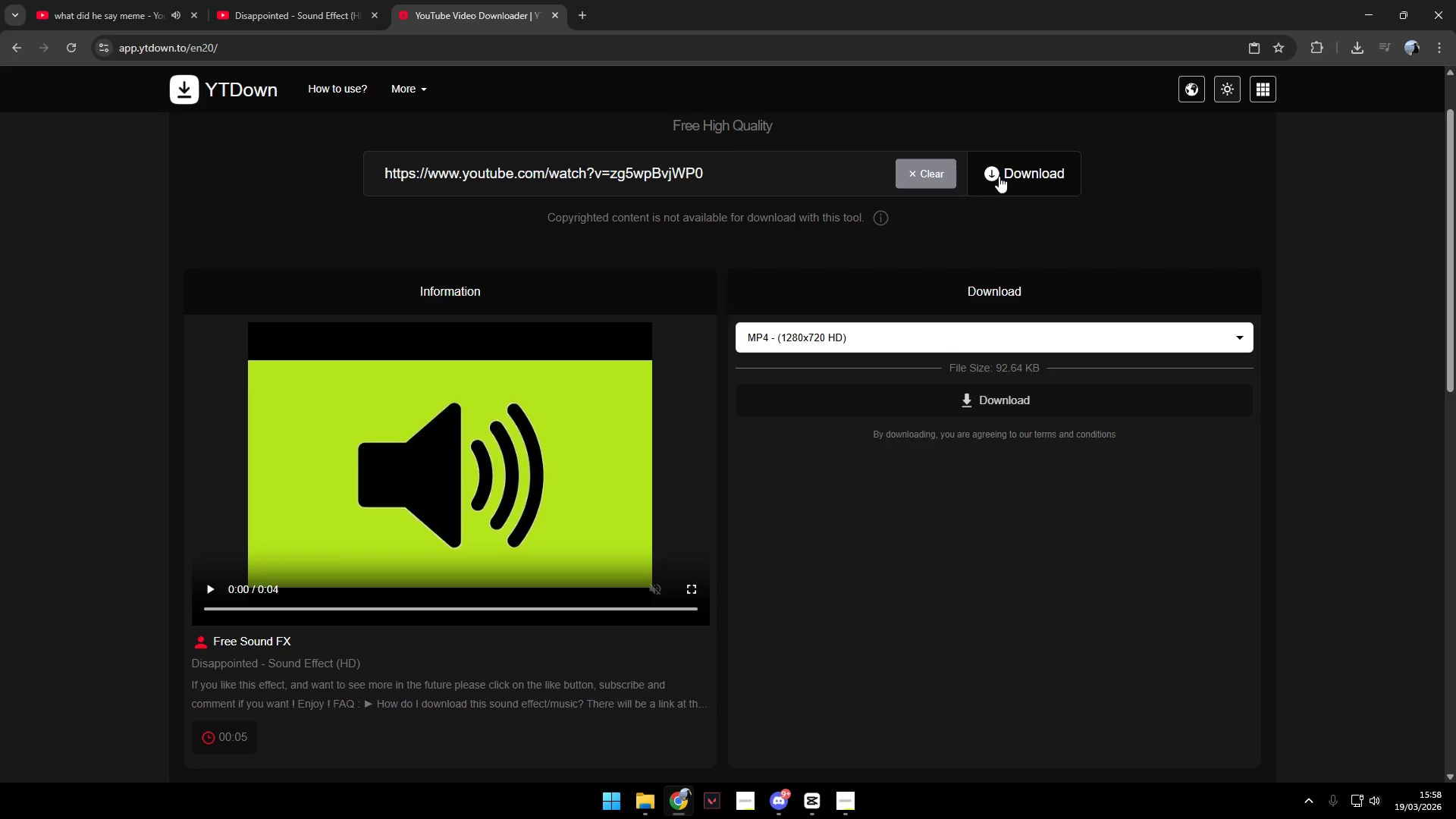 
triple_click([1004, 176])
 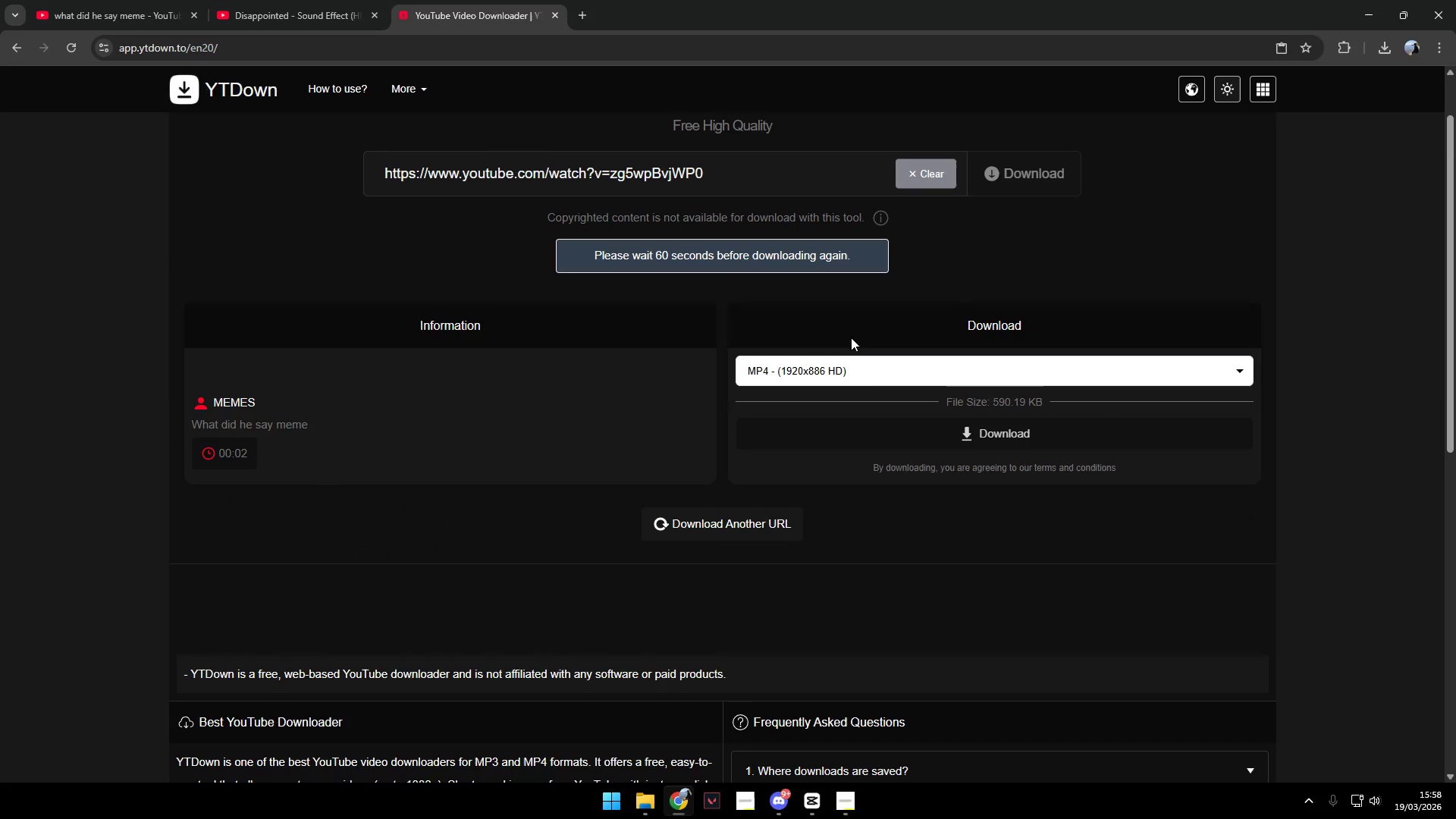 
left_click([923, 438])
 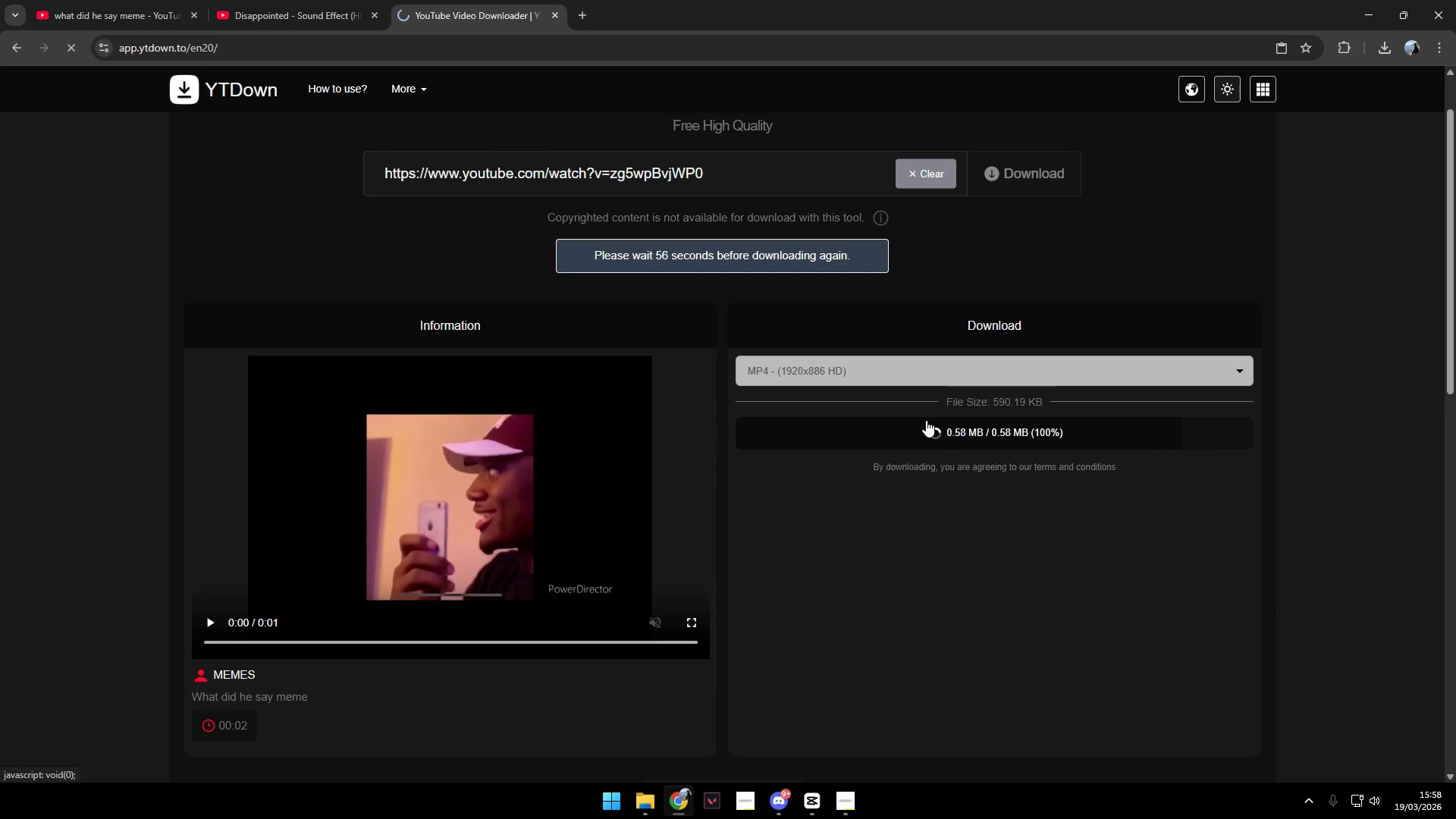 
key(Alt+Tab)
 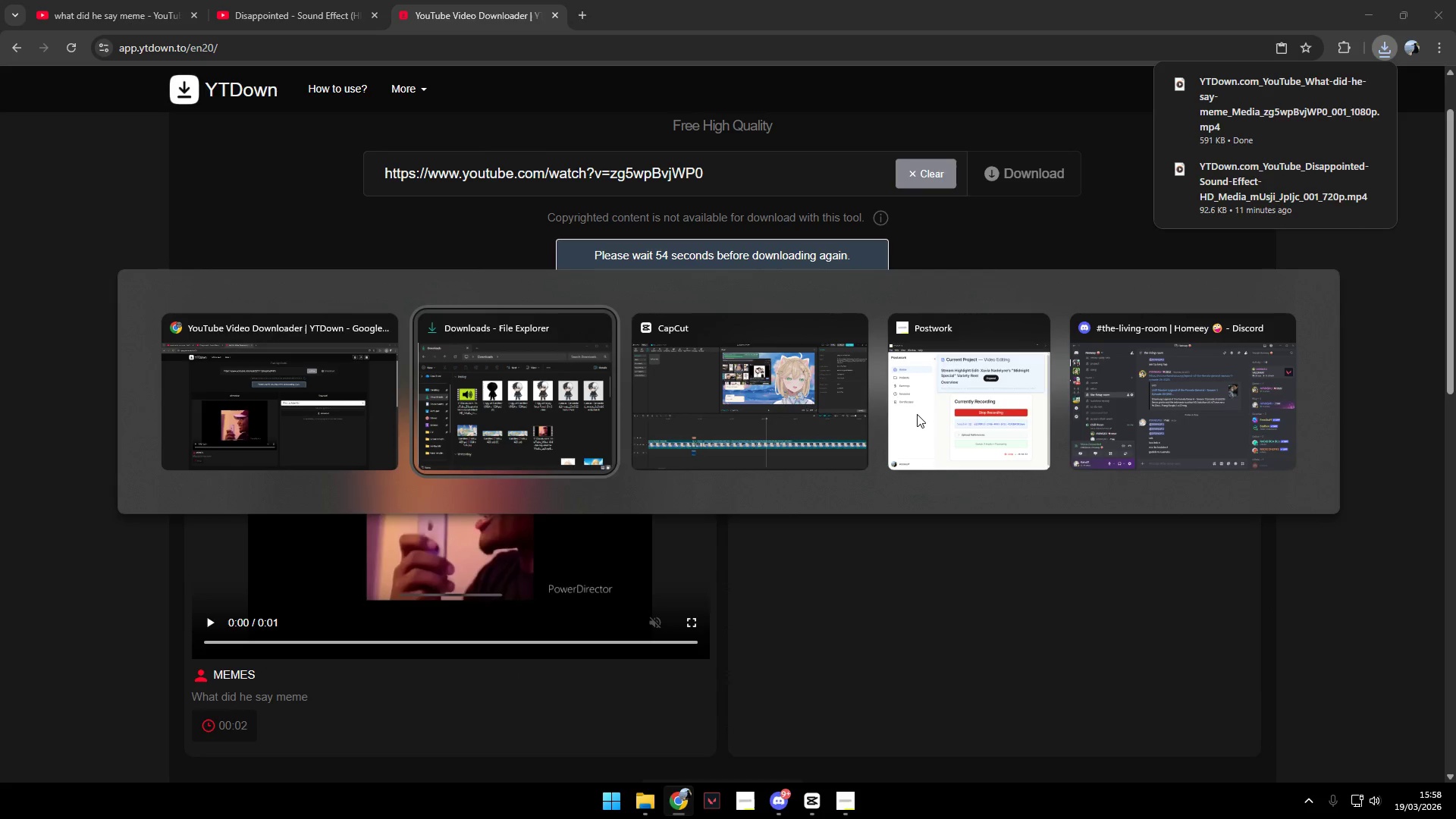 
key(Alt+Tab)
 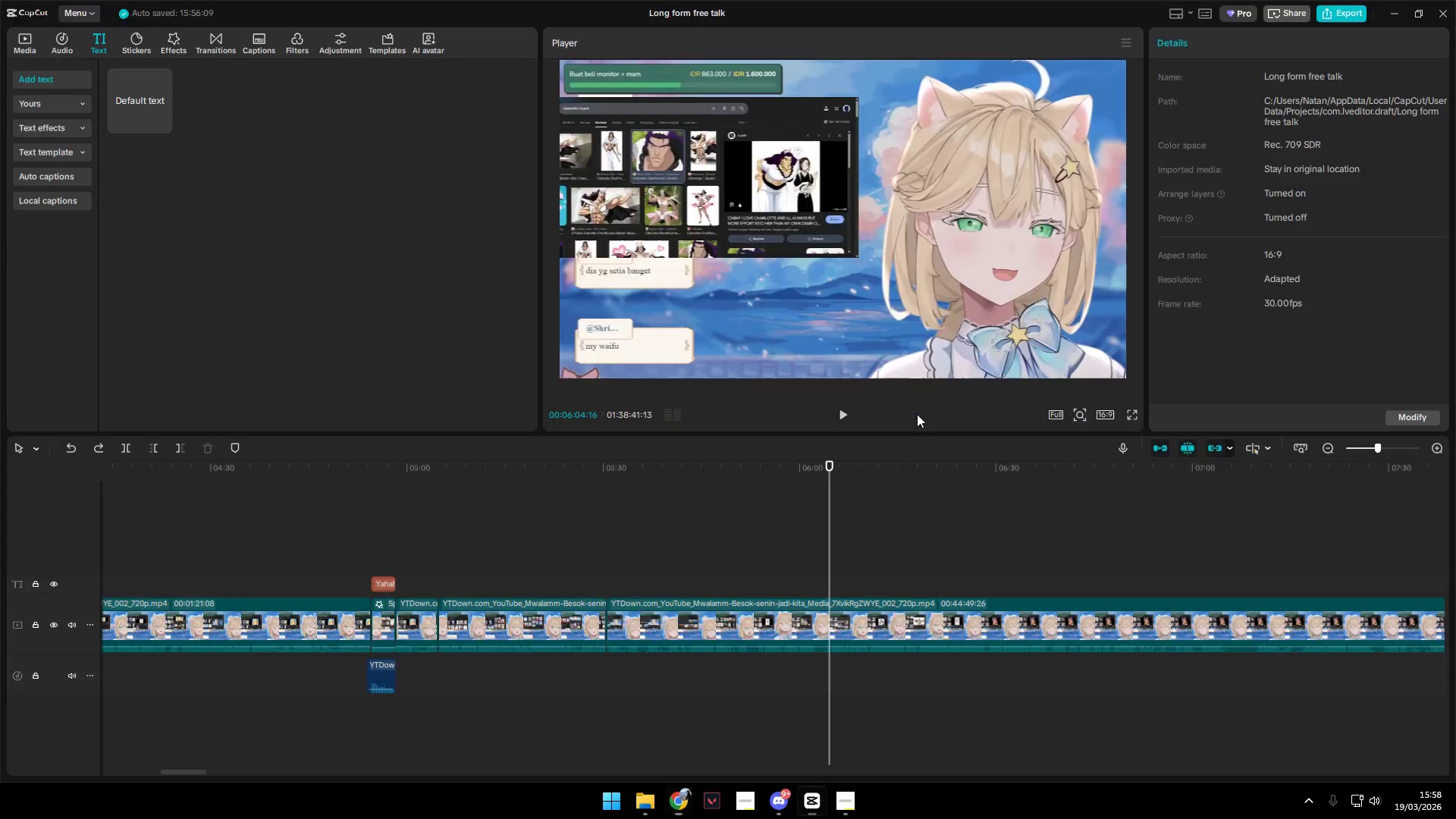 
key(Alt+Tab)
 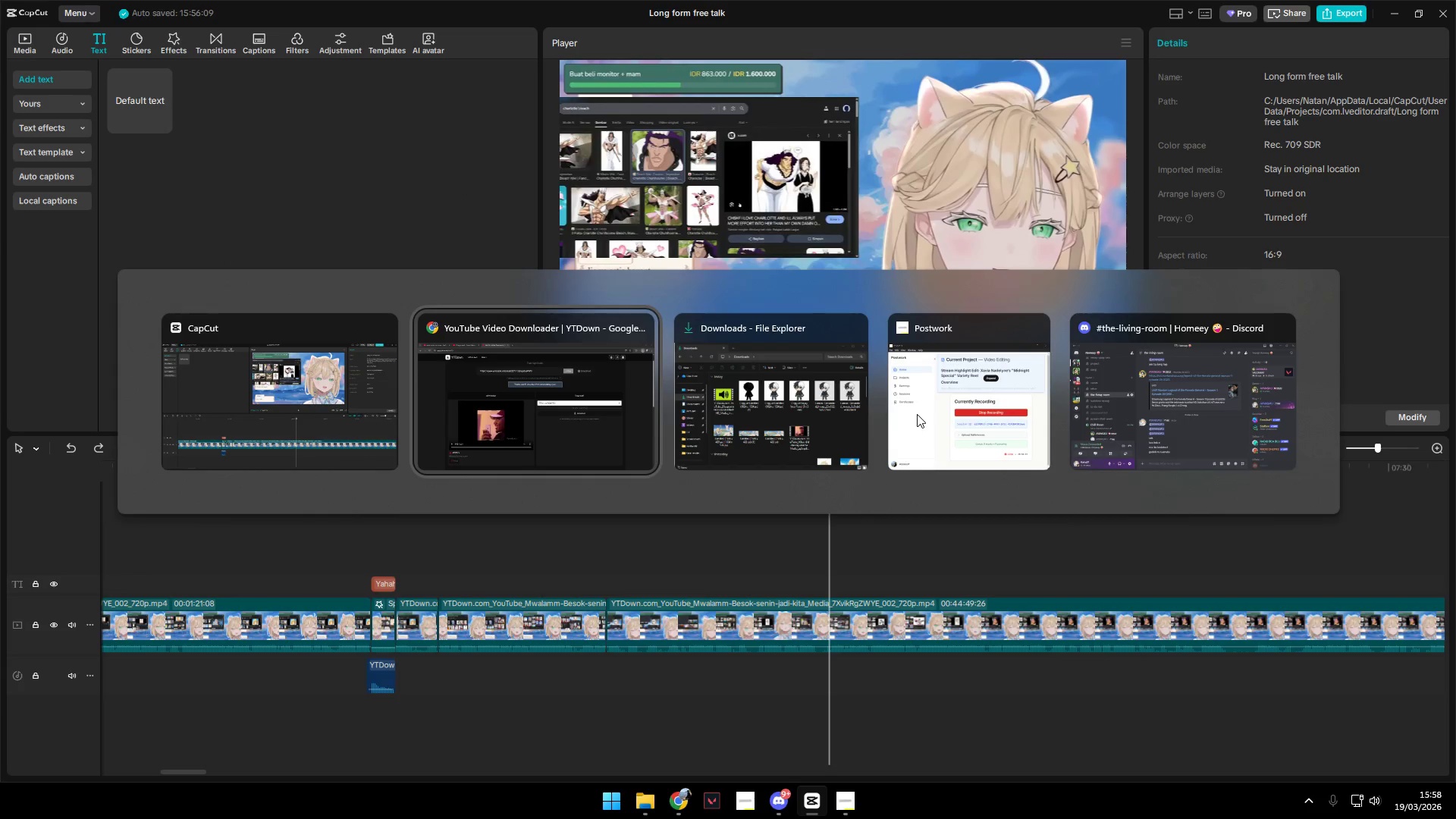 
key(Alt+Tab)
 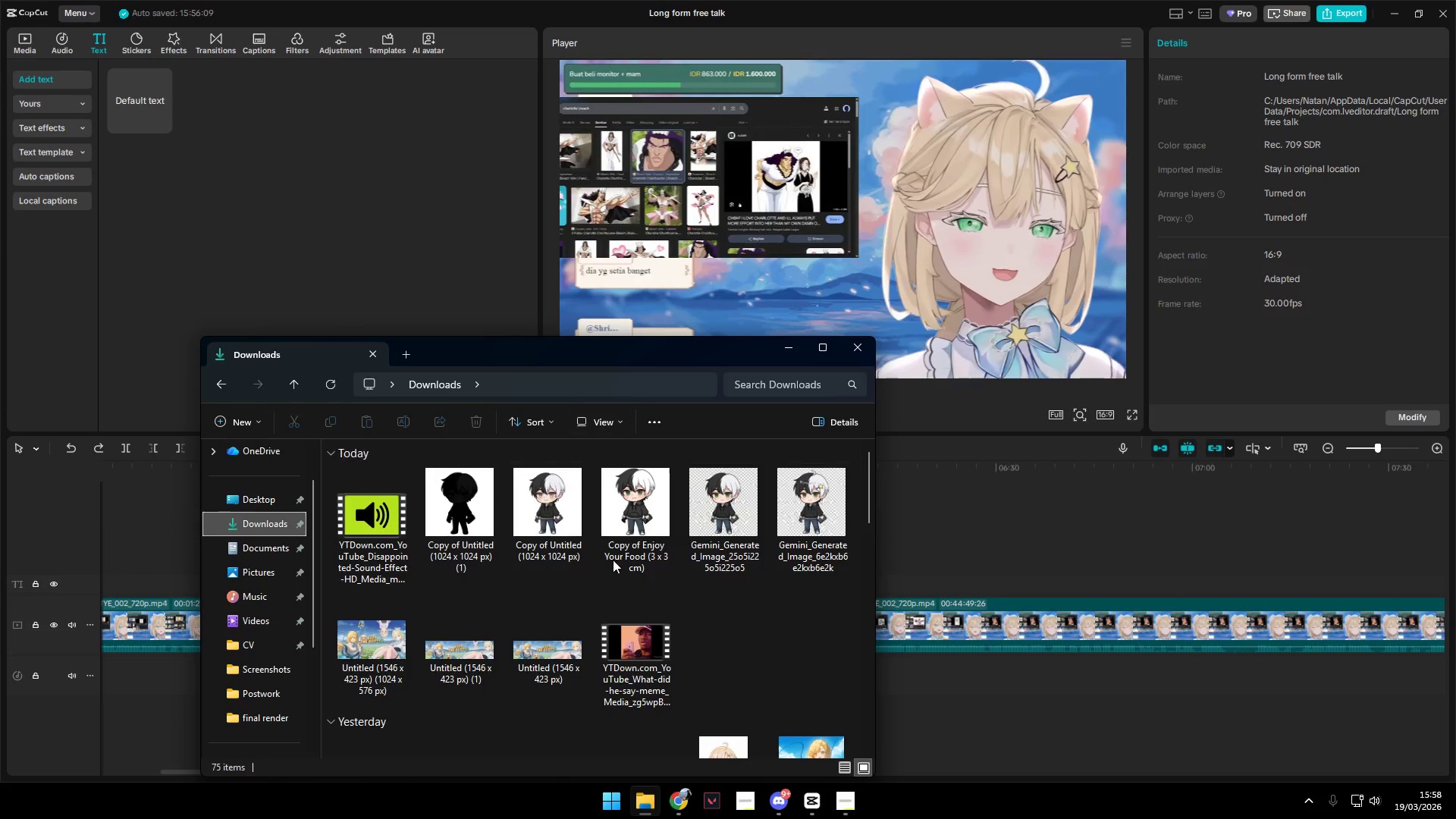 
left_click_drag(start_coordinate=[639, 652], to_coordinate=[342, 218])
 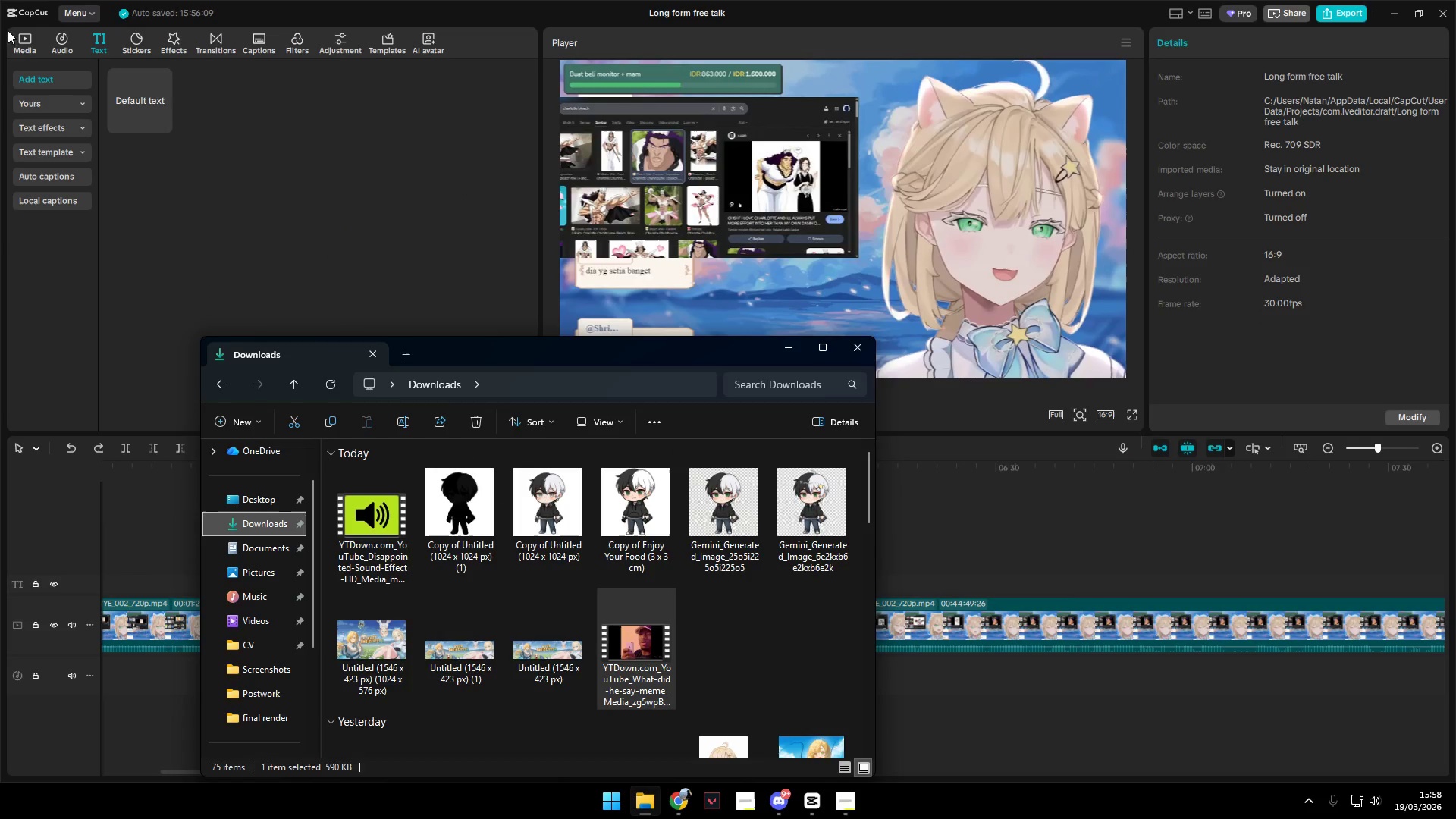 
left_click([19, 39])
 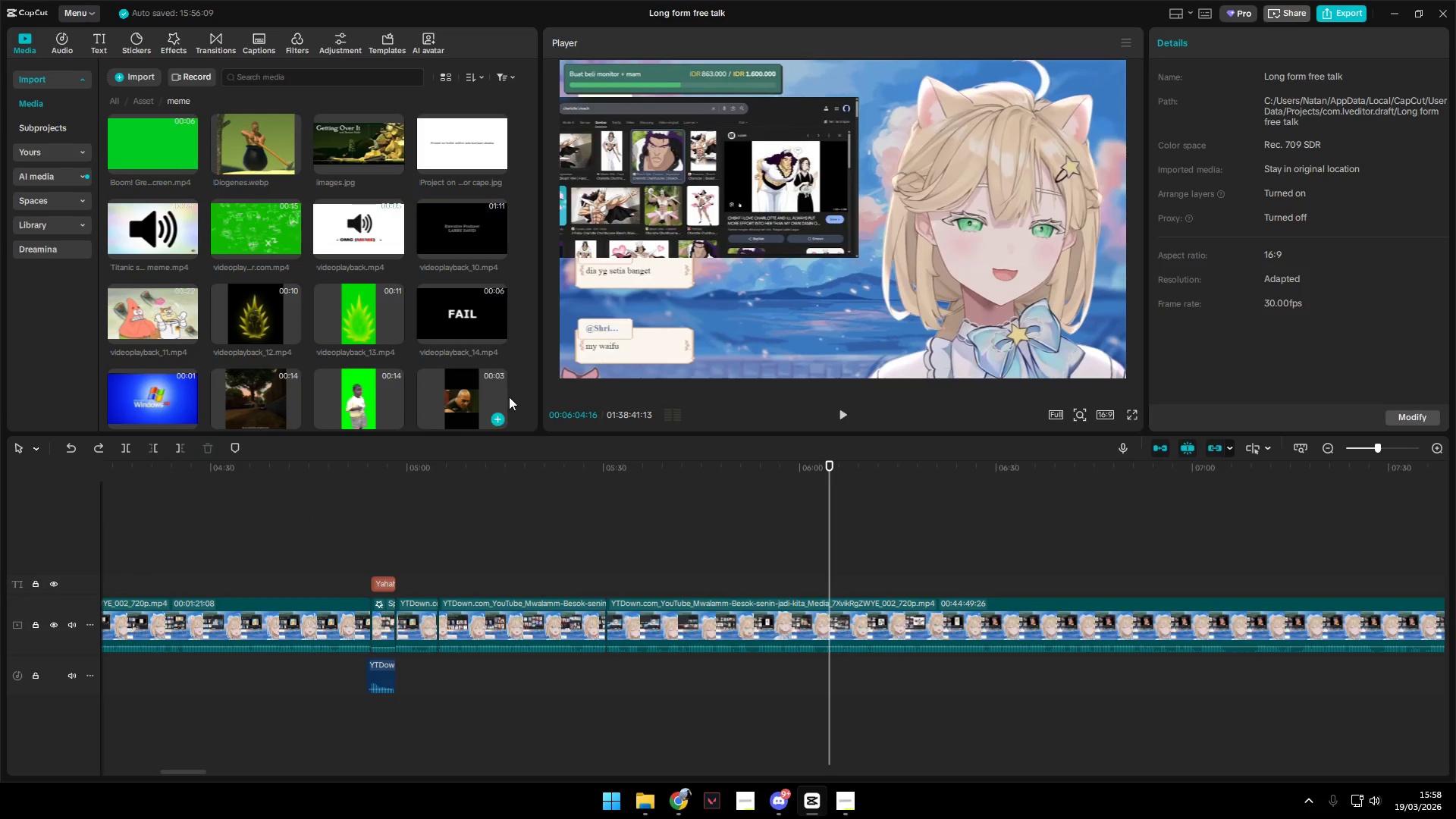 
key(Alt+AltLeft)
 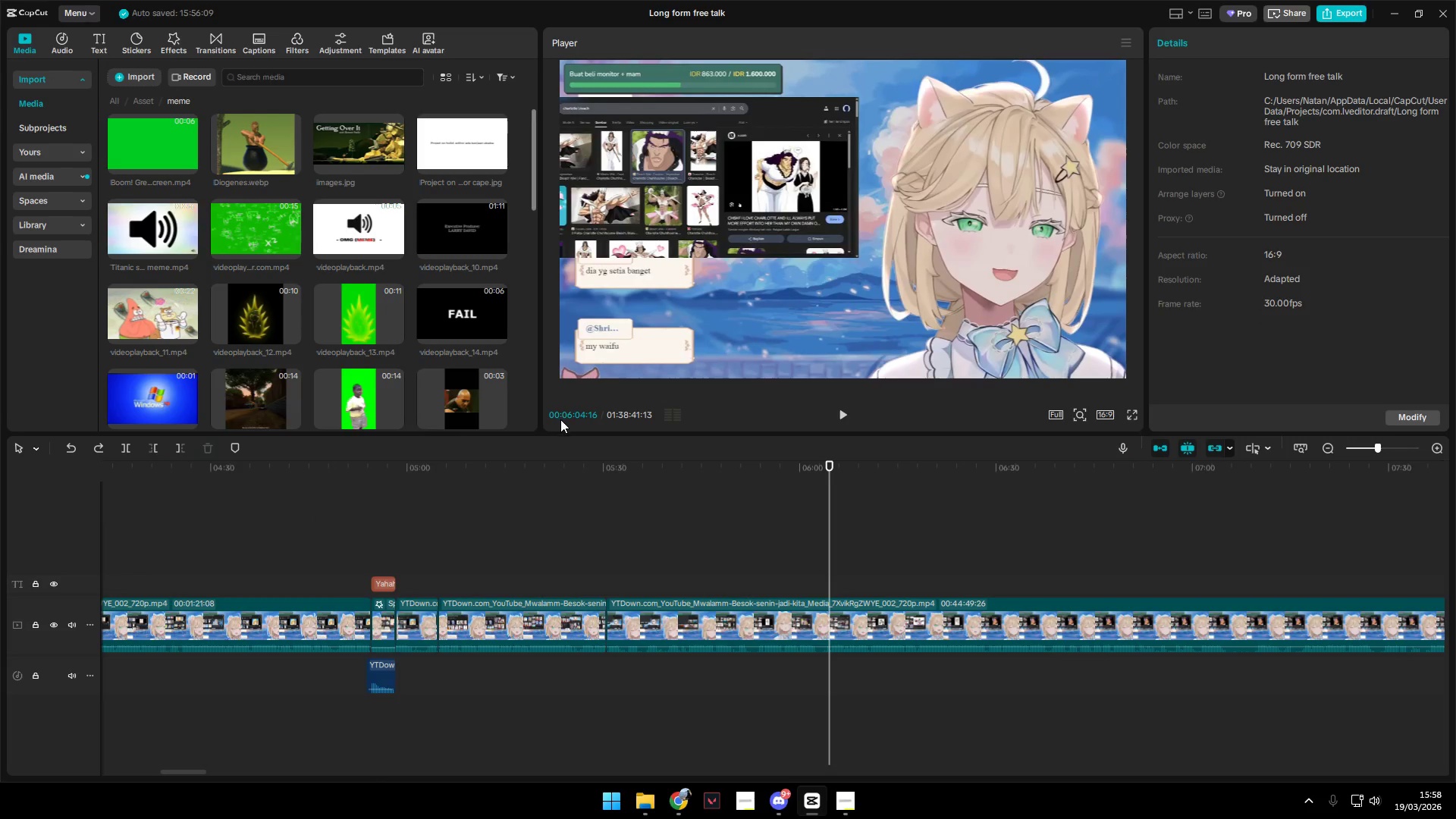 
key(Alt+Tab)
 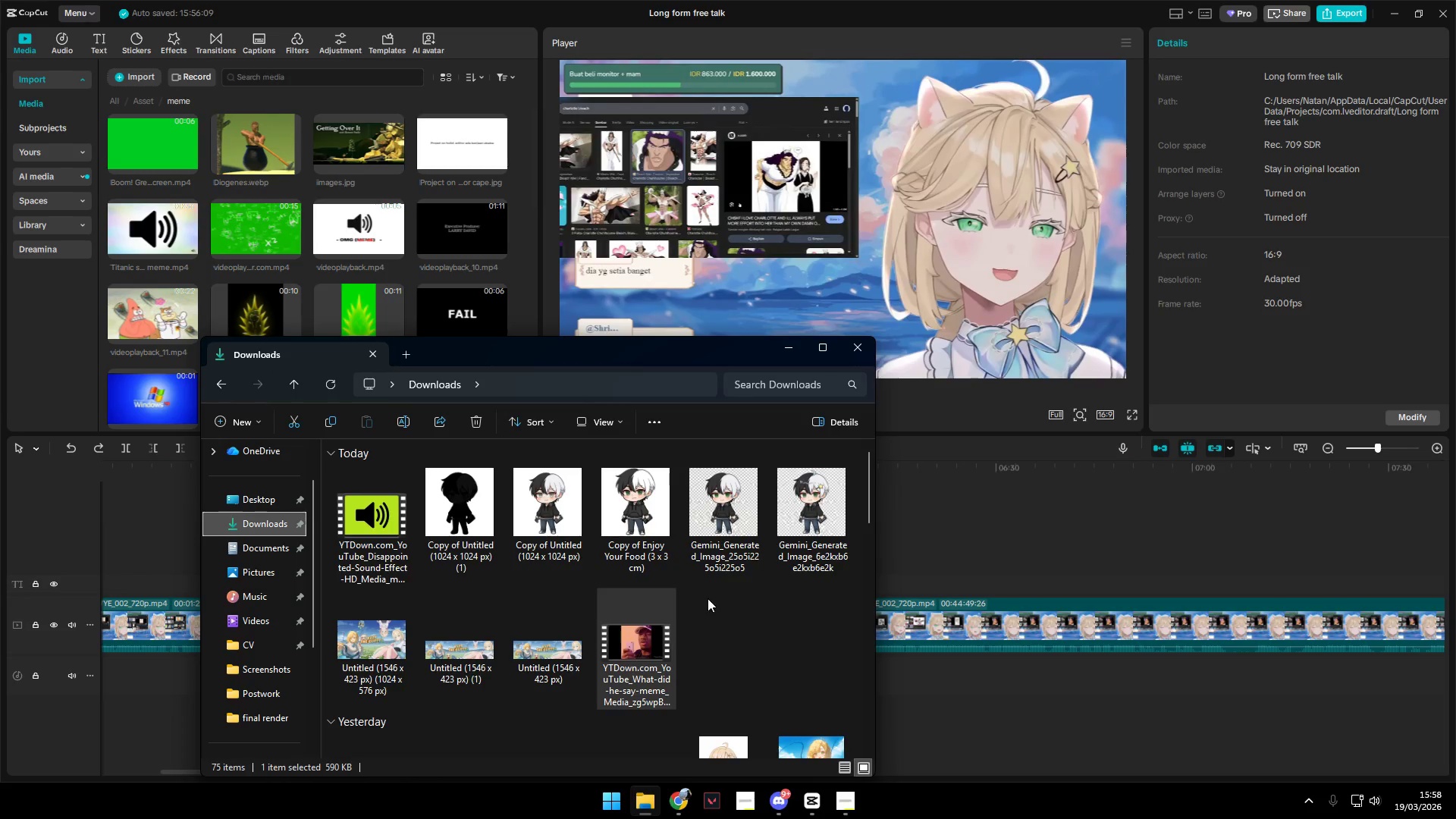 
left_click_drag(start_coordinate=[620, 640], to_coordinate=[412, 294])
 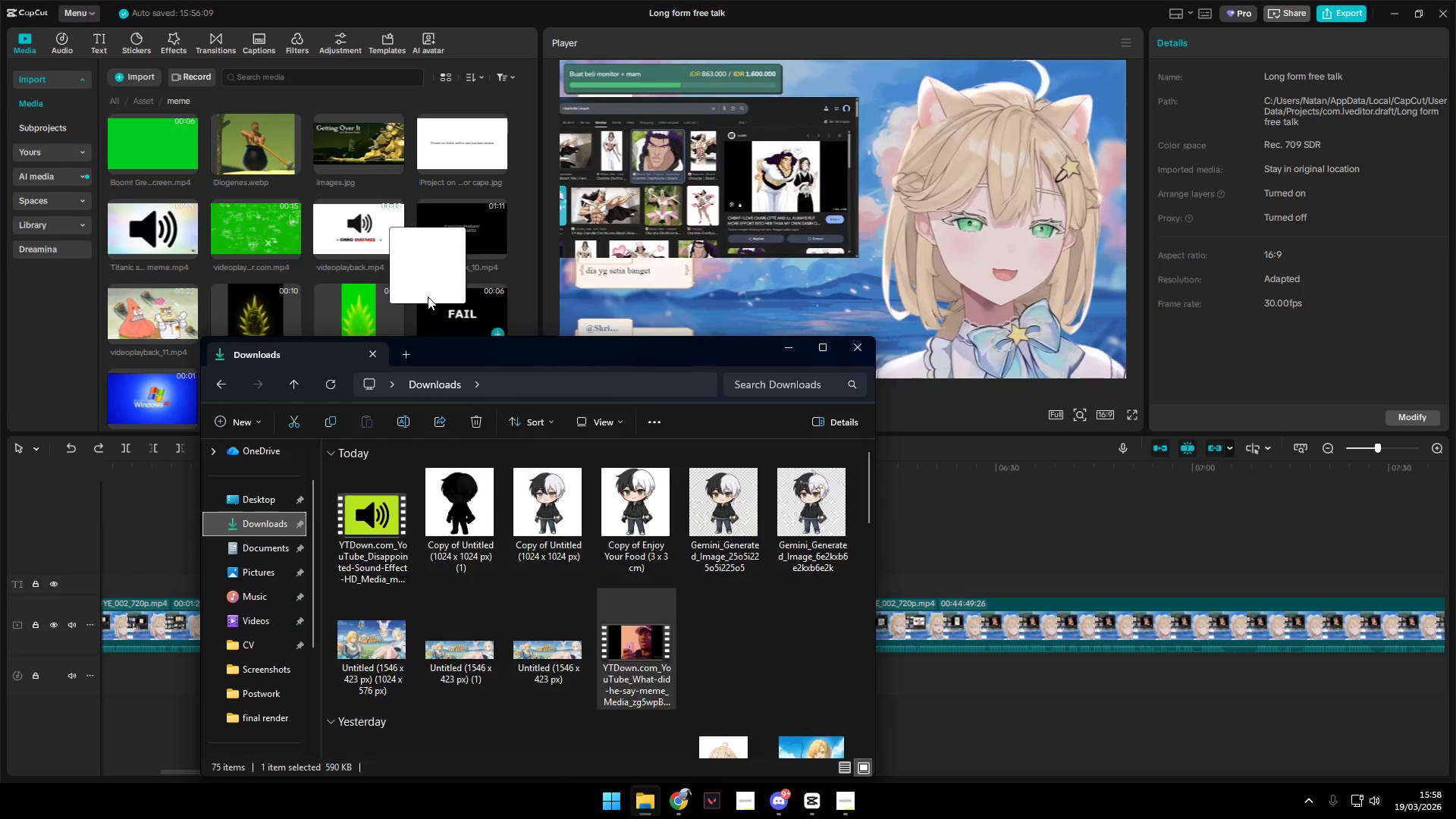 
left_click_drag(start_coordinate=[340, 375], to_coordinate=[604, 591])
 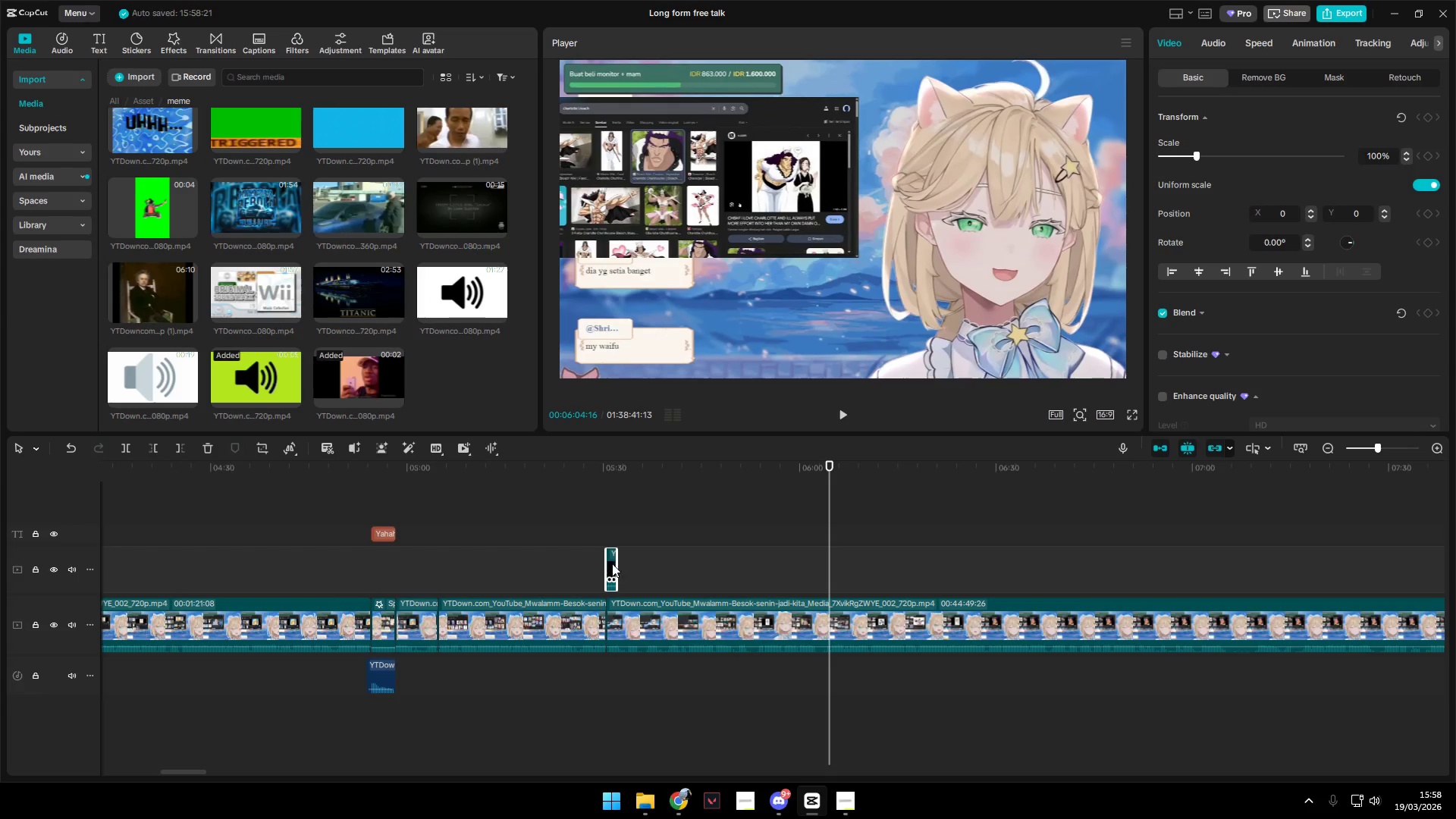 
scroll: coordinate [431, 297], scroll_direction: down, amount: 8.0
 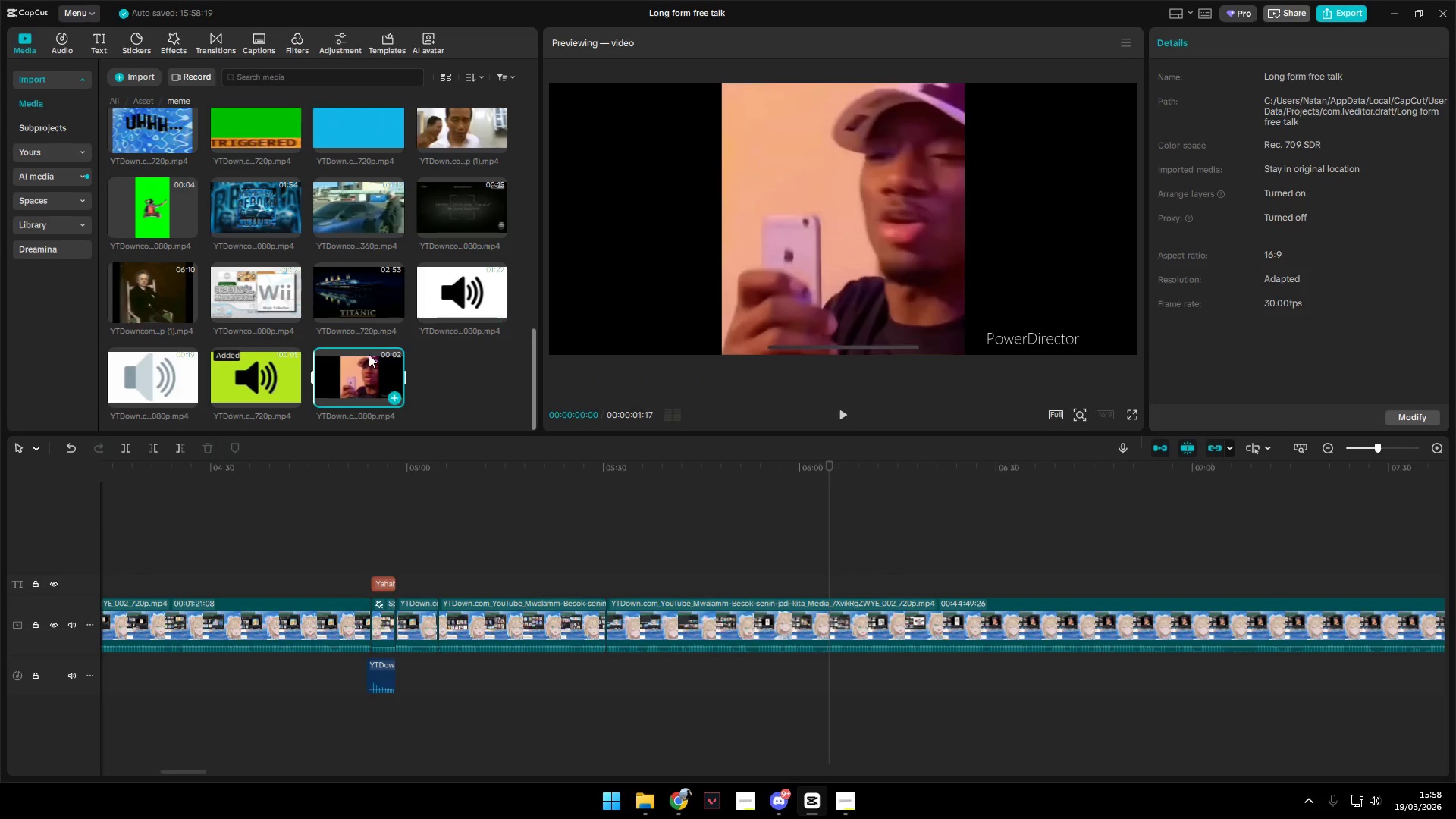 
left_click_drag(start_coordinate=[611, 558], to_coordinate=[610, 601])
 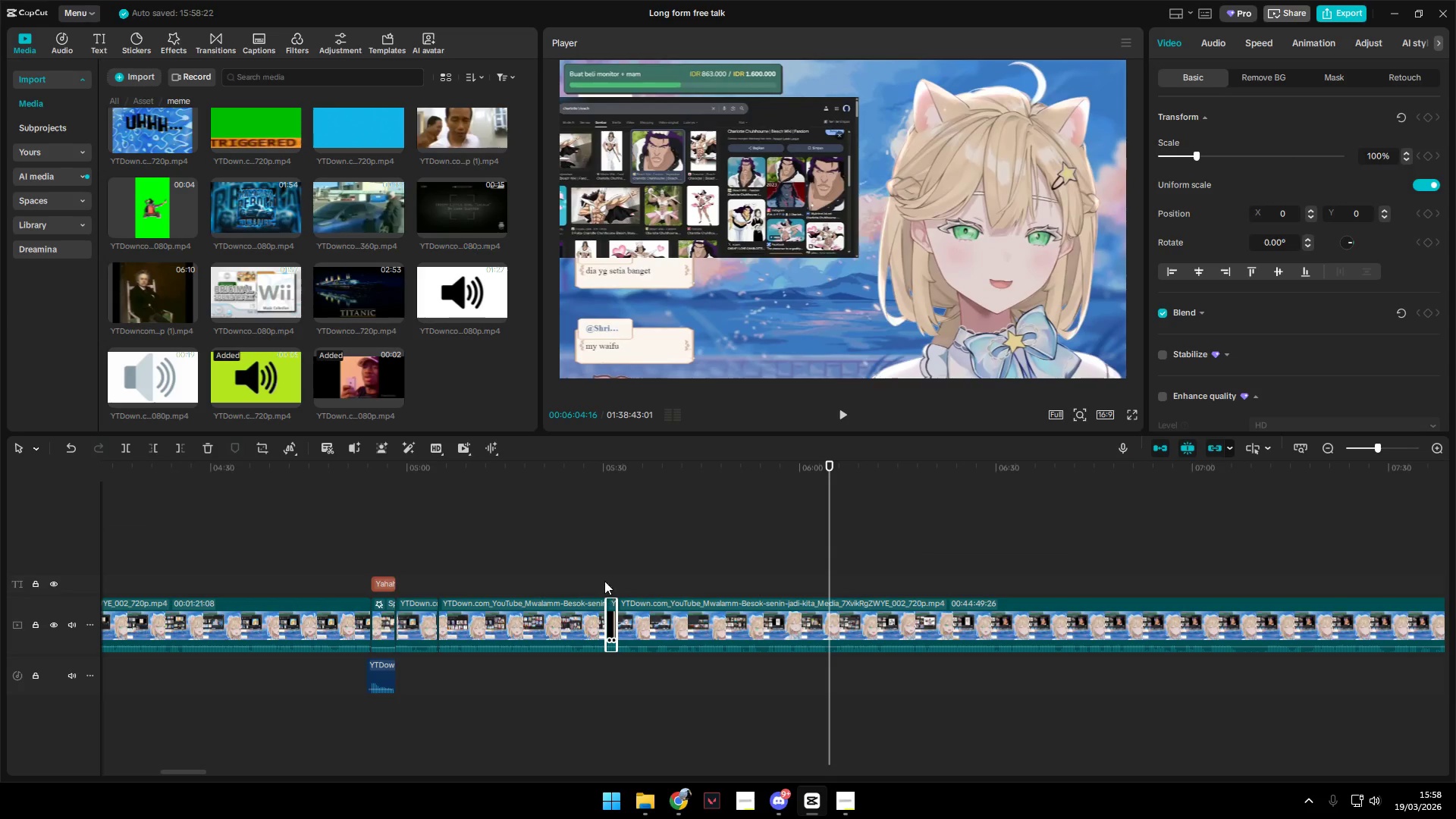 
left_click([598, 563])
 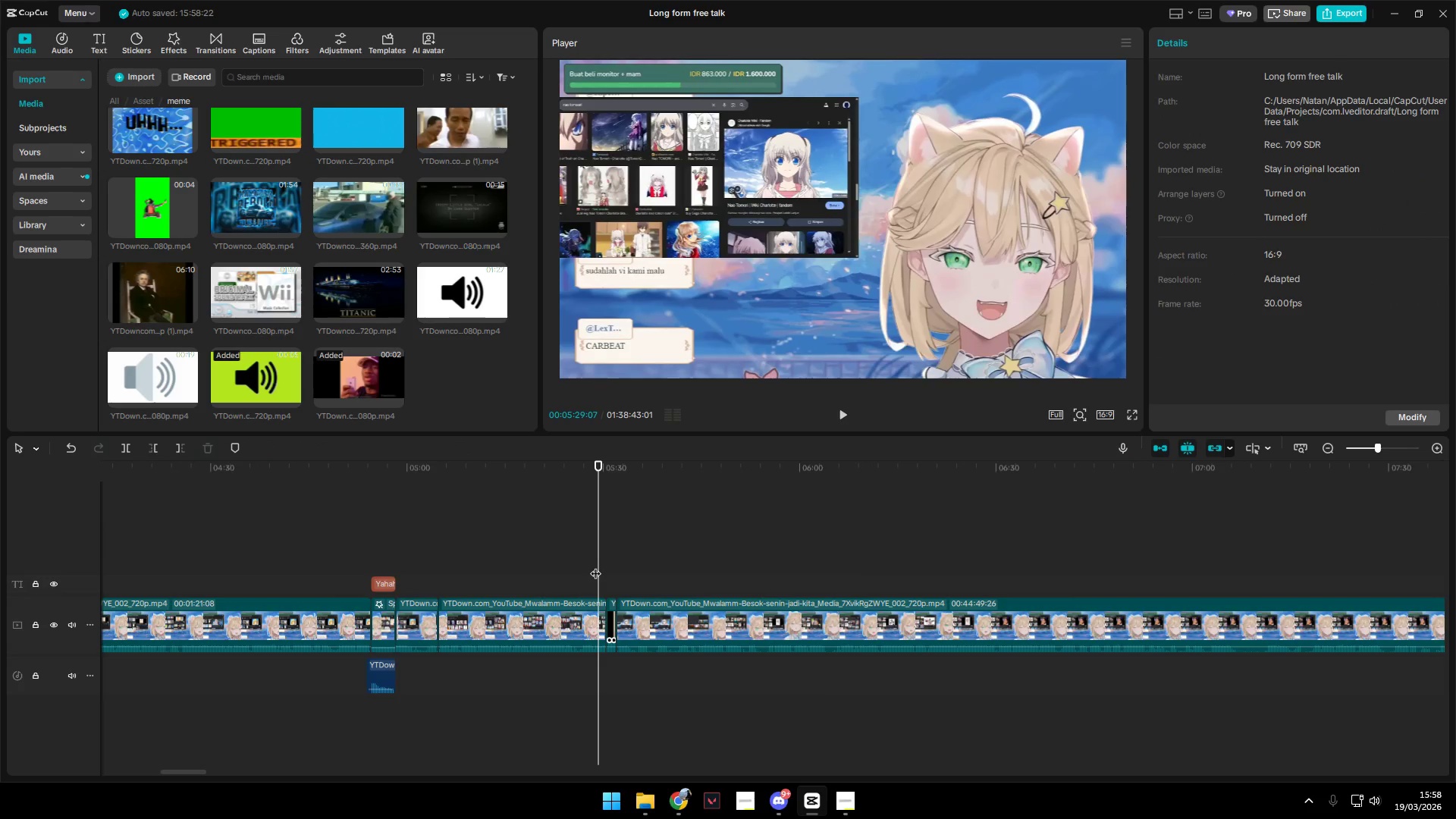 
key(Space)
 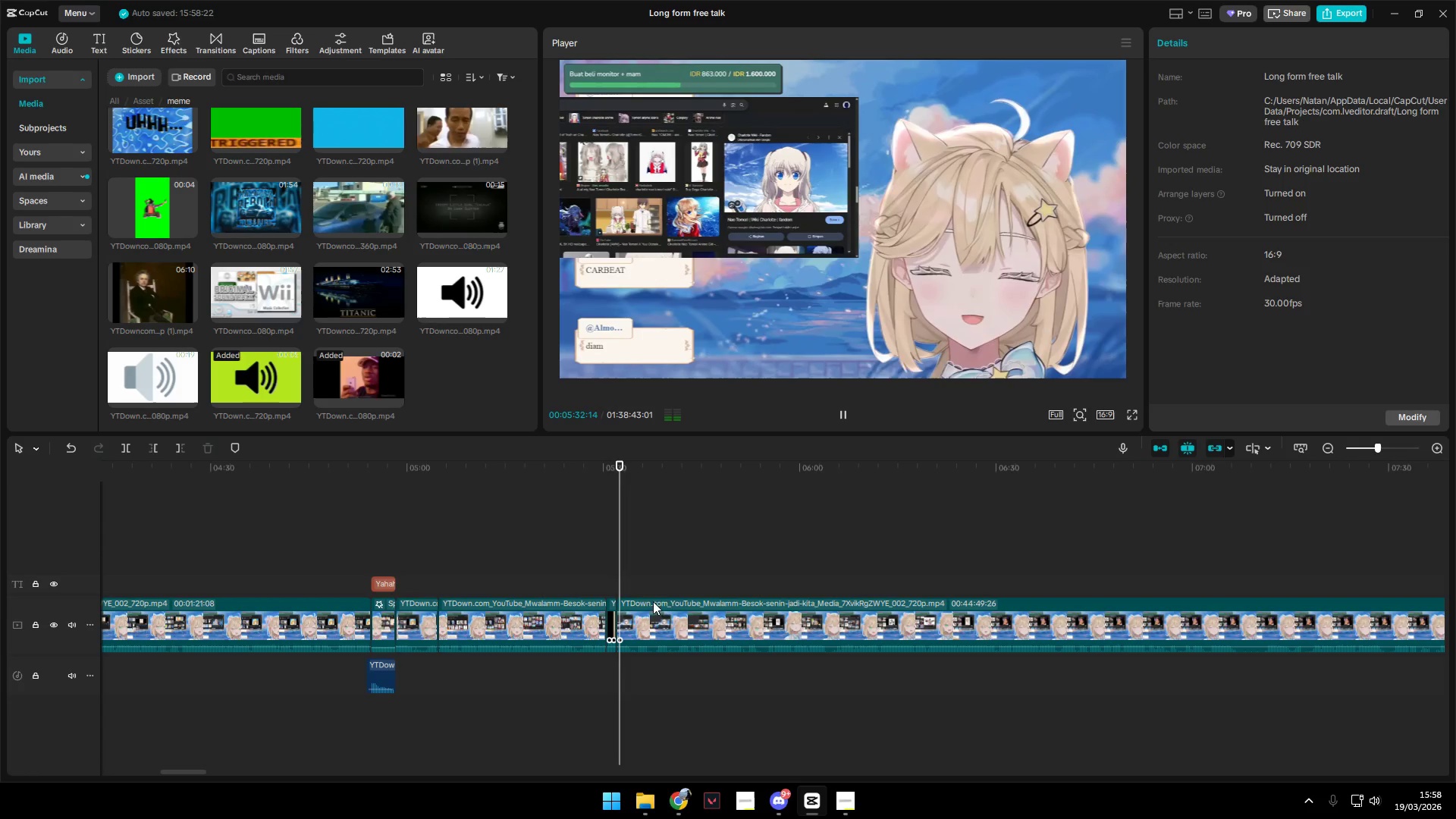 
key(Space)
 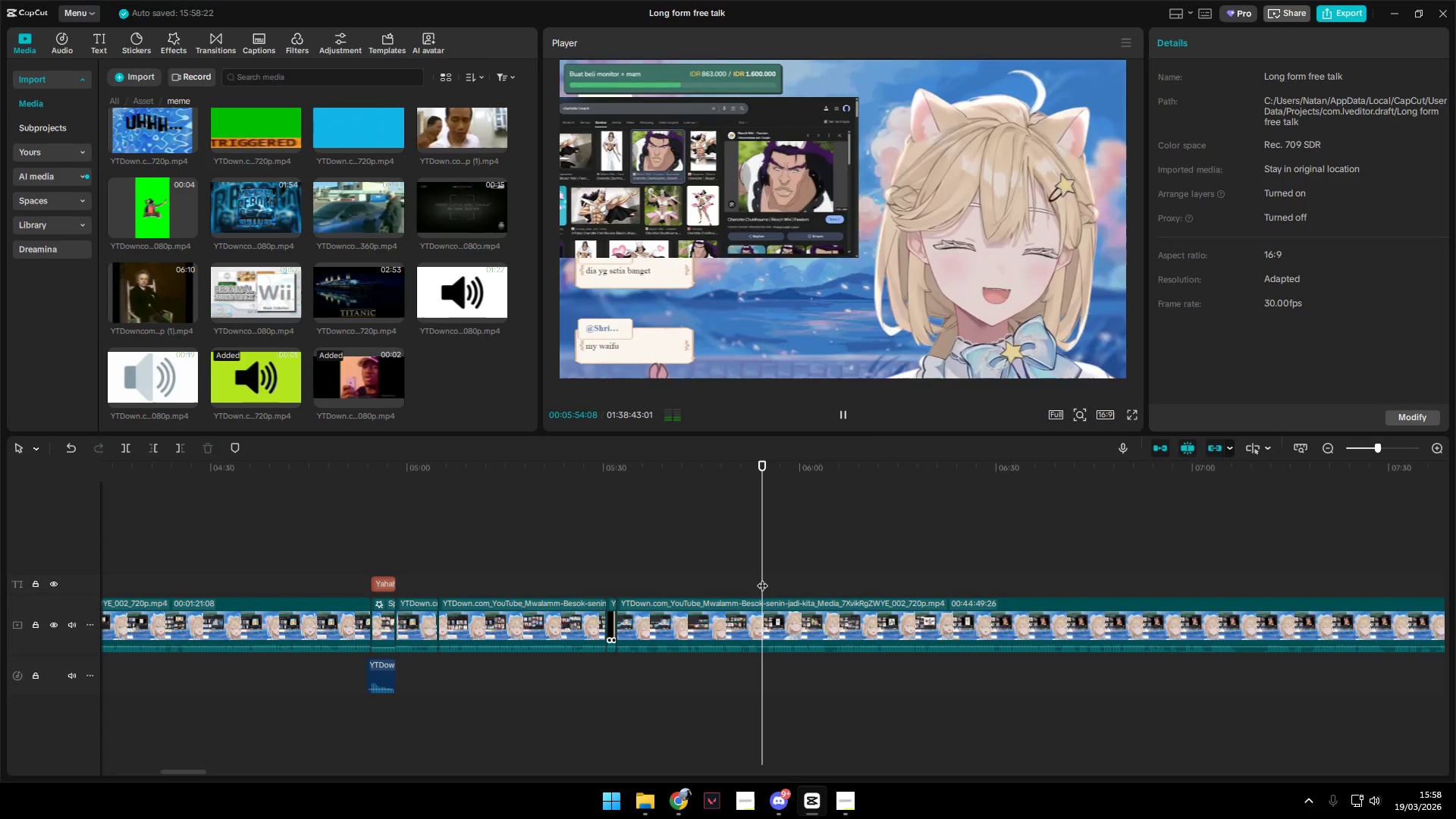 
double_click([759, 578])
 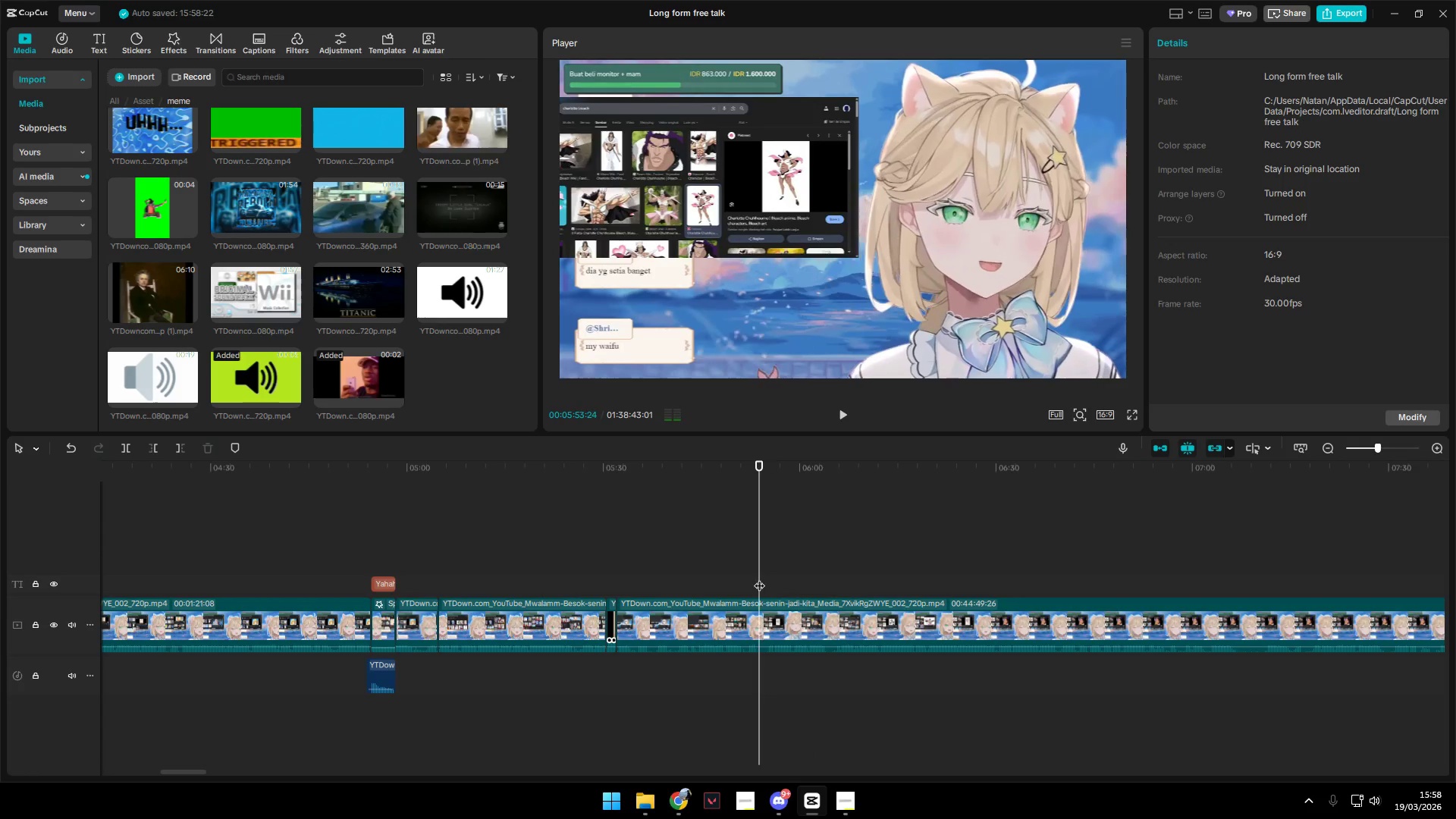 
key(Space)
 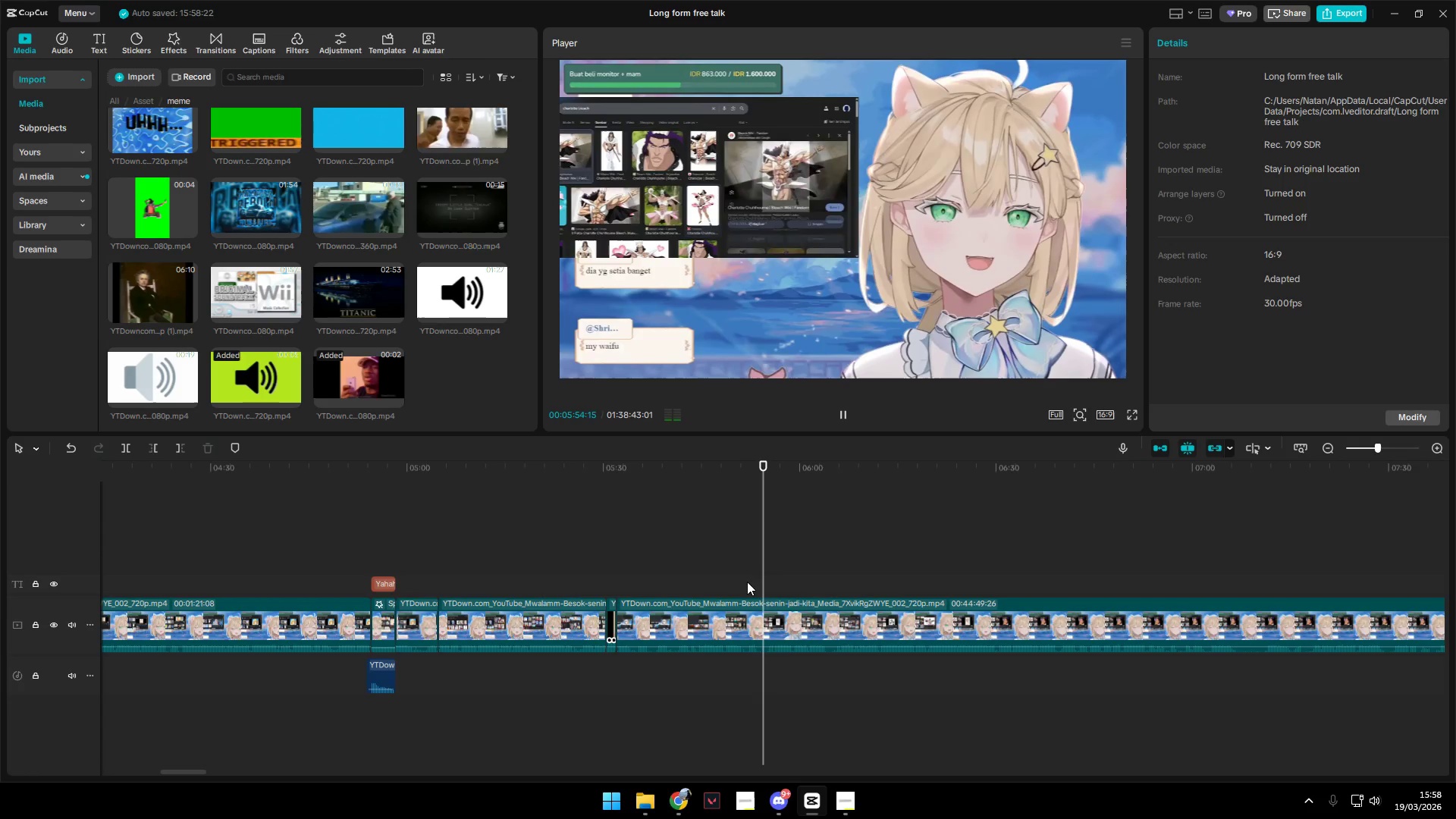 
triple_click([754, 570])
 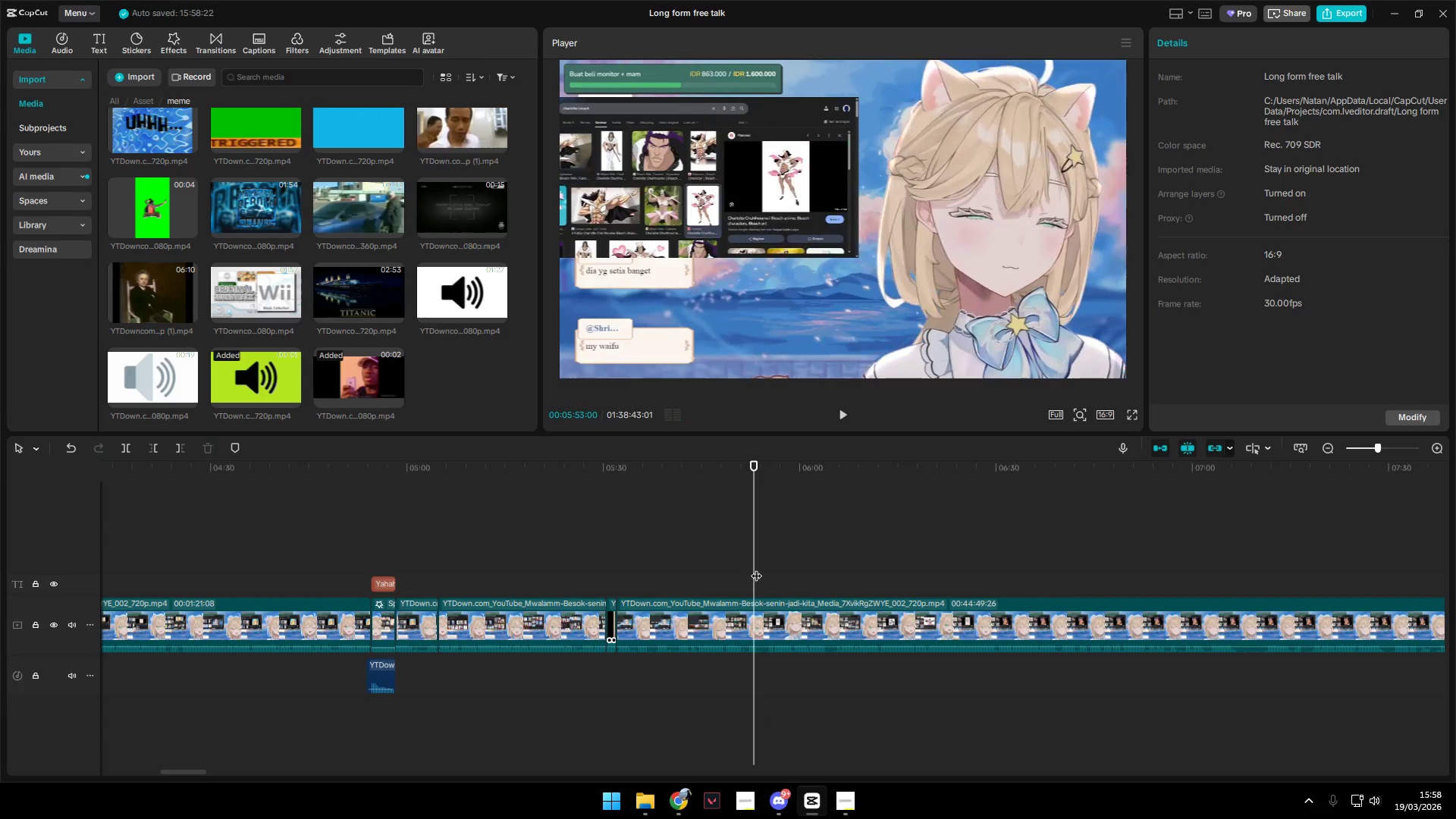 
key(Space)
 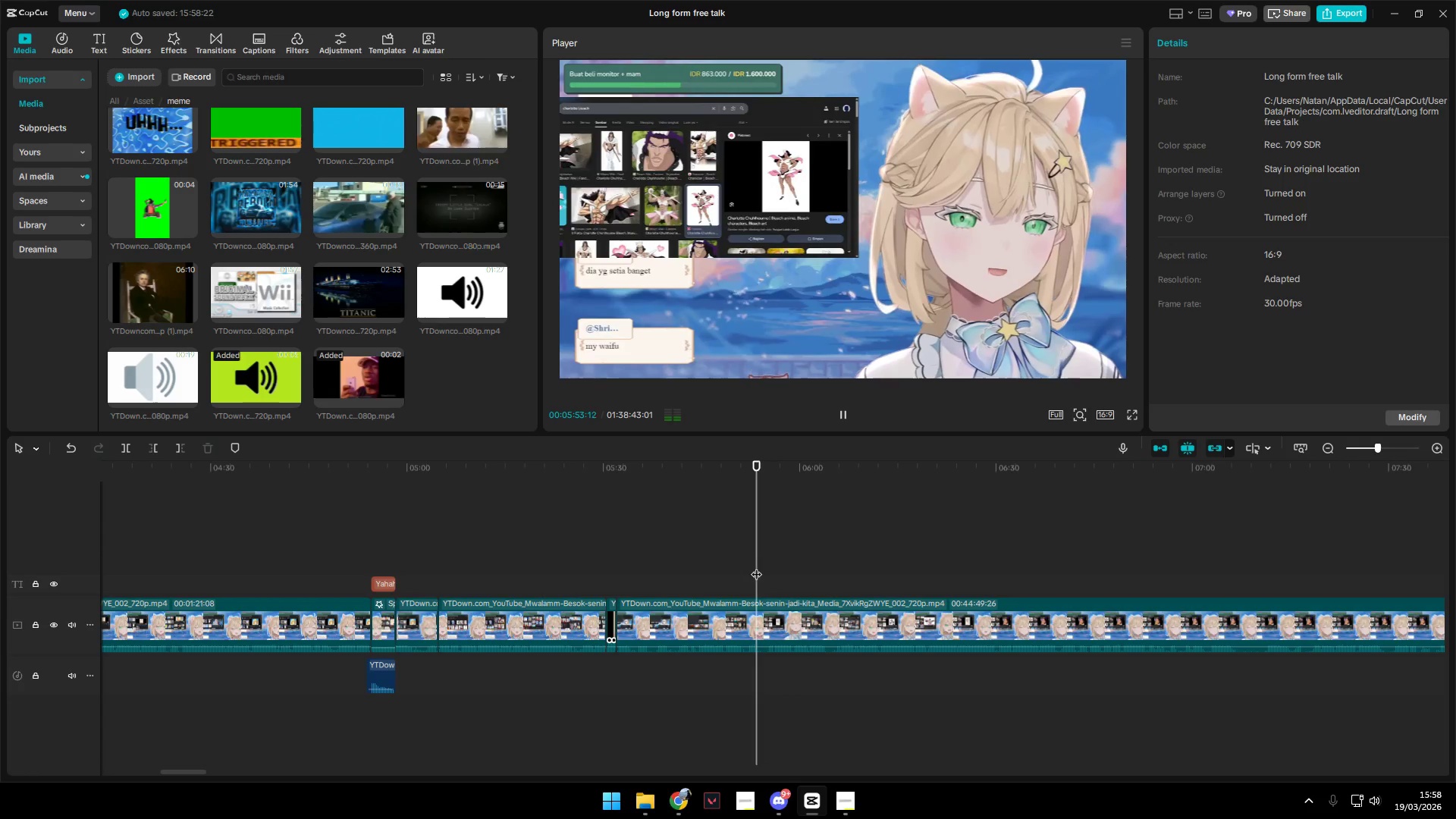 
left_click([750, 564])
 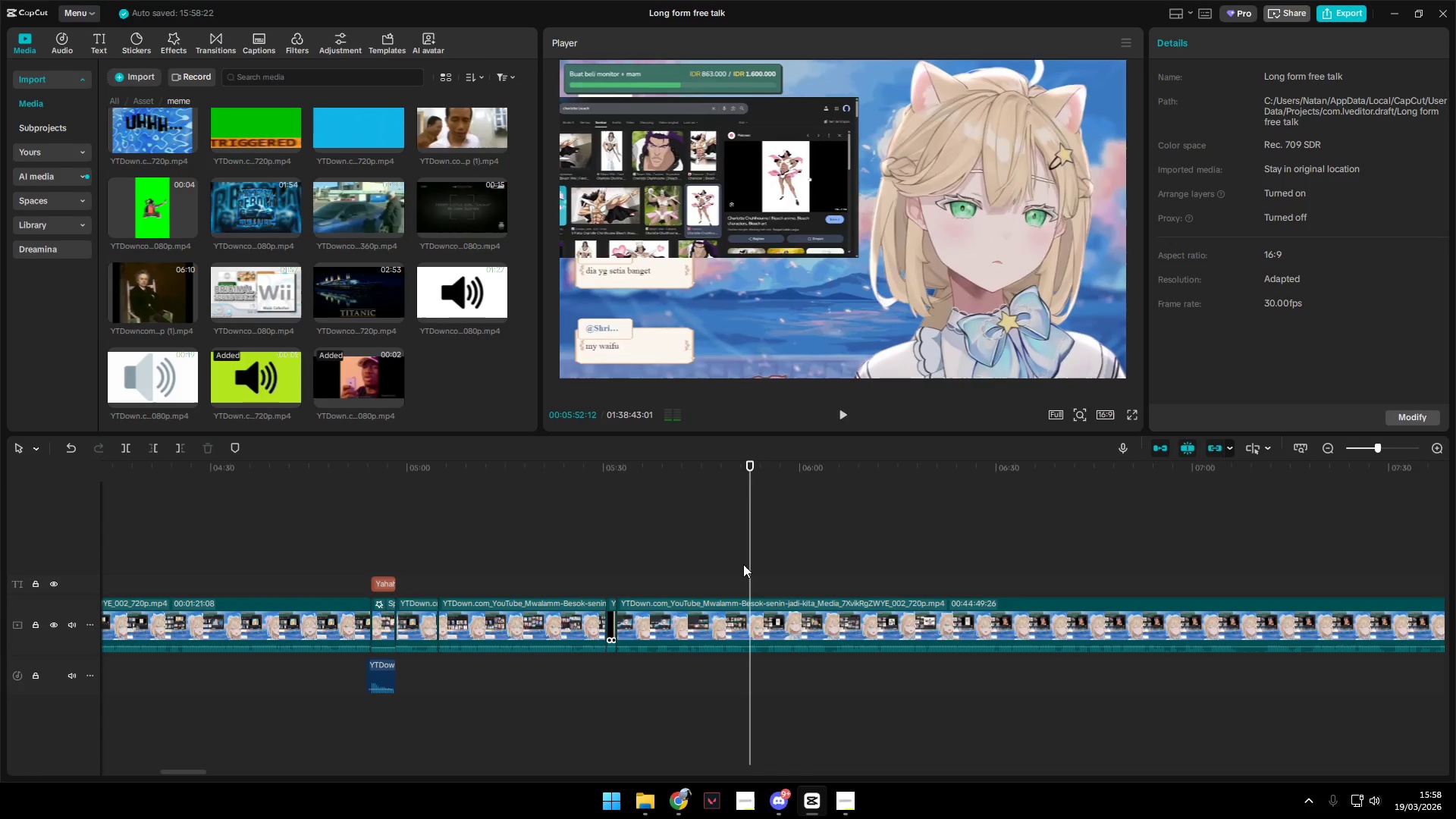 
key(Space)
 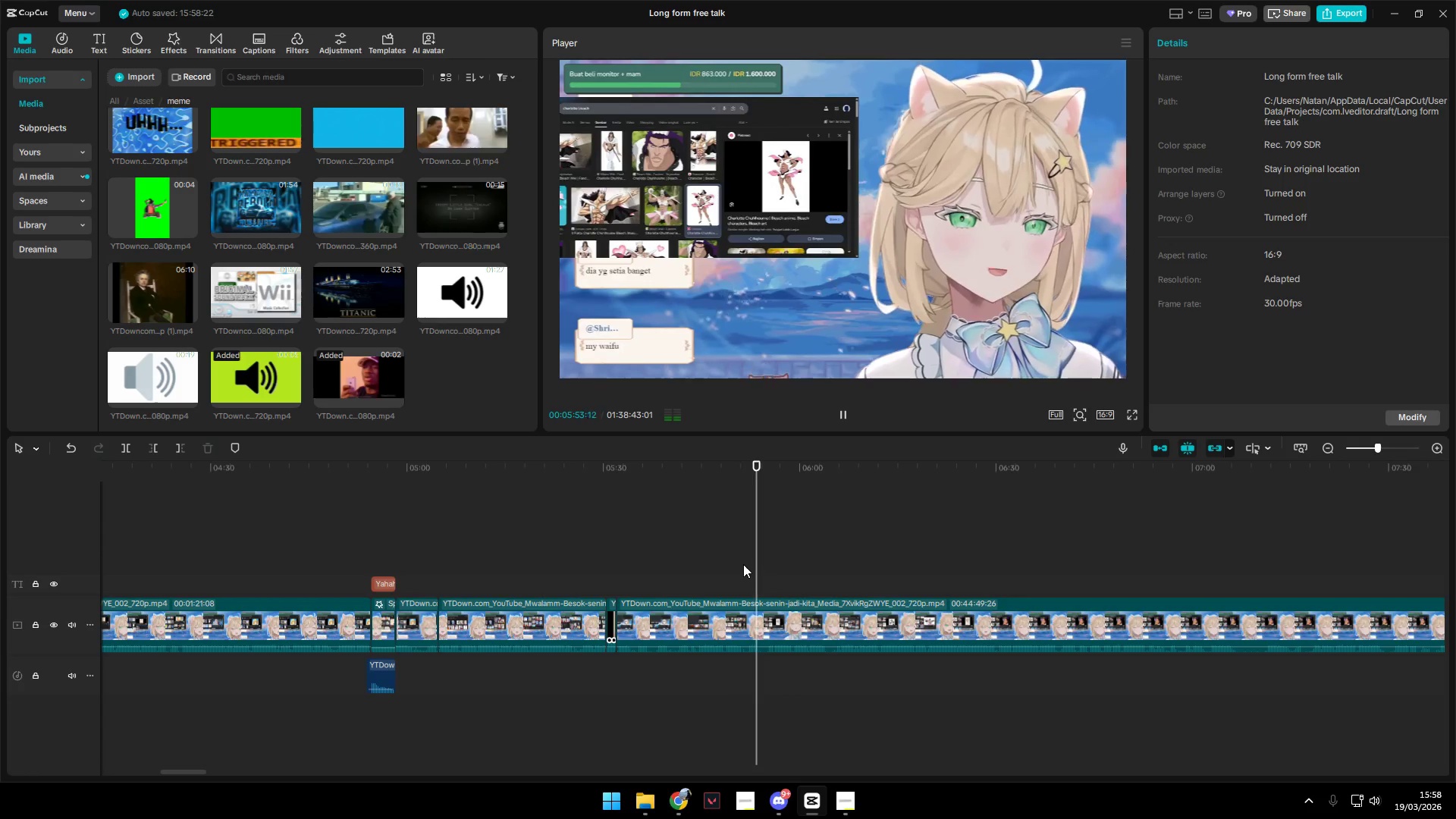 
key(Space)
 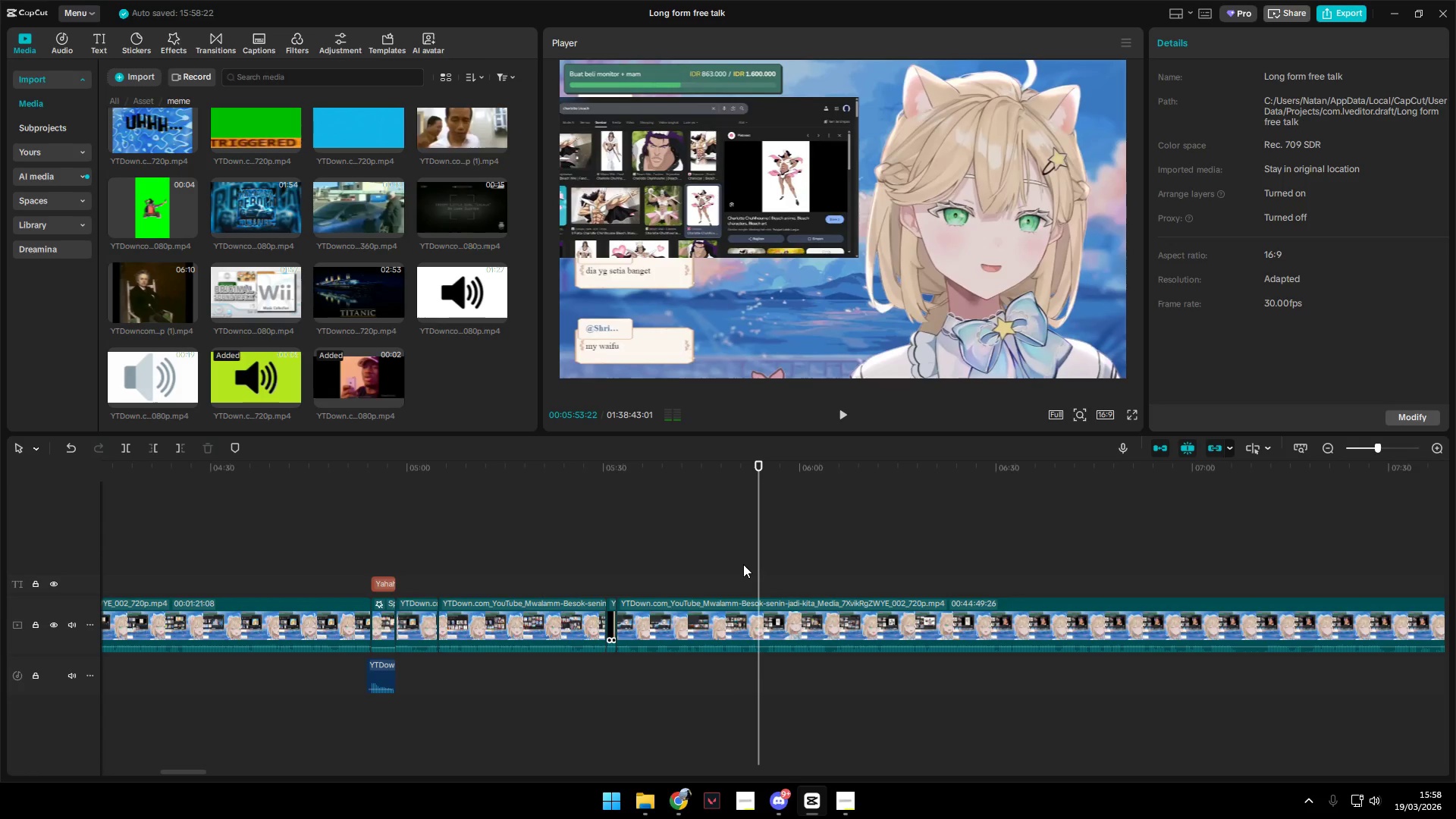 
key(Shift+ShiftLeft)
 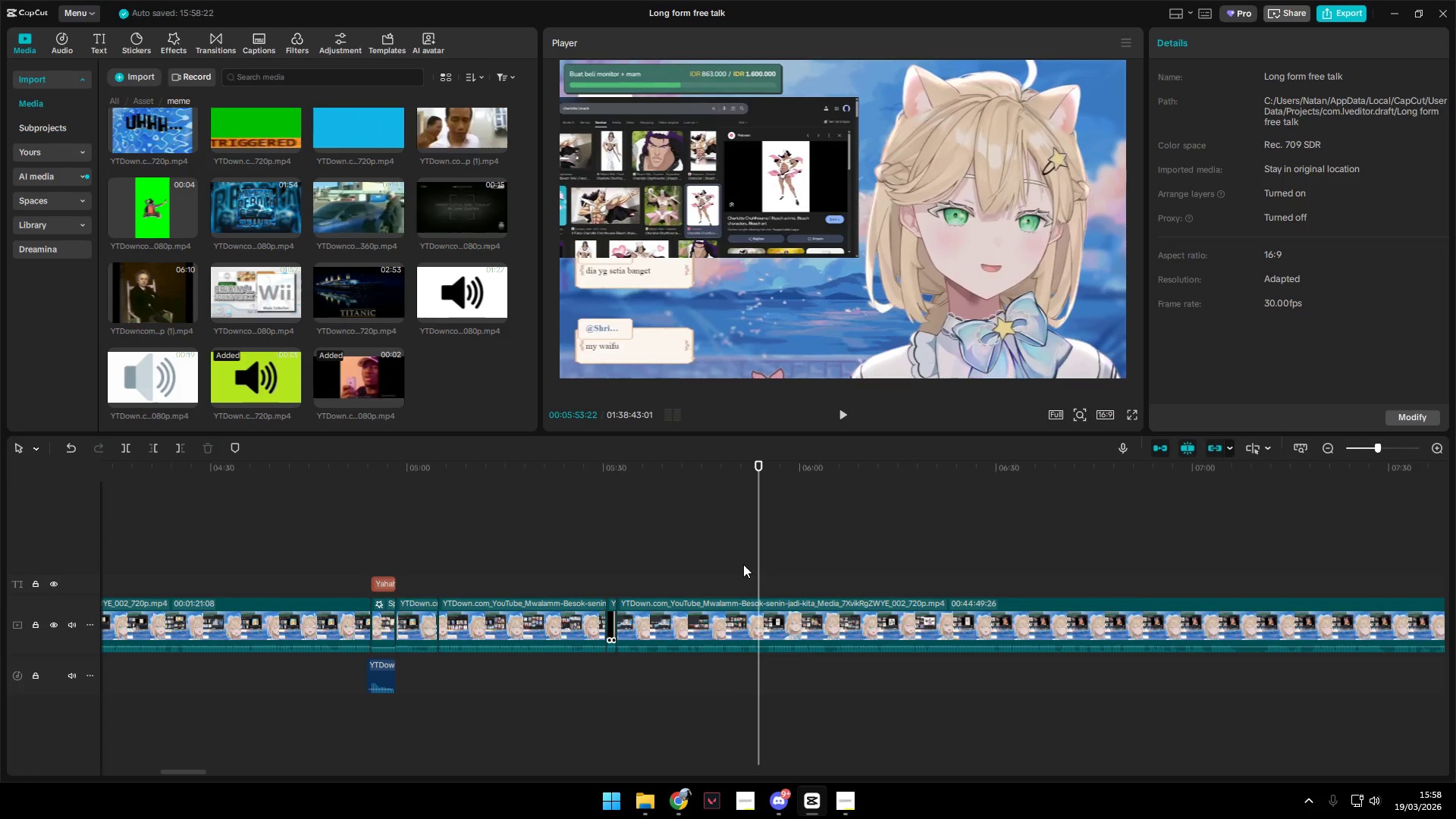 
key(Shift+E)
 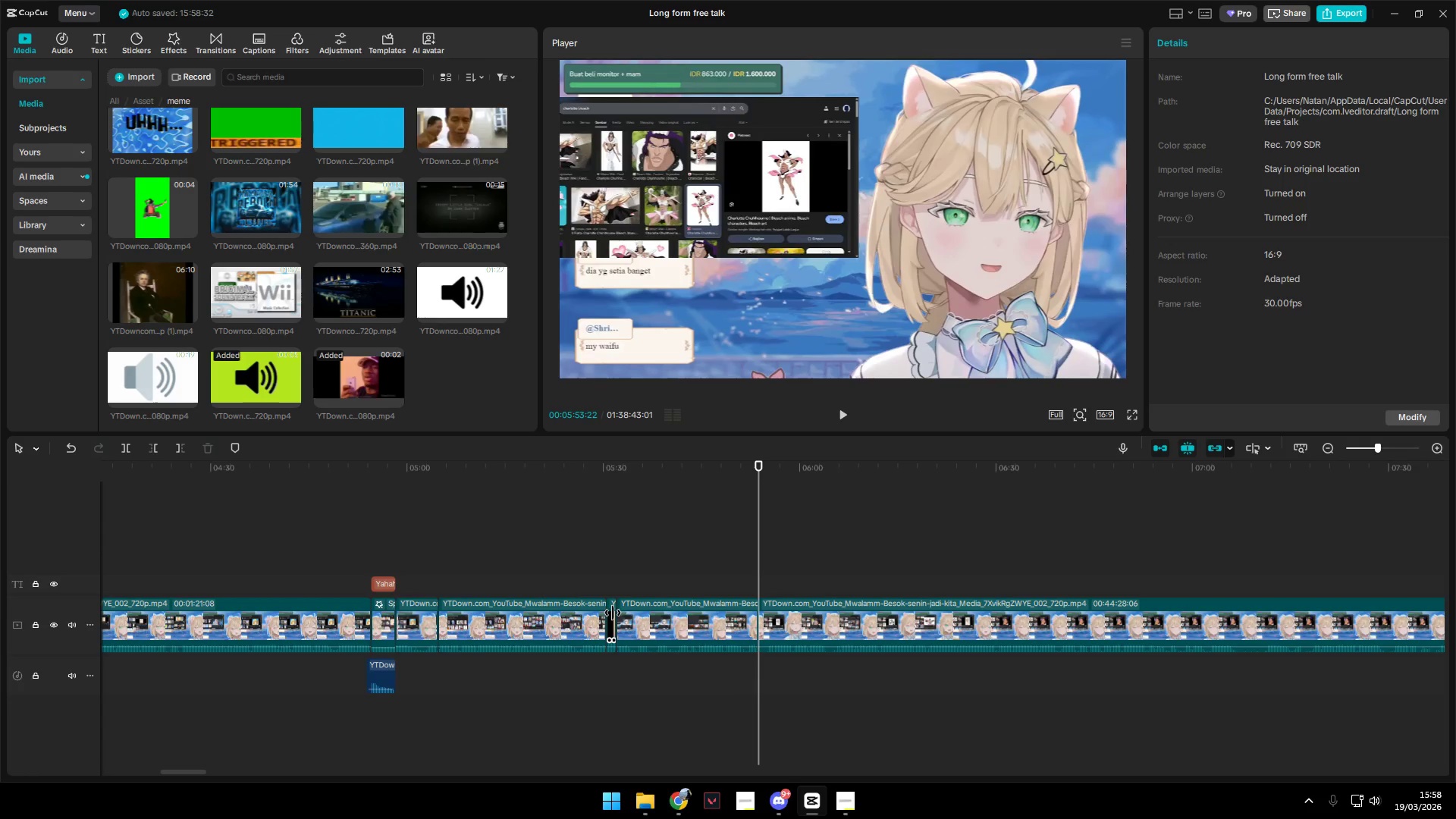 
left_click_drag(start_coordinate=[609, 613], to_coordinate=[716, 594])
 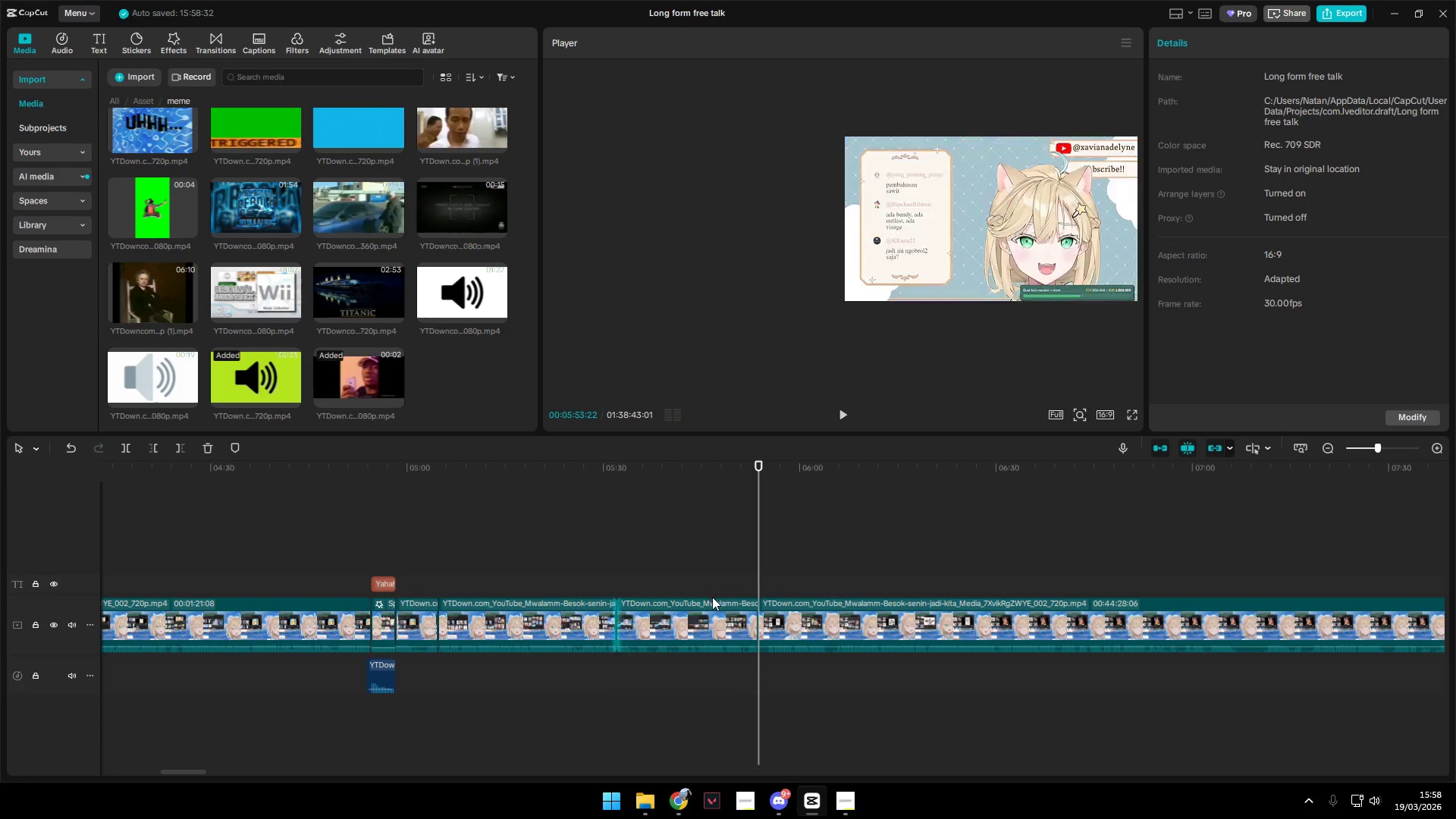 
key(Control+Z)
 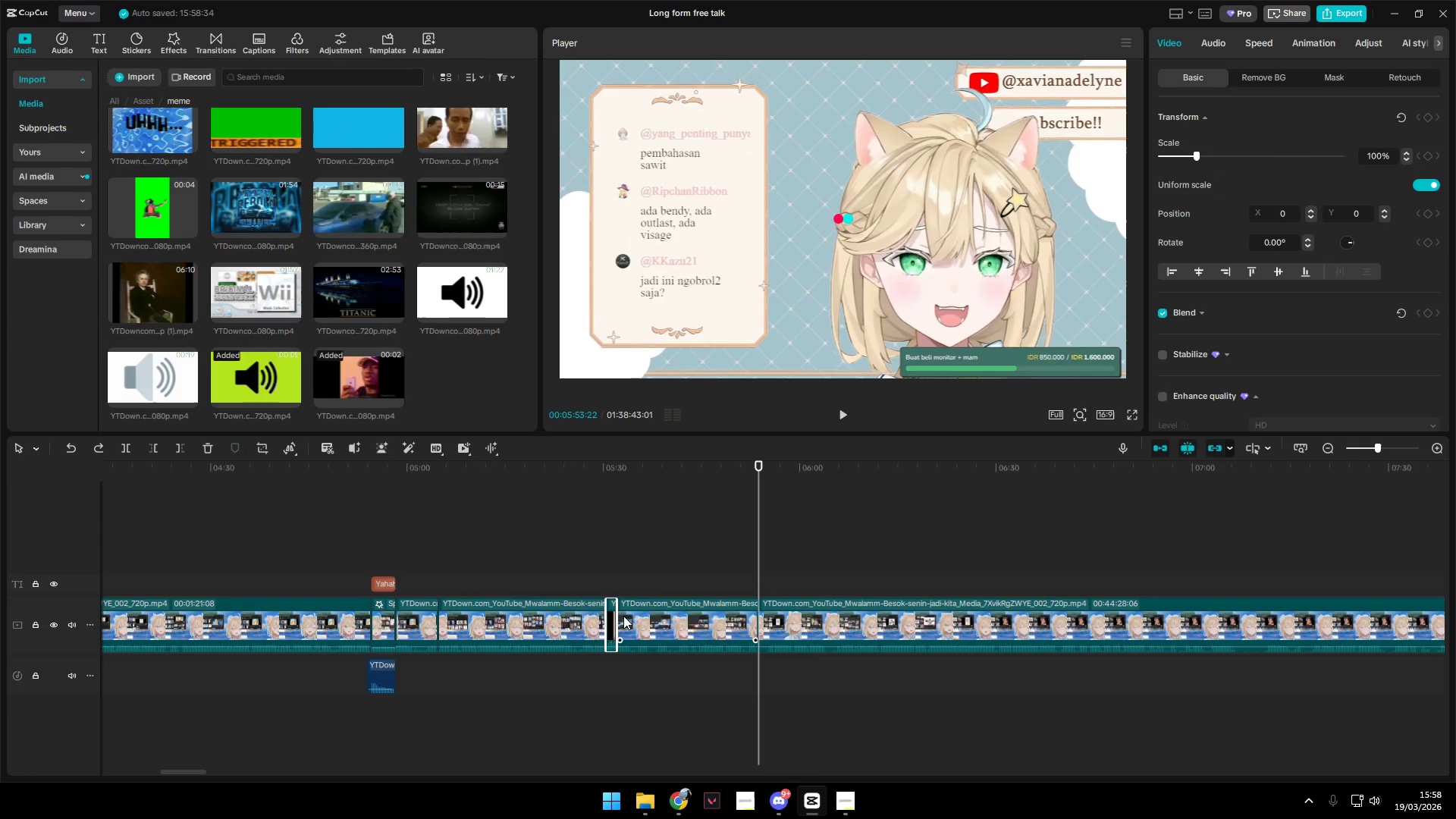 
scroll: coordinate [610, 626], scroll_direction: up, amount: 5.0
 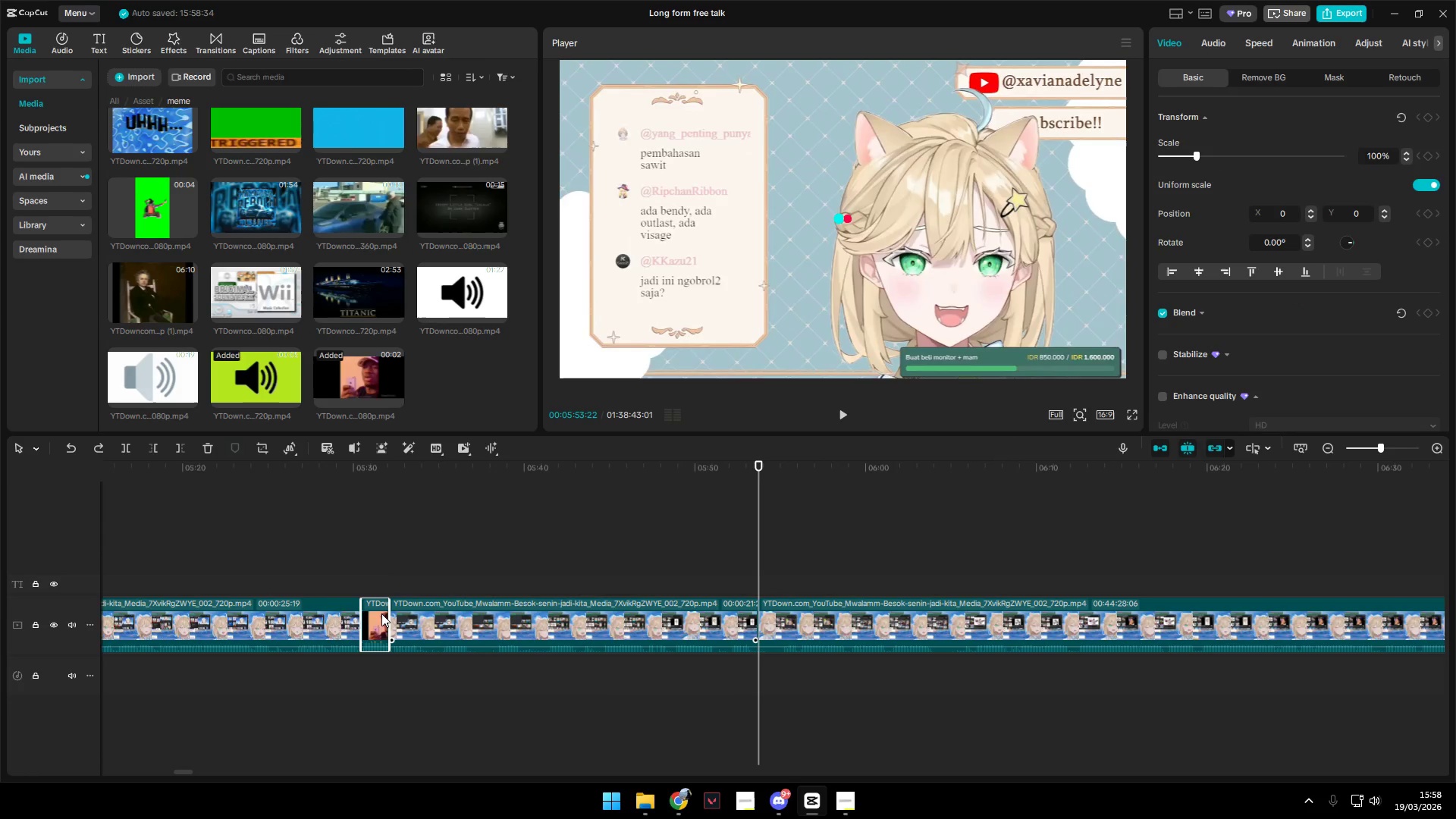 
left_click_drag(start_coordinate=[366, 615], to_coordinate=[726, 605])
 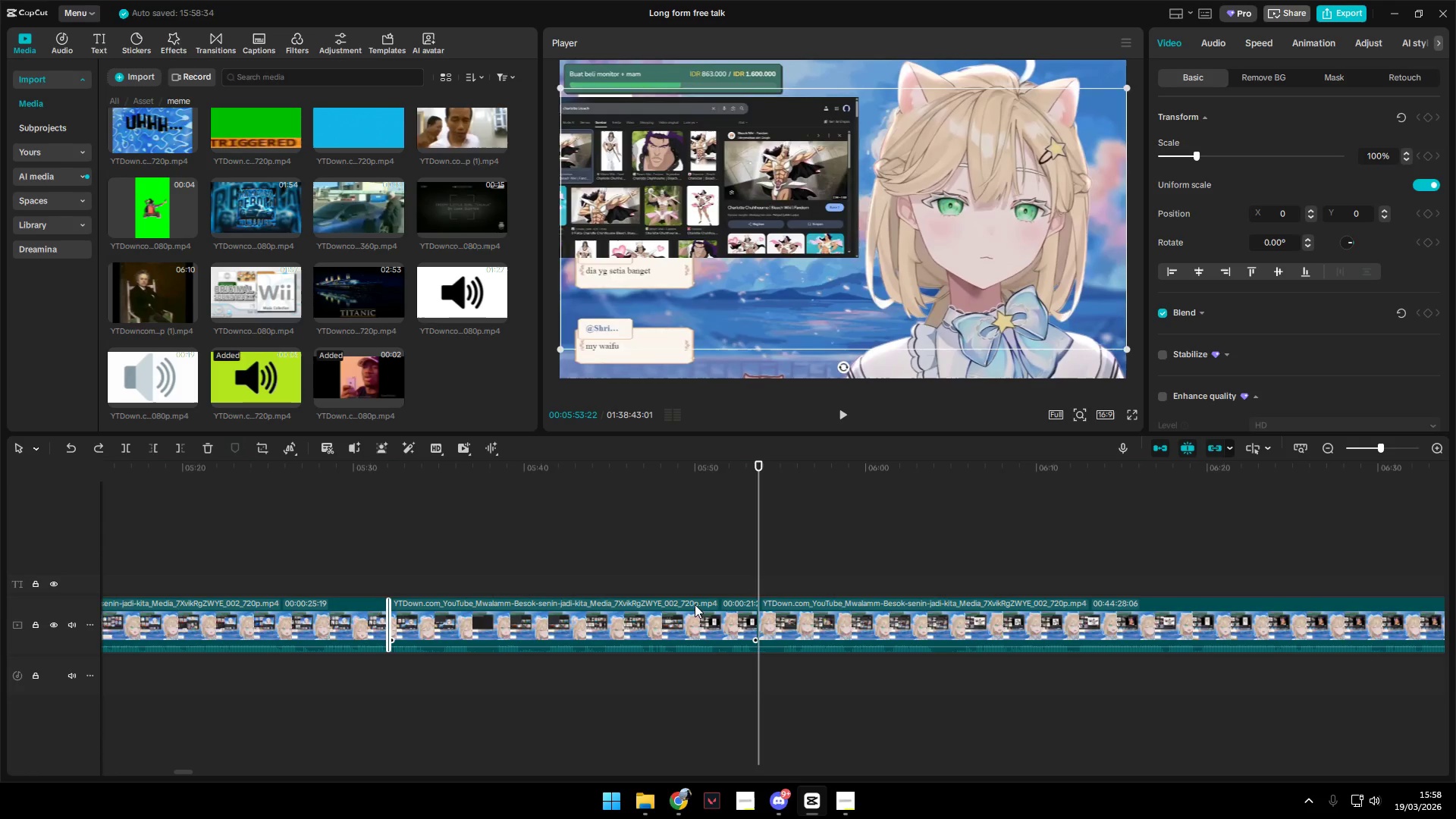 
key(Control+Z)
 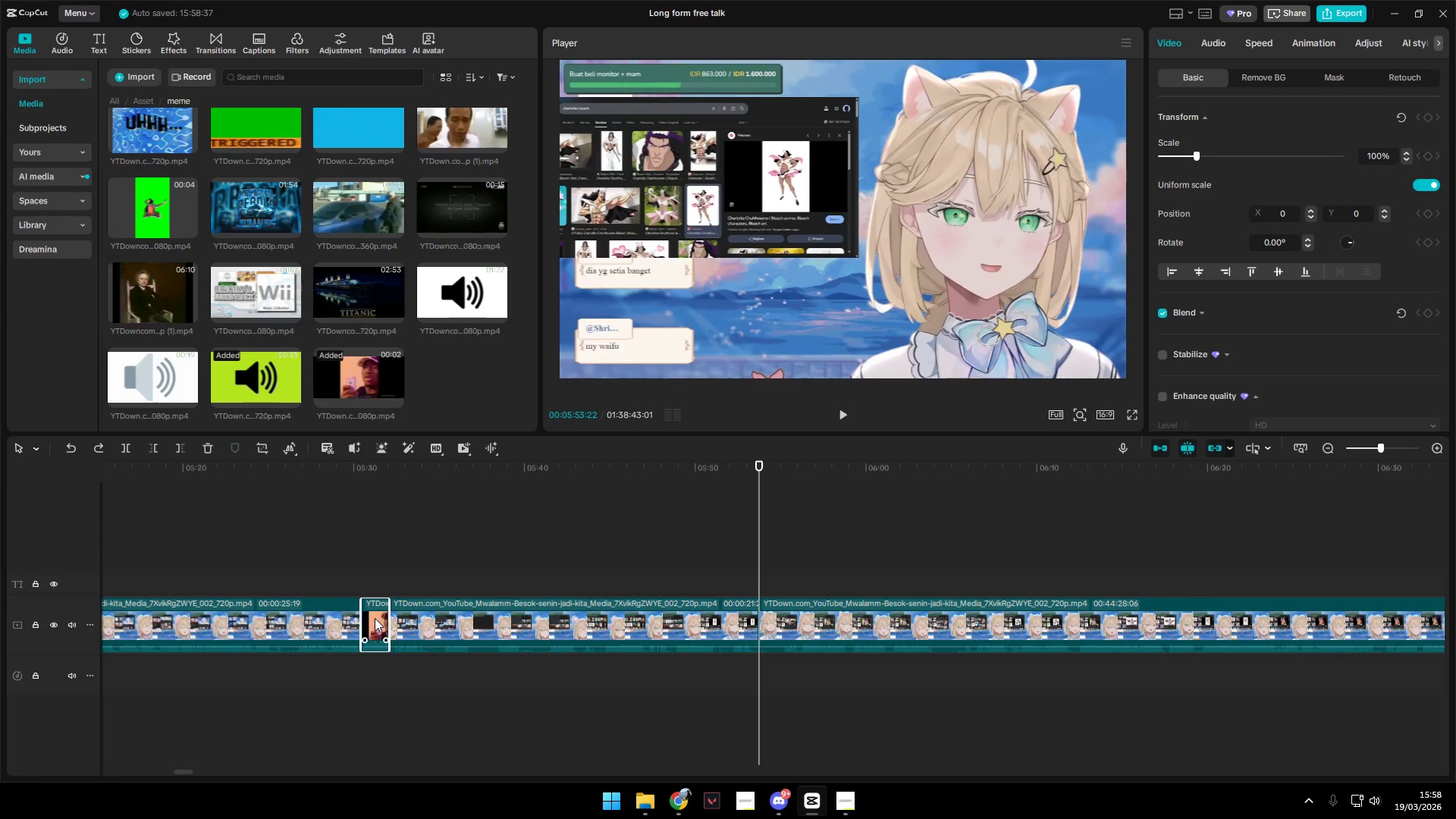 
left_click_drag(start_coordinate=[372, 617], to_coordinate=[743, 620])
 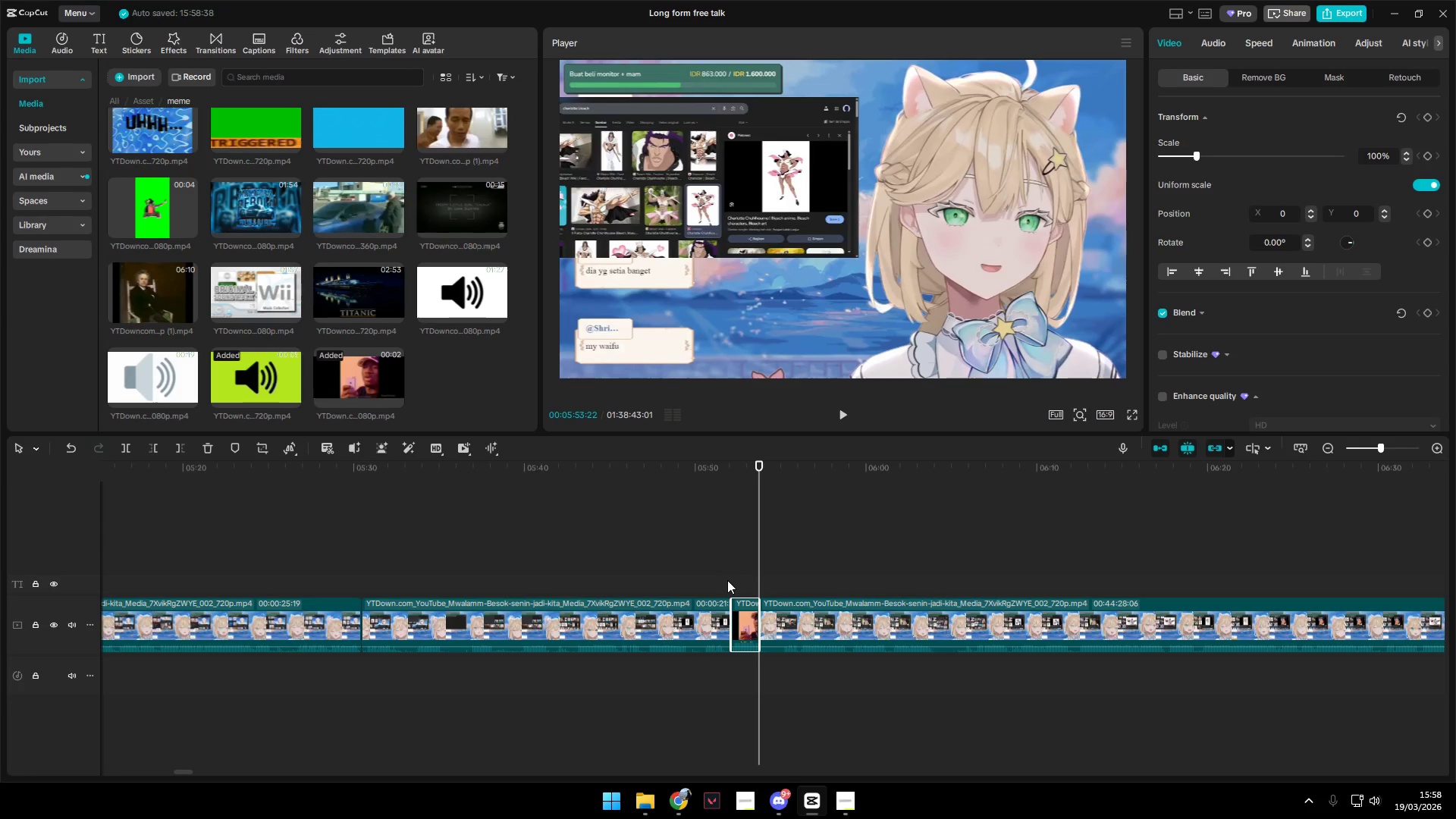 
left_click([709, 577])
 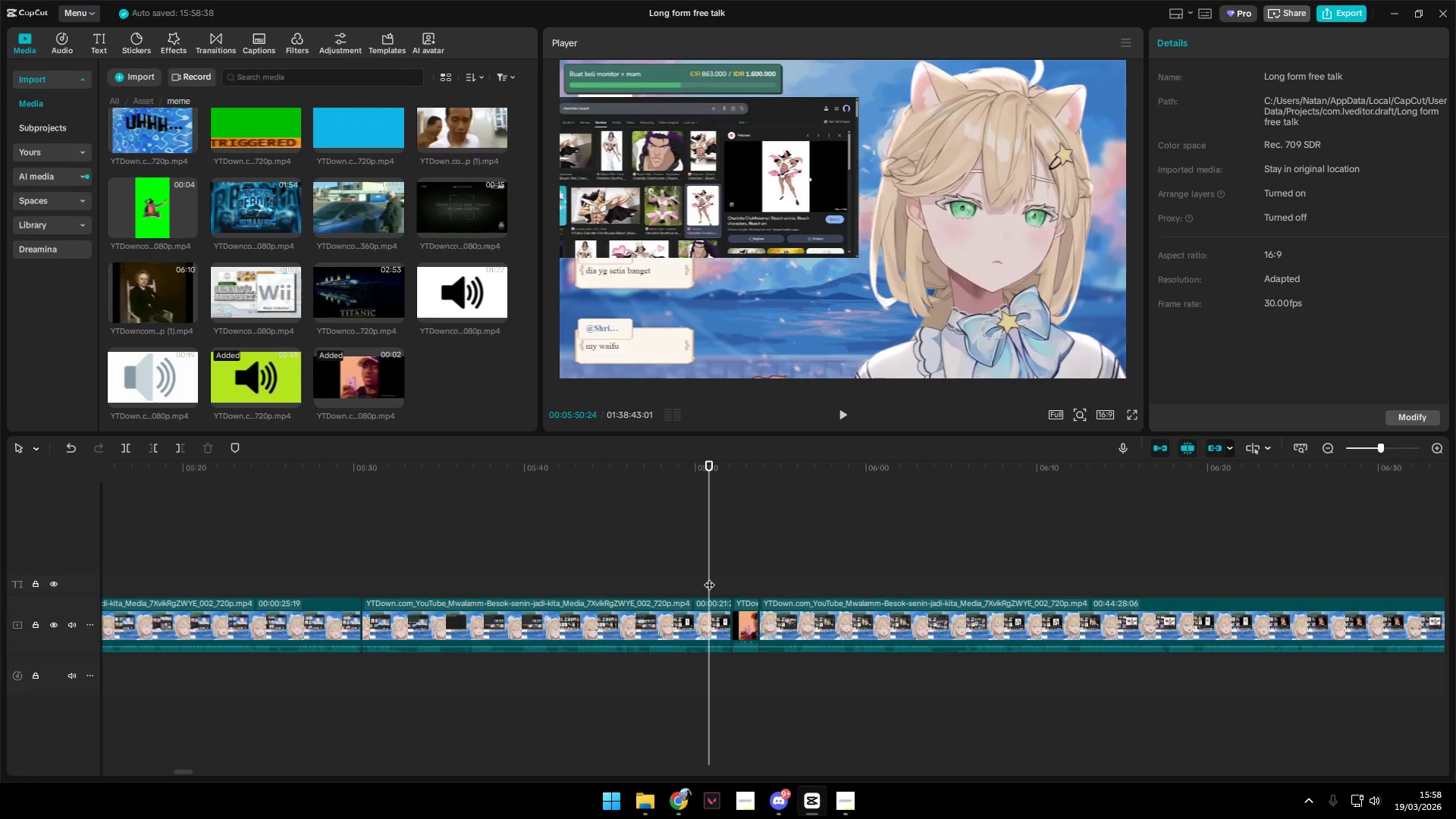 
key(Space)
 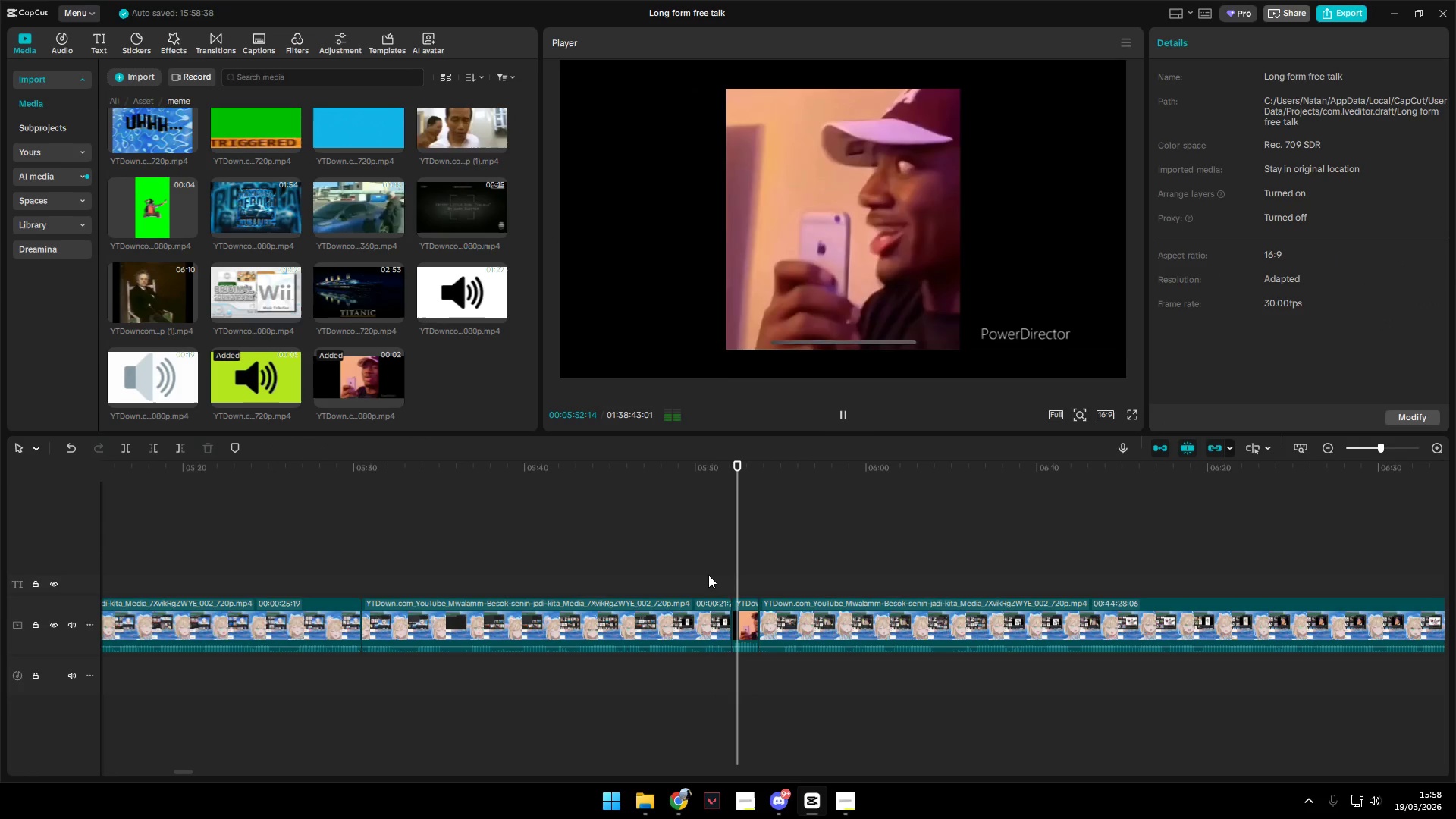 
left_click([709, 581])
 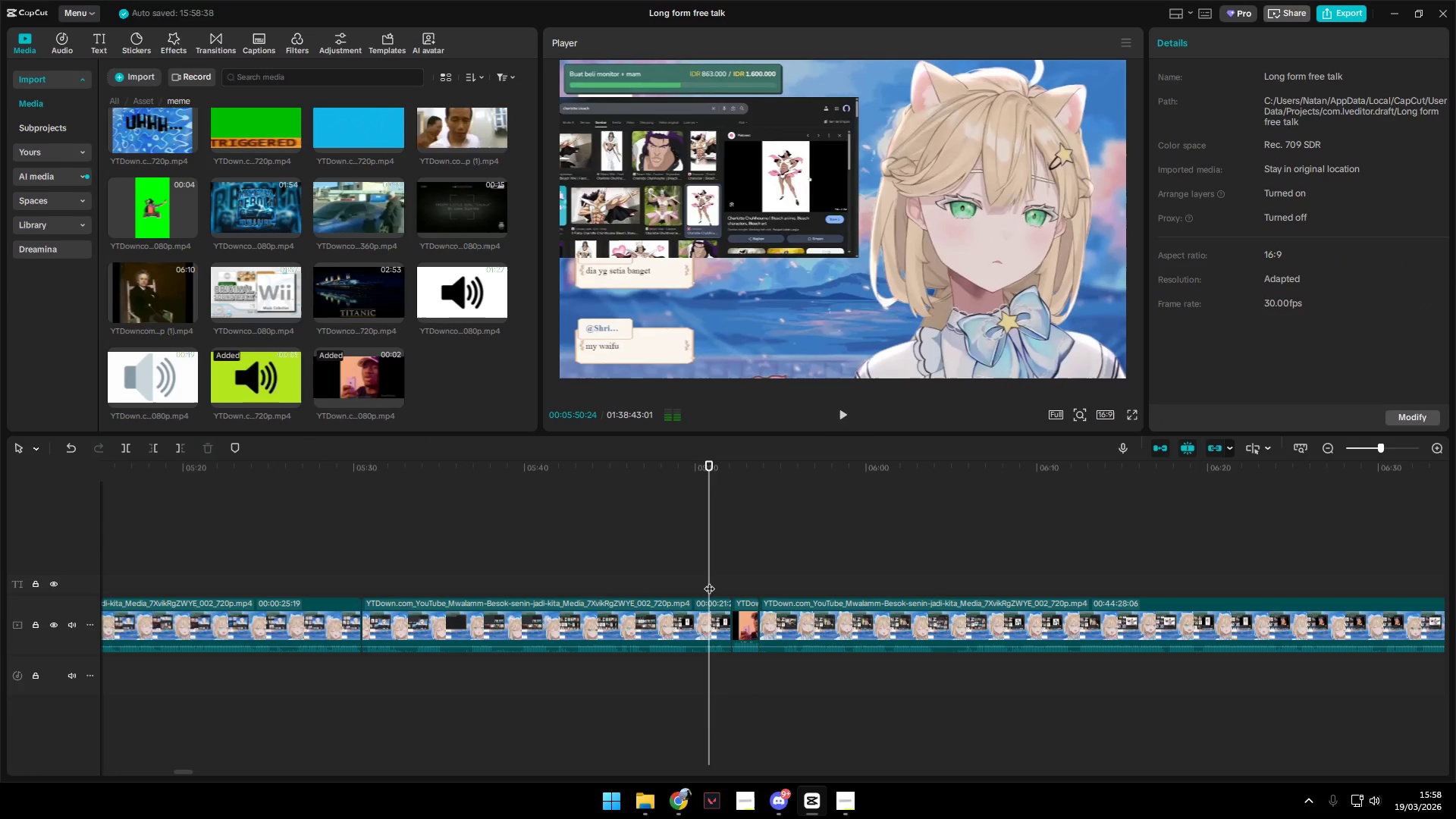 
key(Space)
 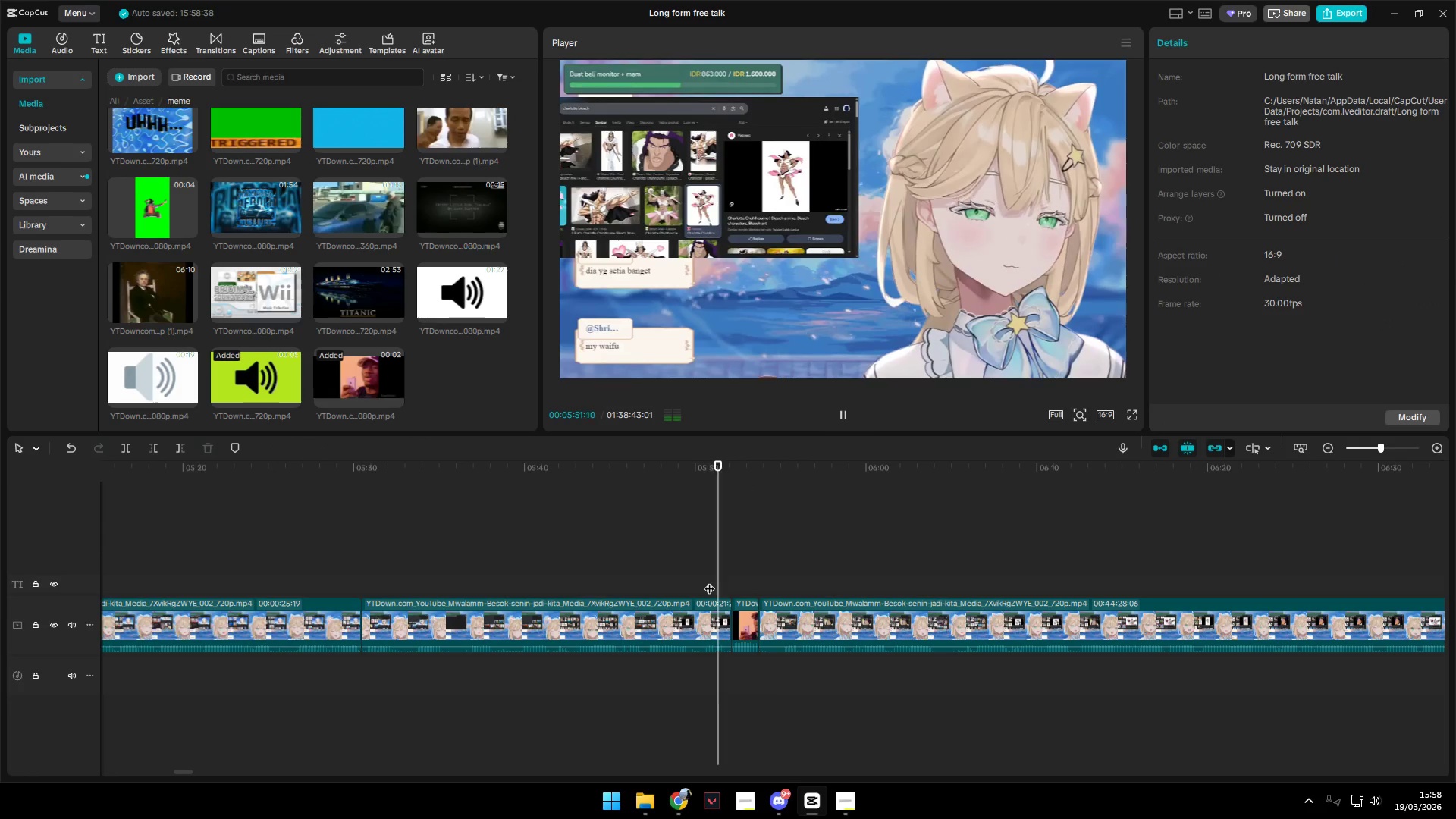 
key(W)
 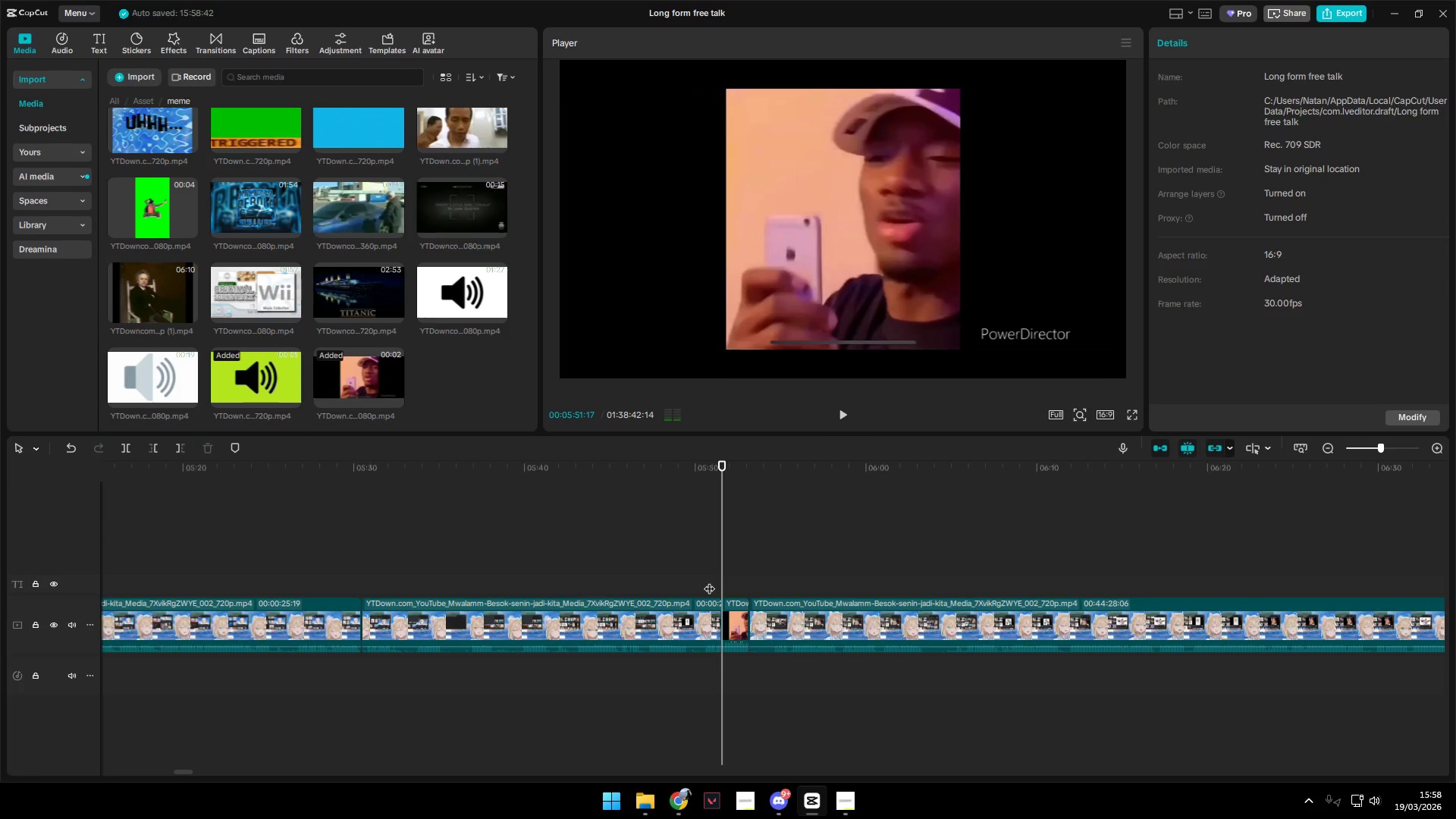 
key(Space)
 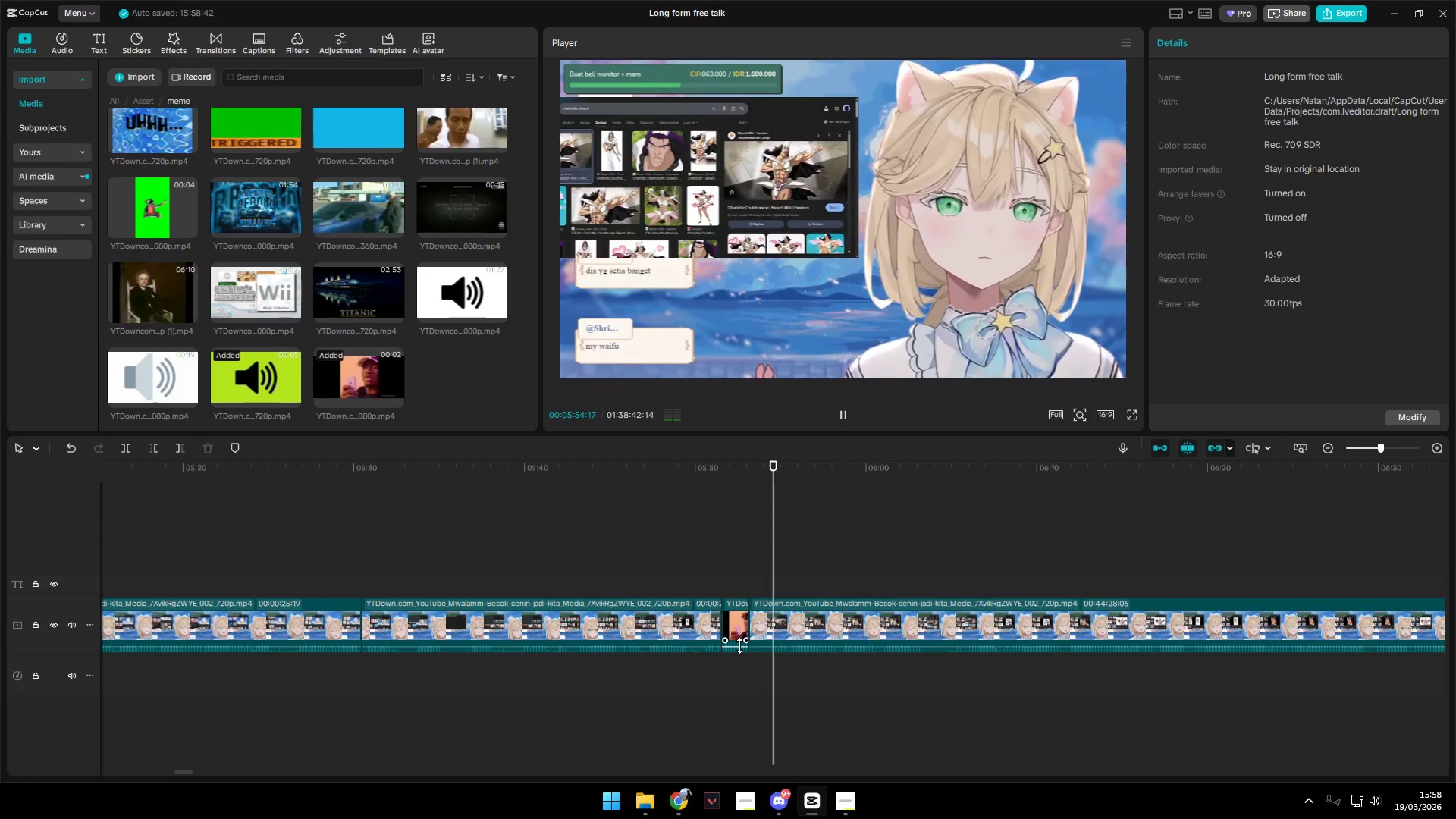 
key(Space)
 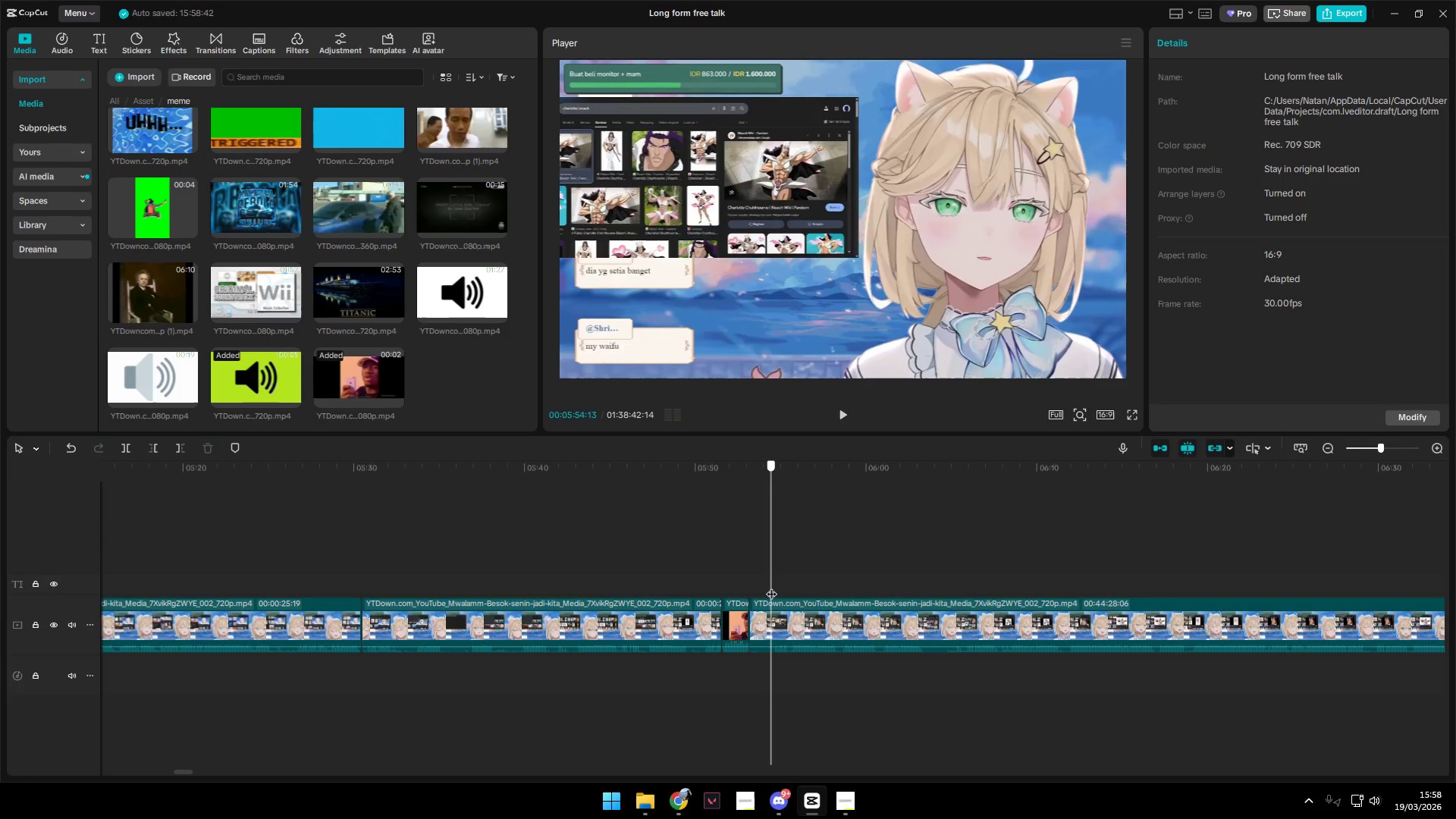 
key(Q)
 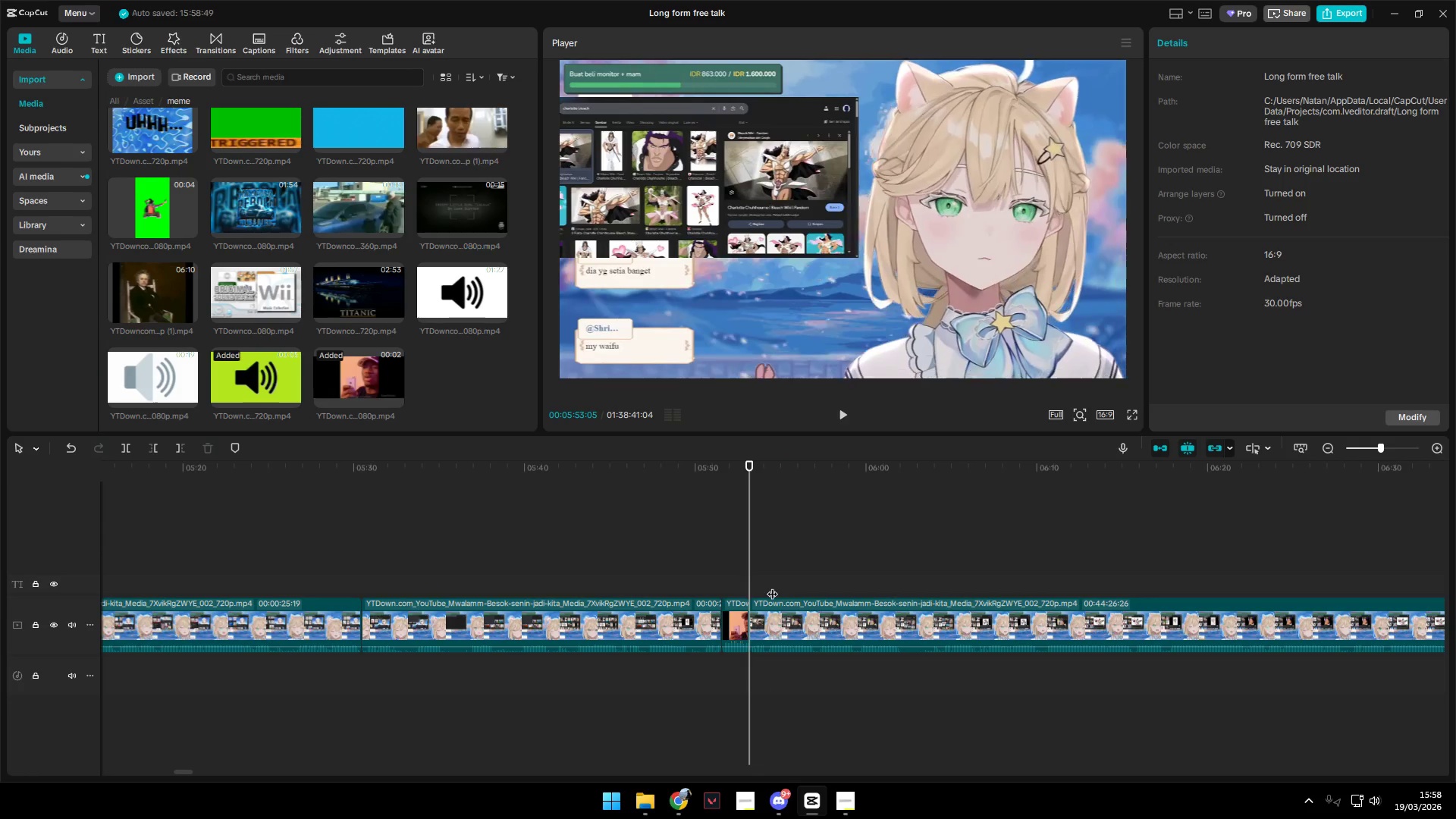 
key(Space)
 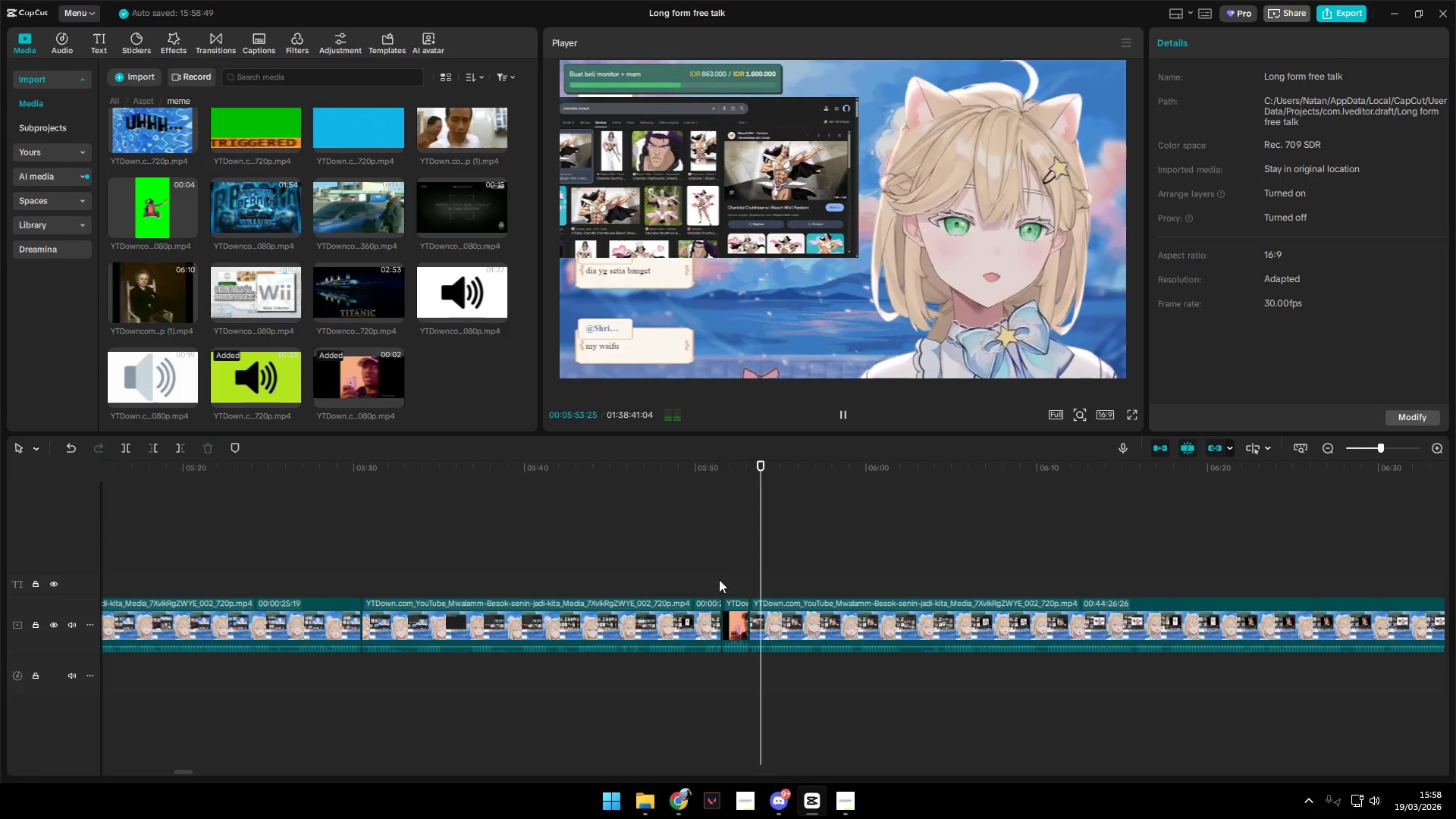 
left_click([711, 572])
 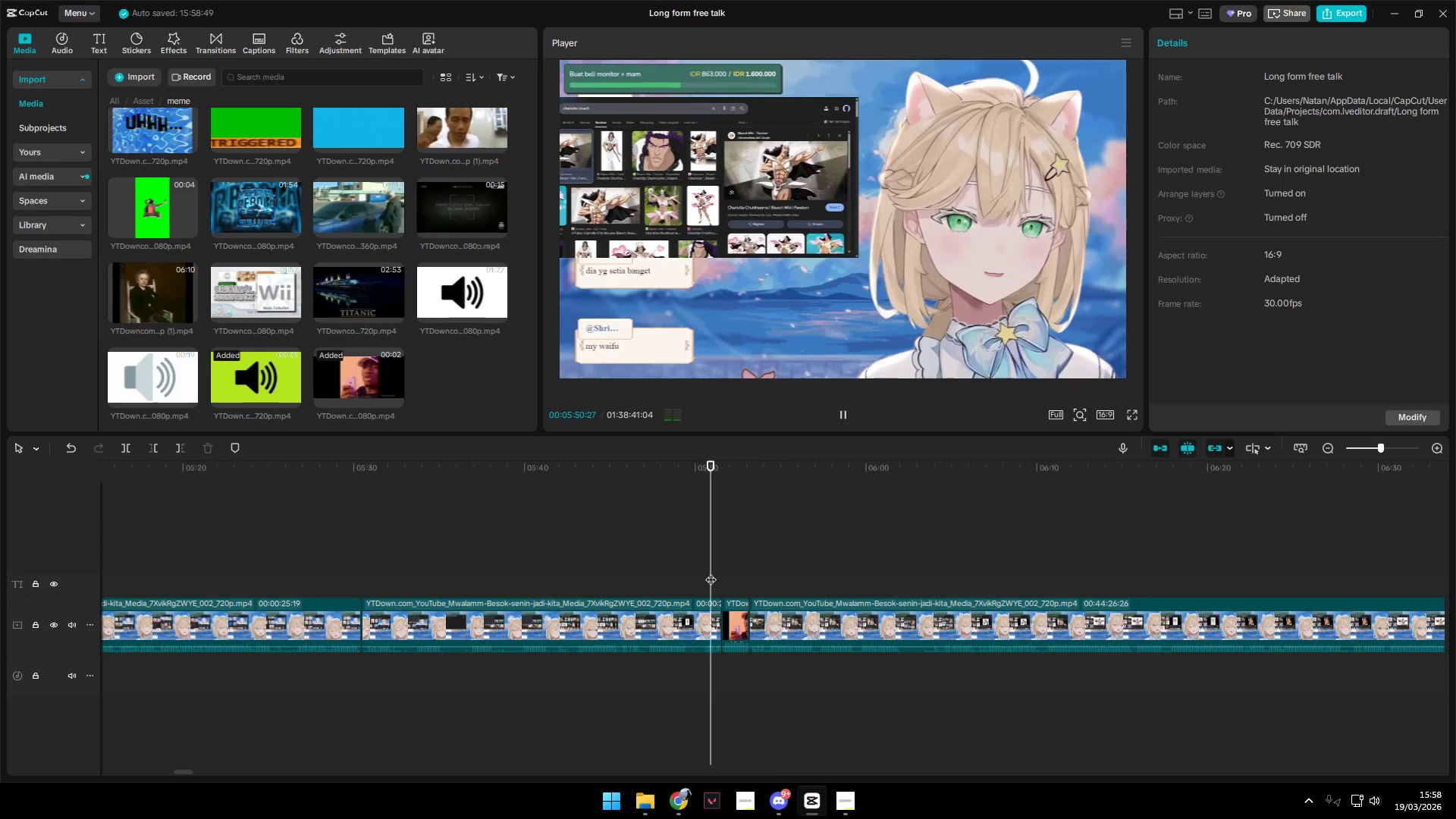 
key(Space)
 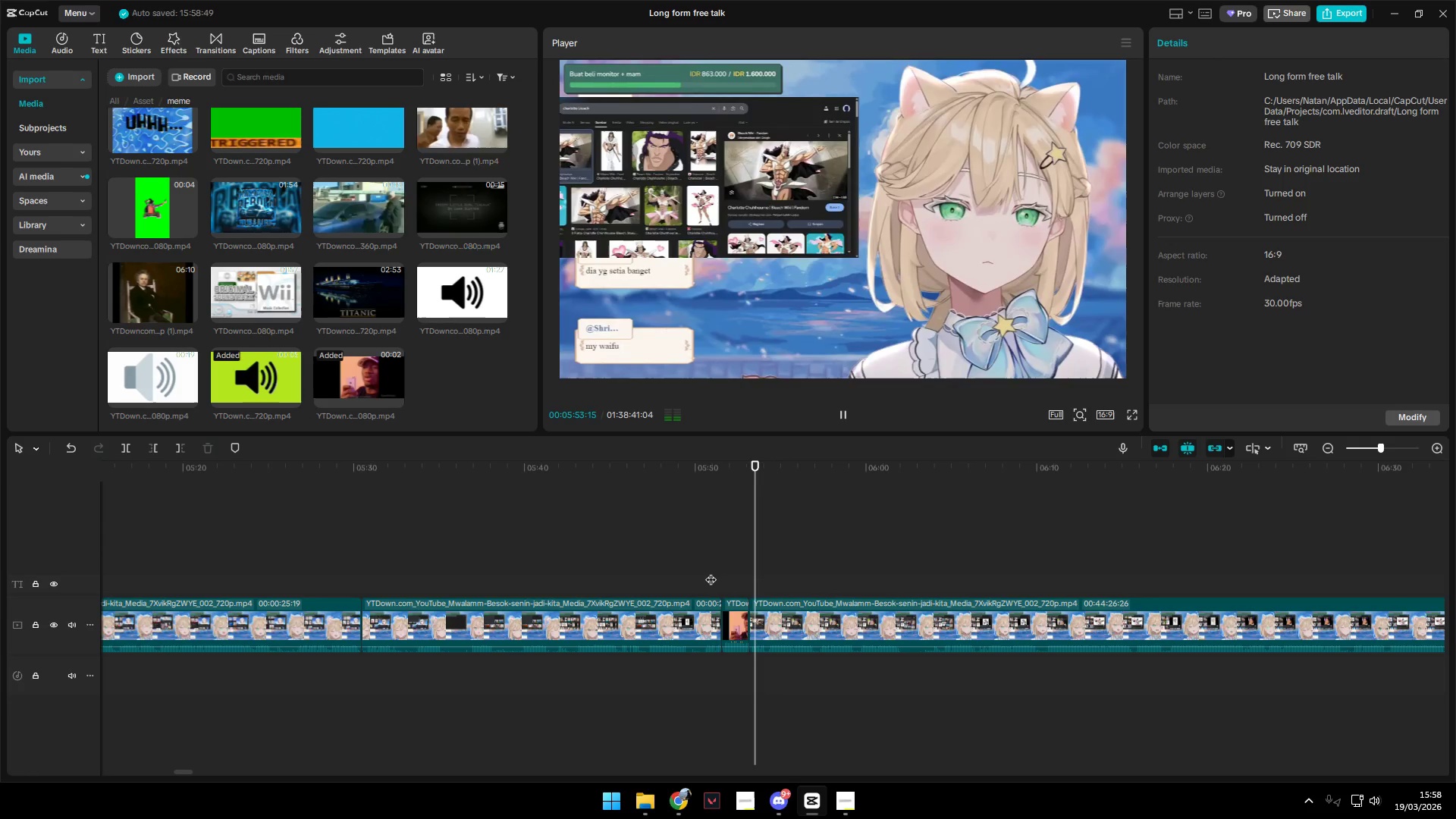 
key(Space)
 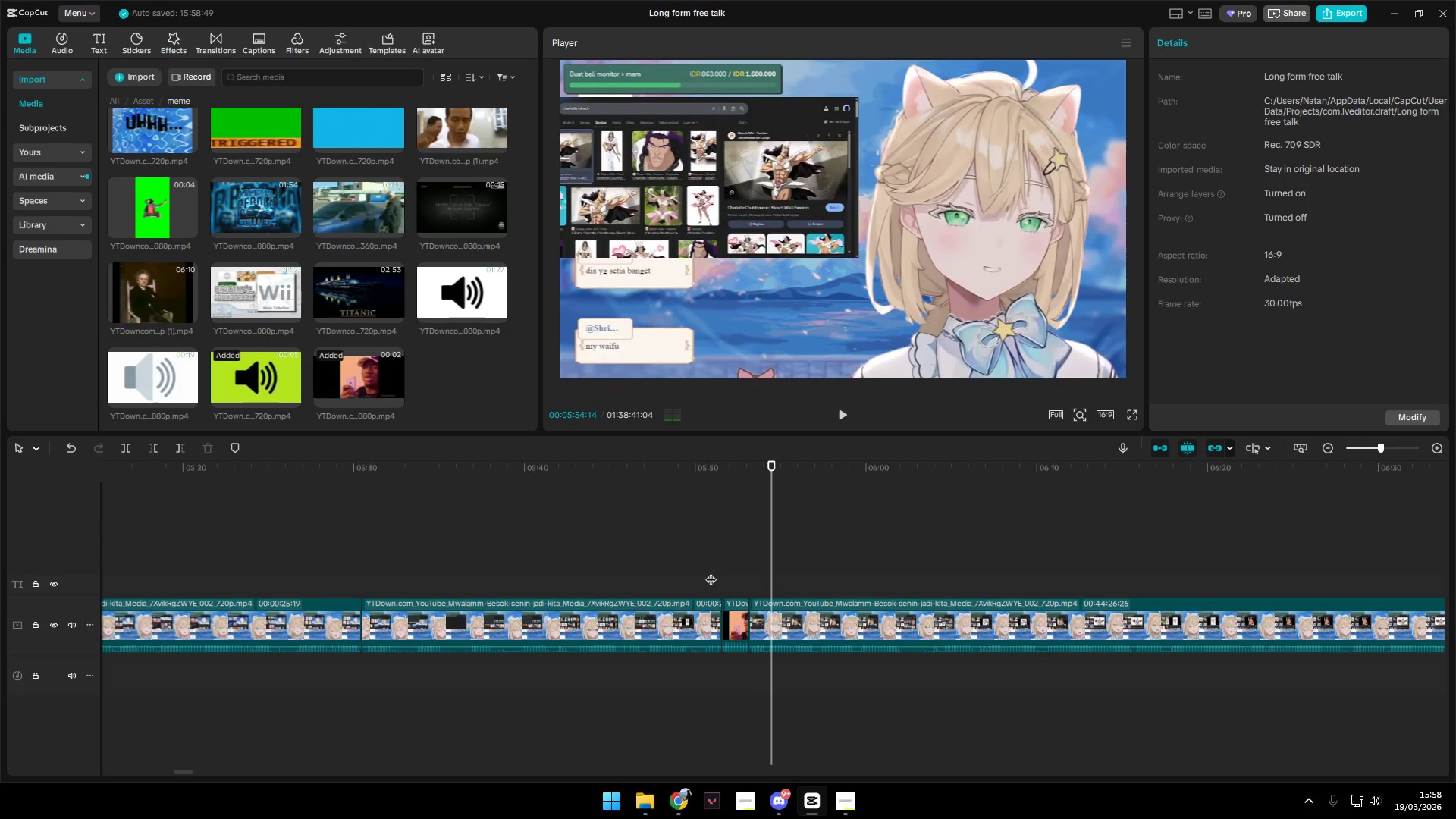 
key(Space)
 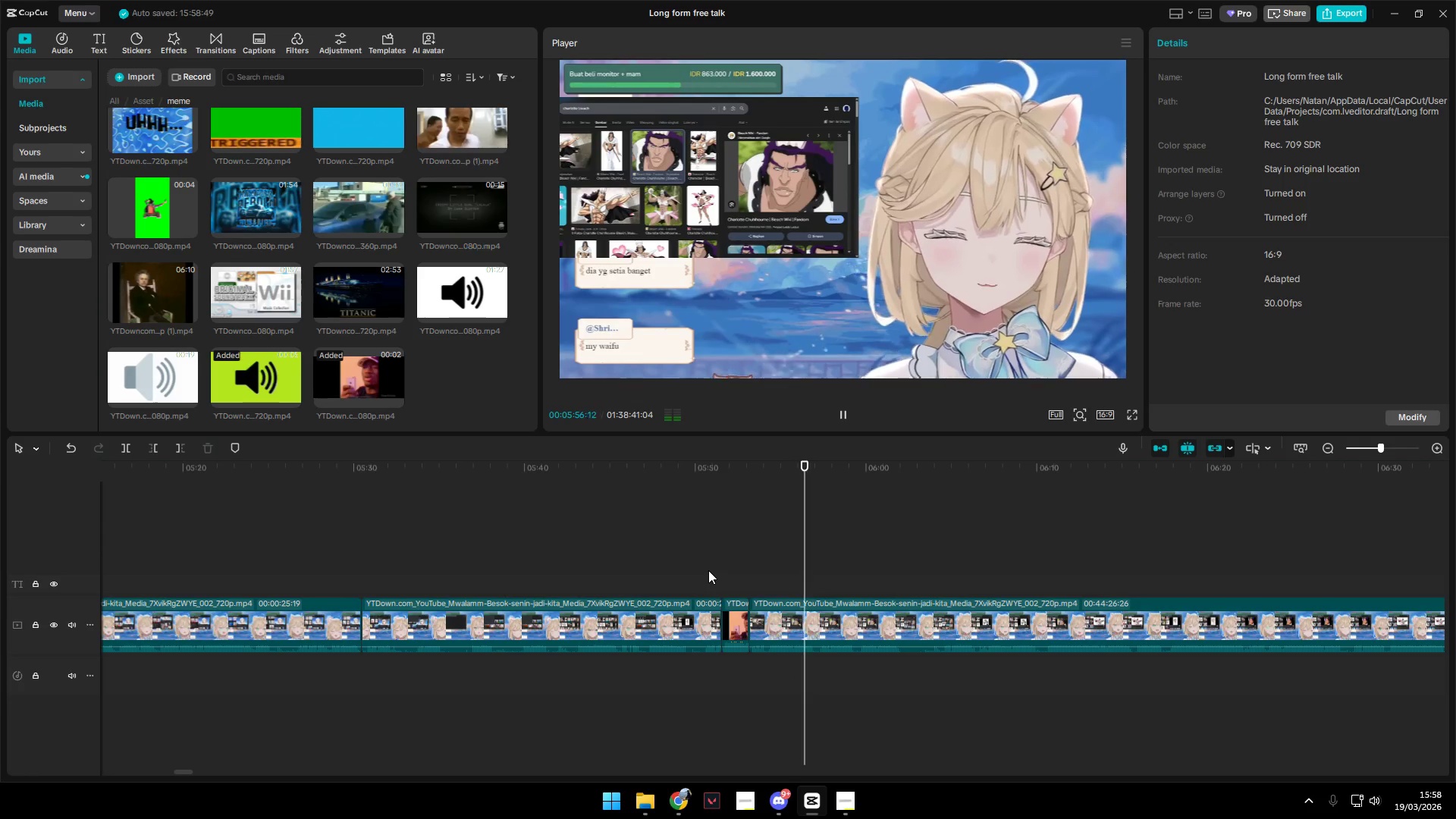 
key(Space)
 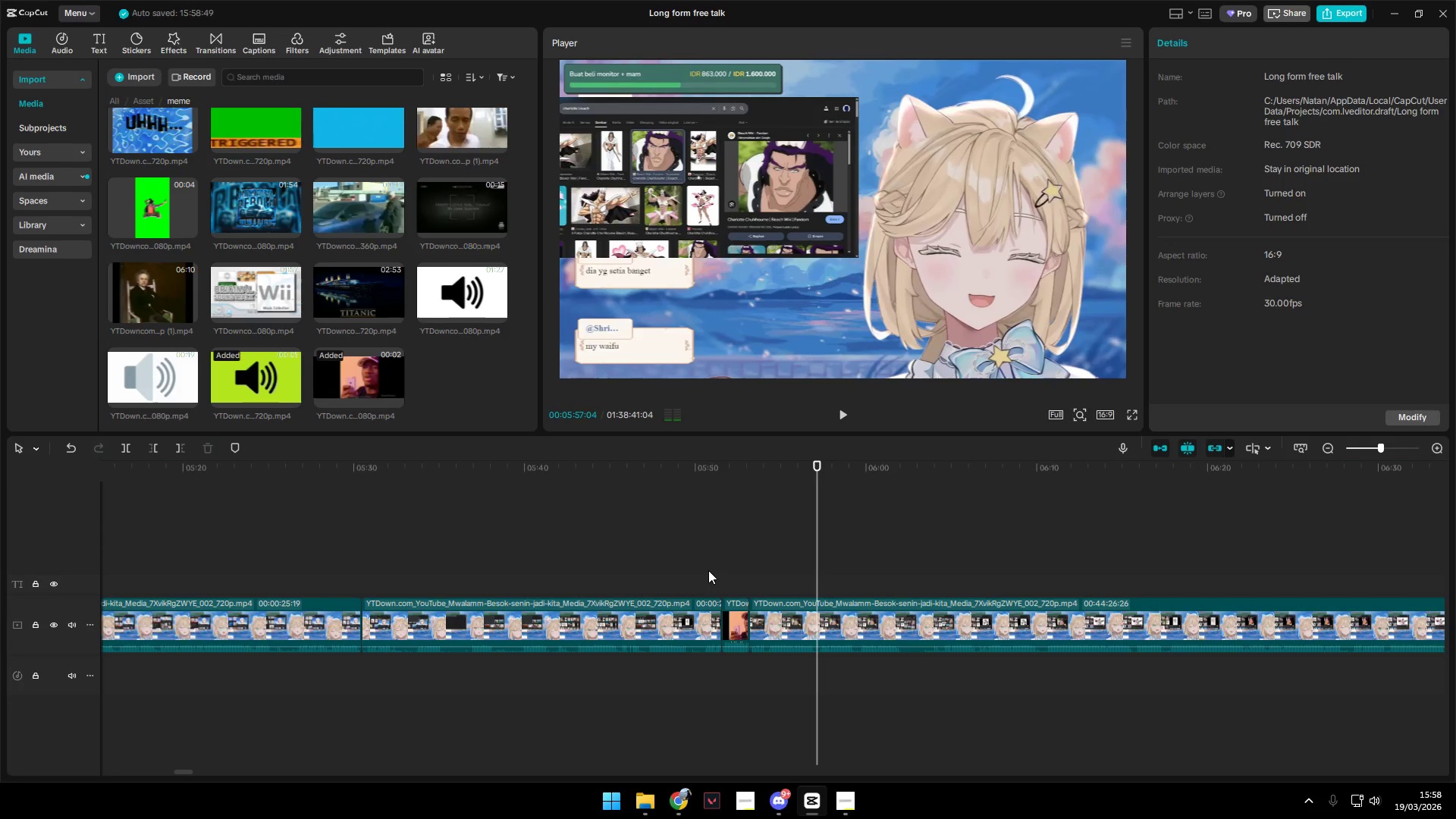 
key(Shift+E)
 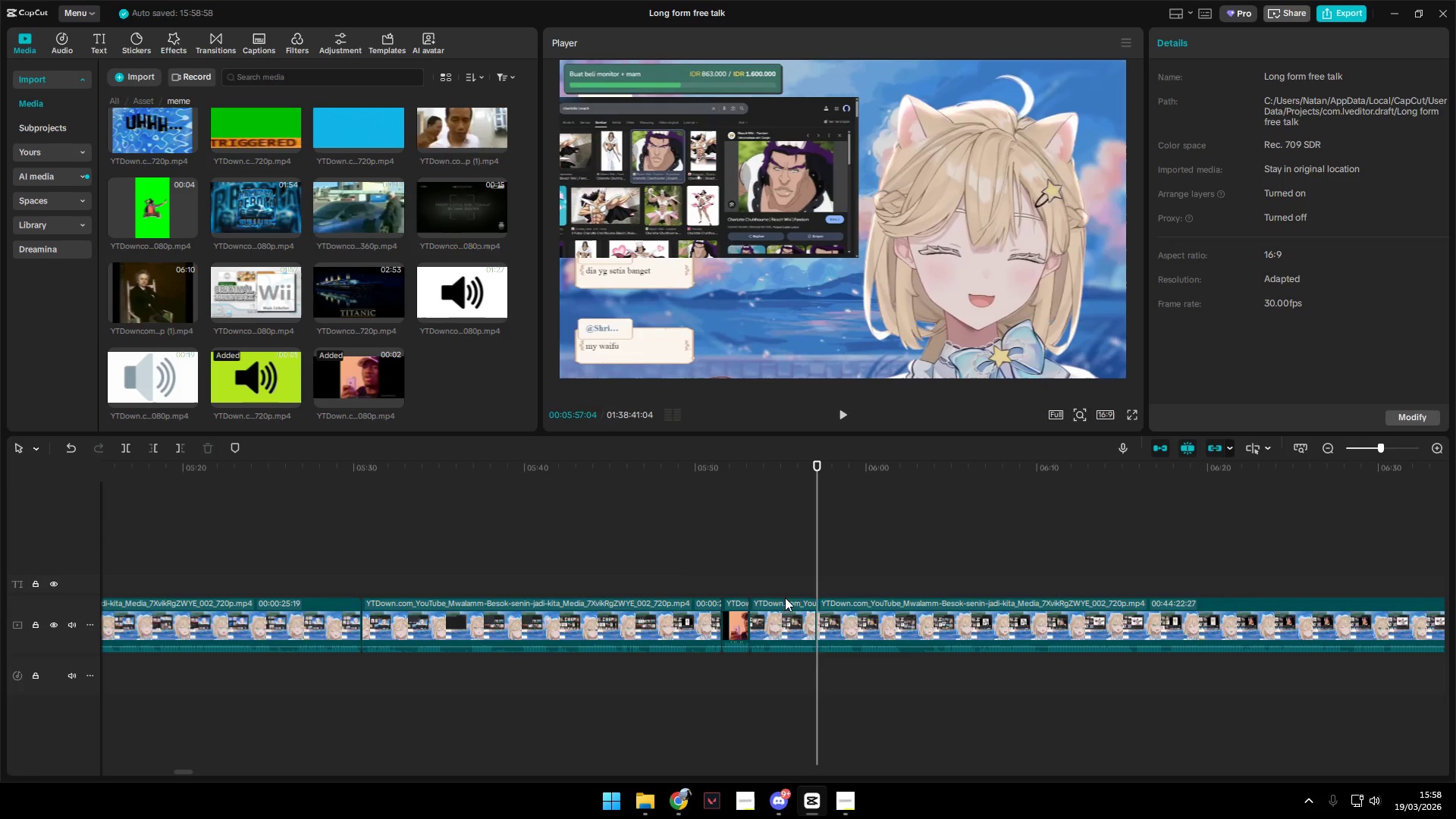 
key(Space)
 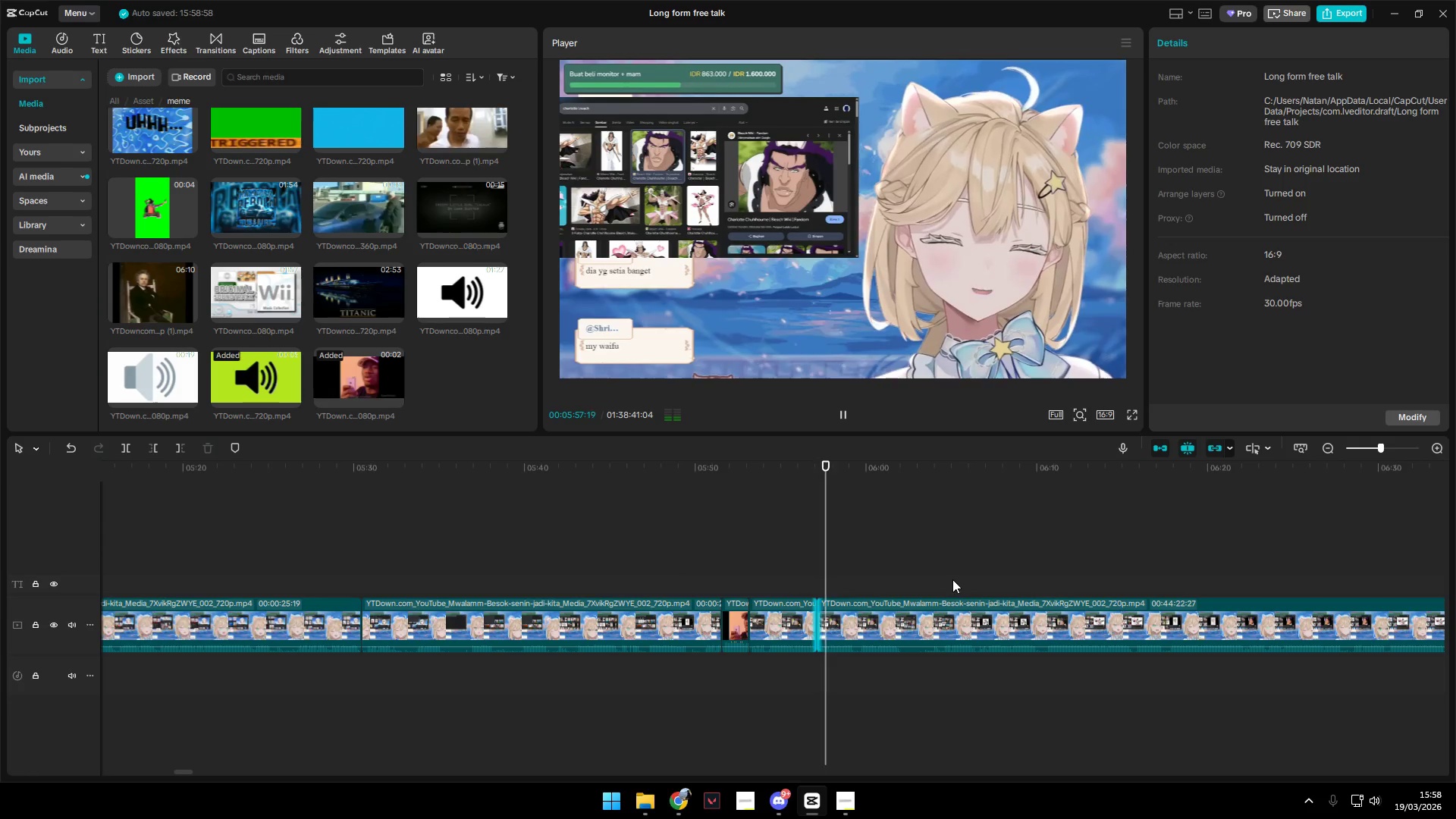 
left_click([952, 579])
 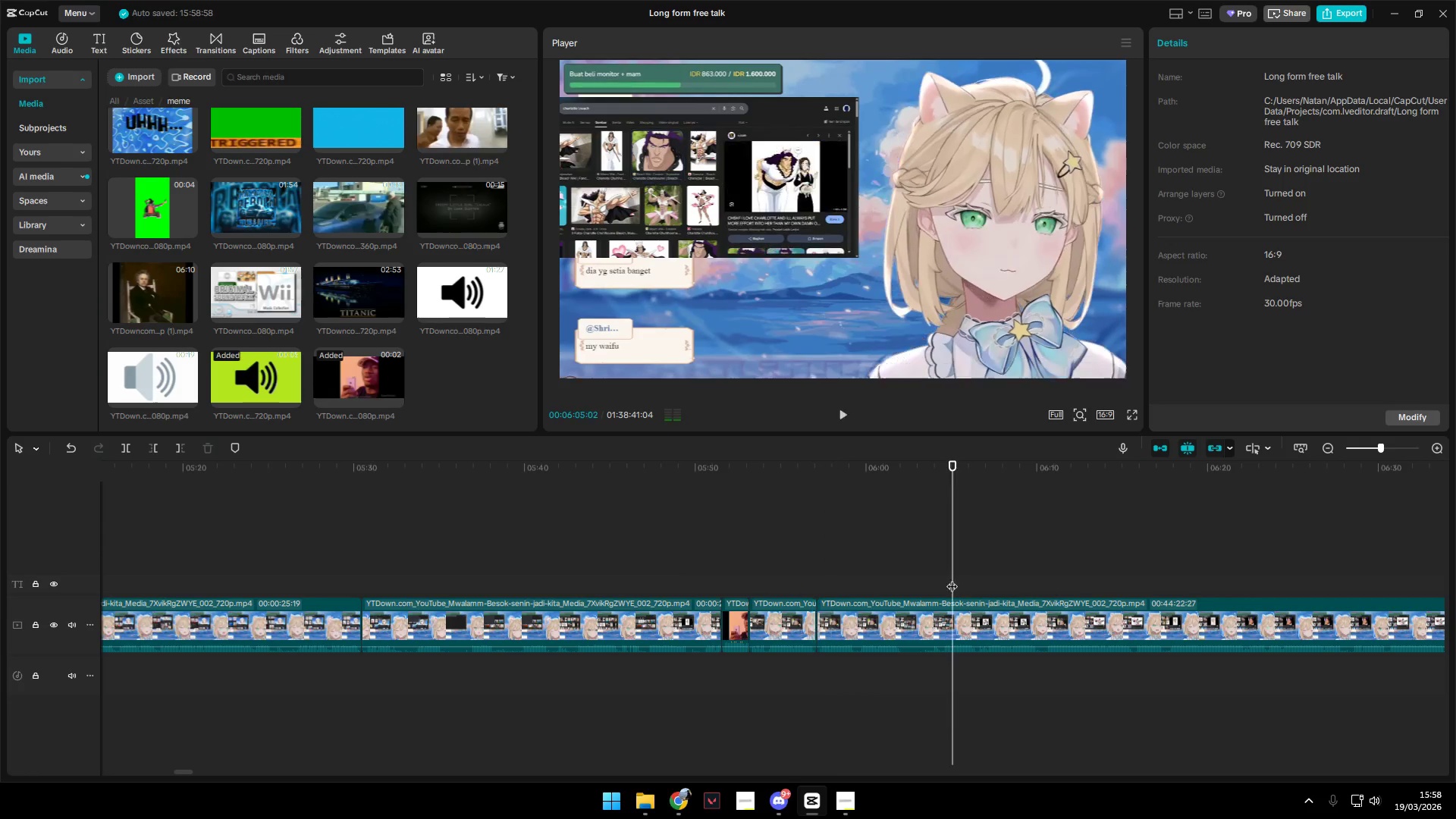 
key(Space)
 